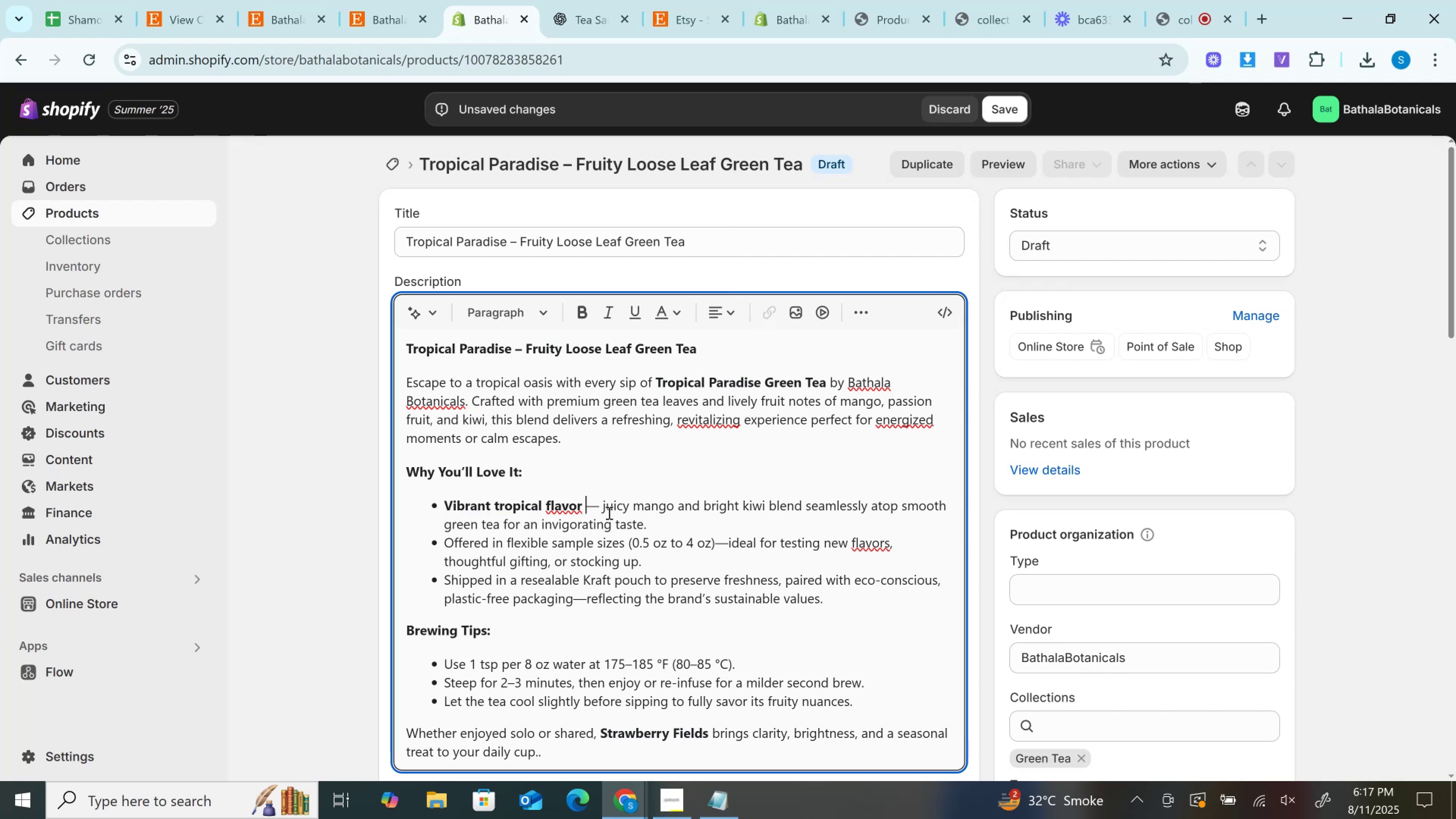 
key(Shift+Semicolon)
 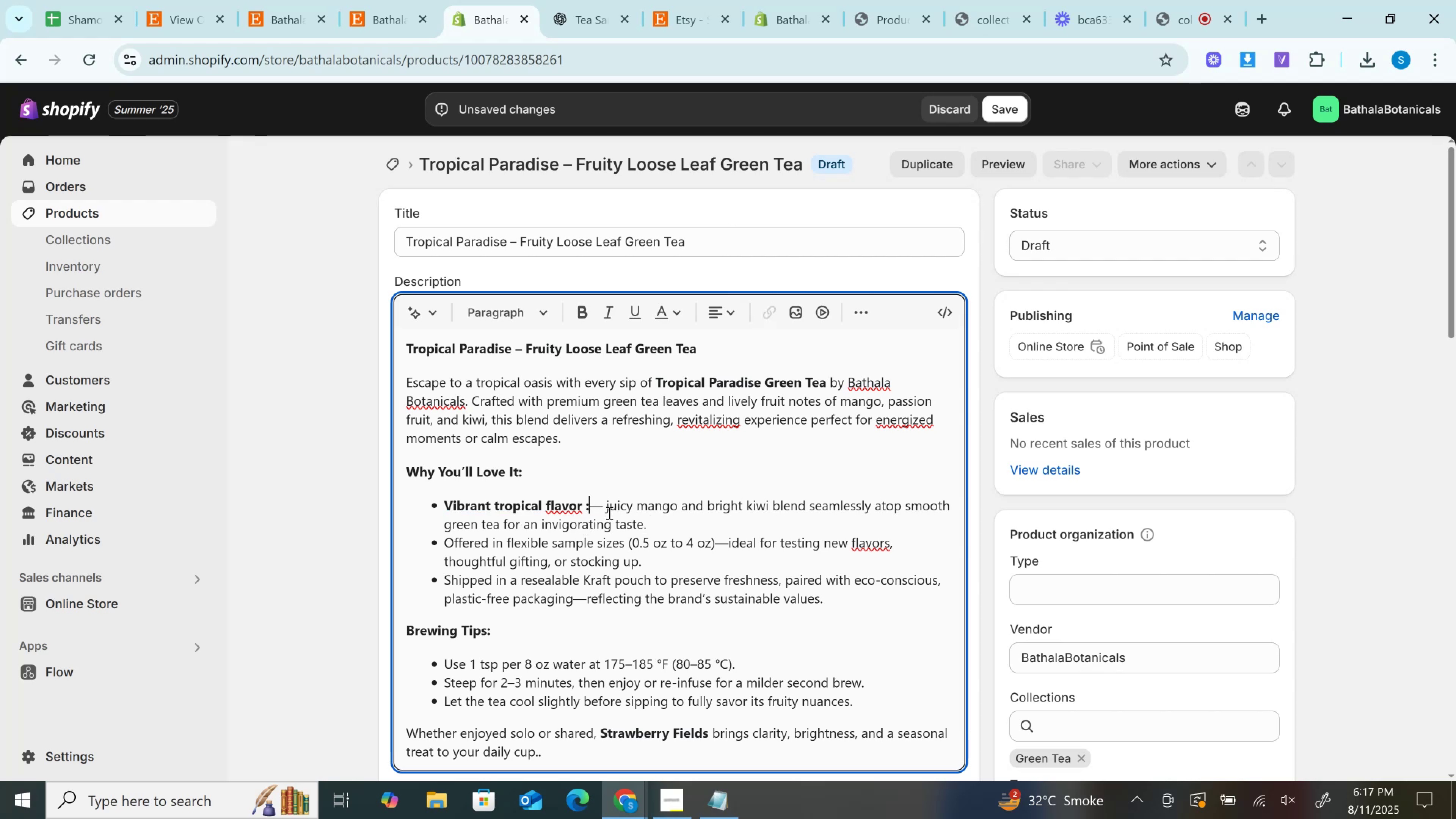 
key(ArrowRight)
 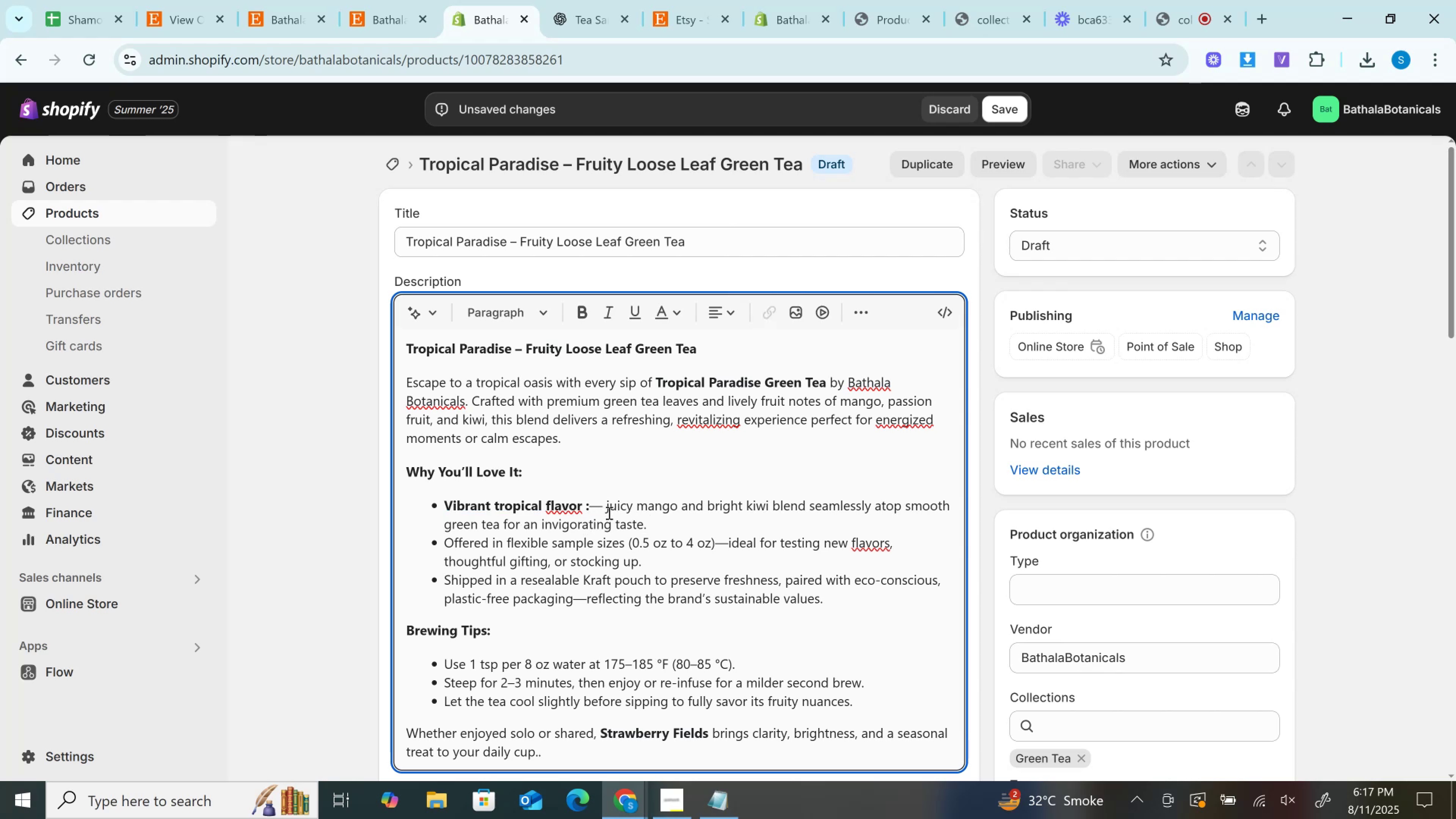 
key(Backspace)
 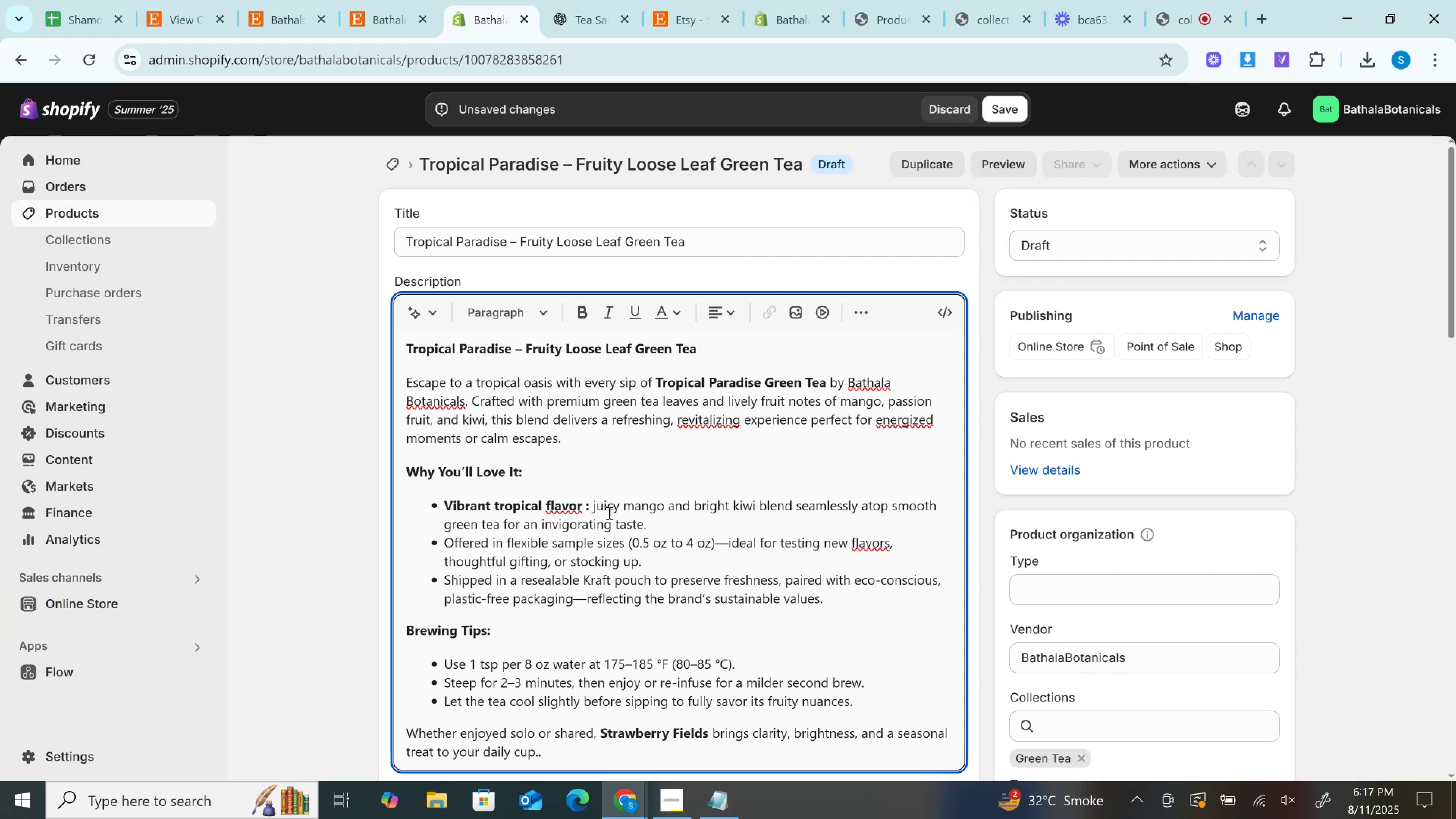 
key(ArrowRight)
 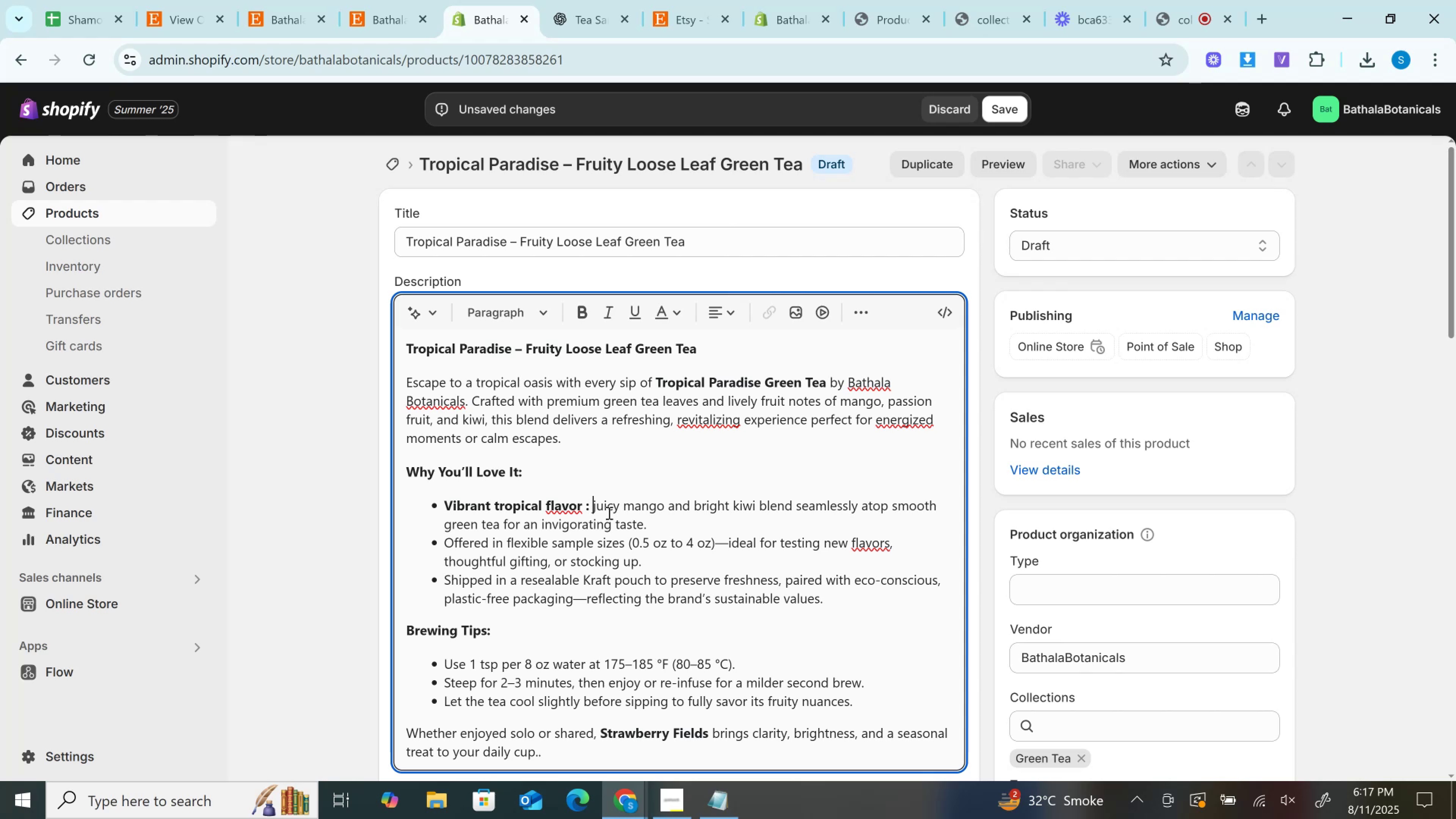 
key(Backspace)
 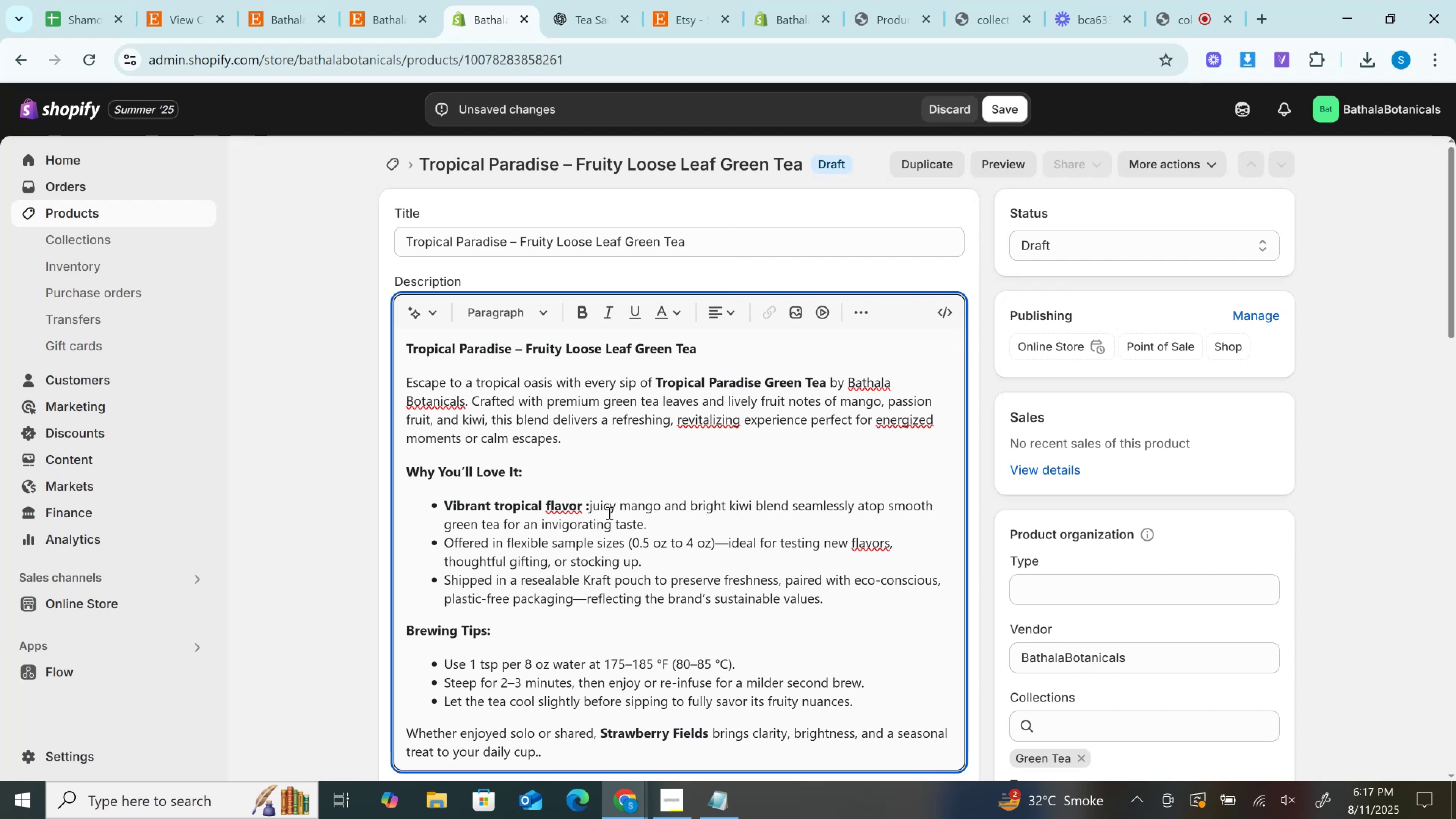 
key(Space)
 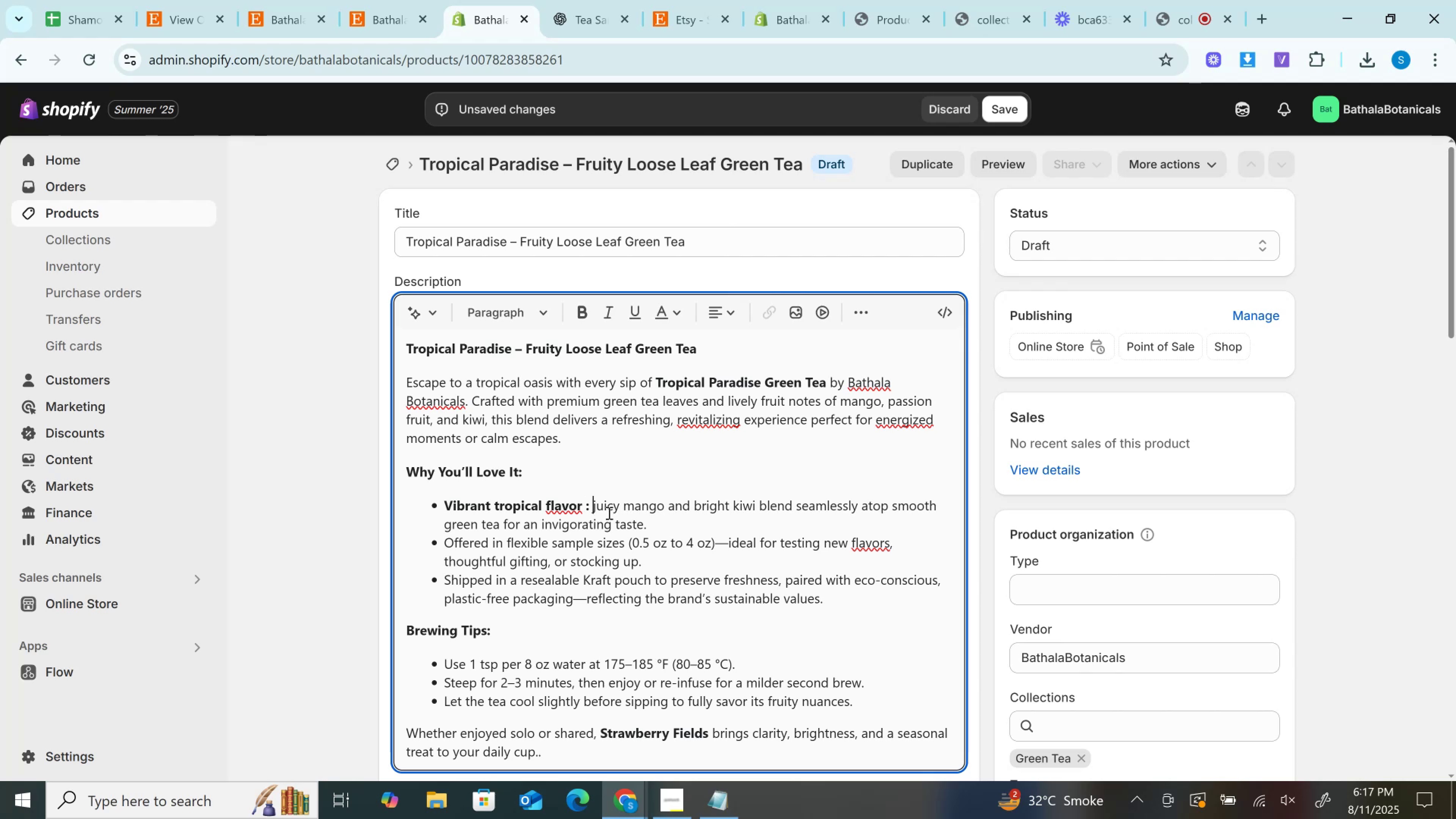 
key(ArrowRight)
 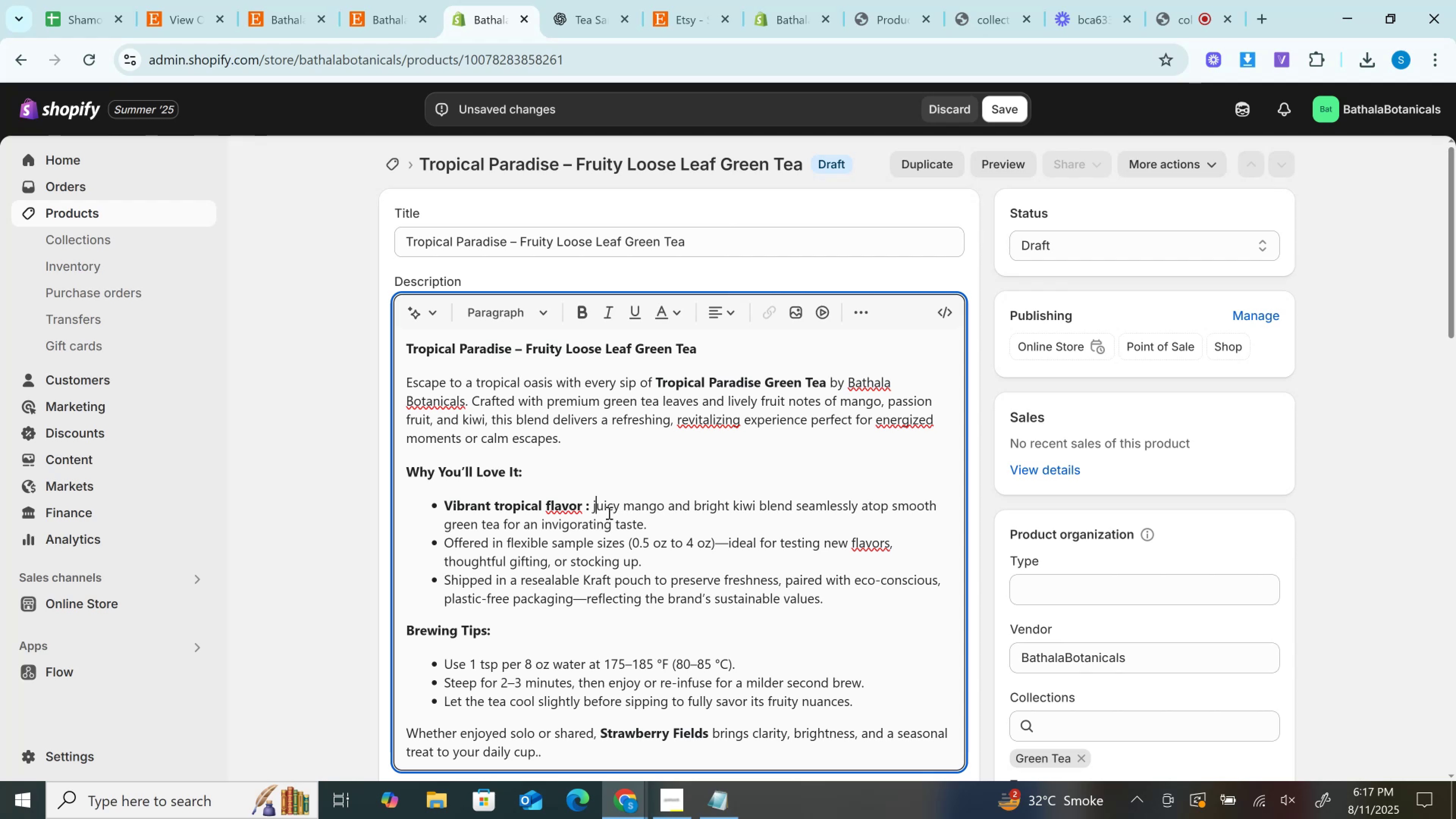 
key(Backspace)
 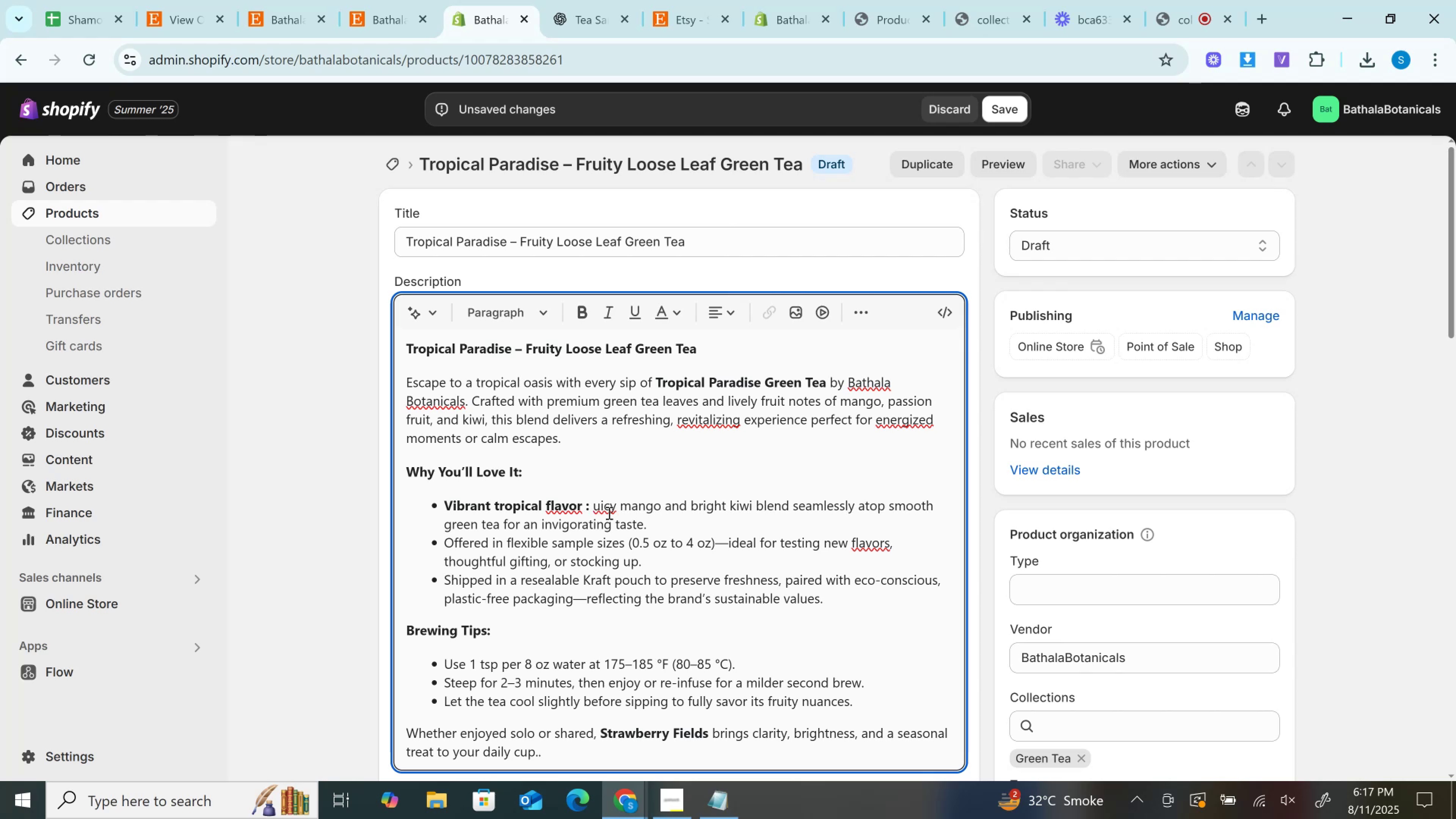 
key(Shift+J)
 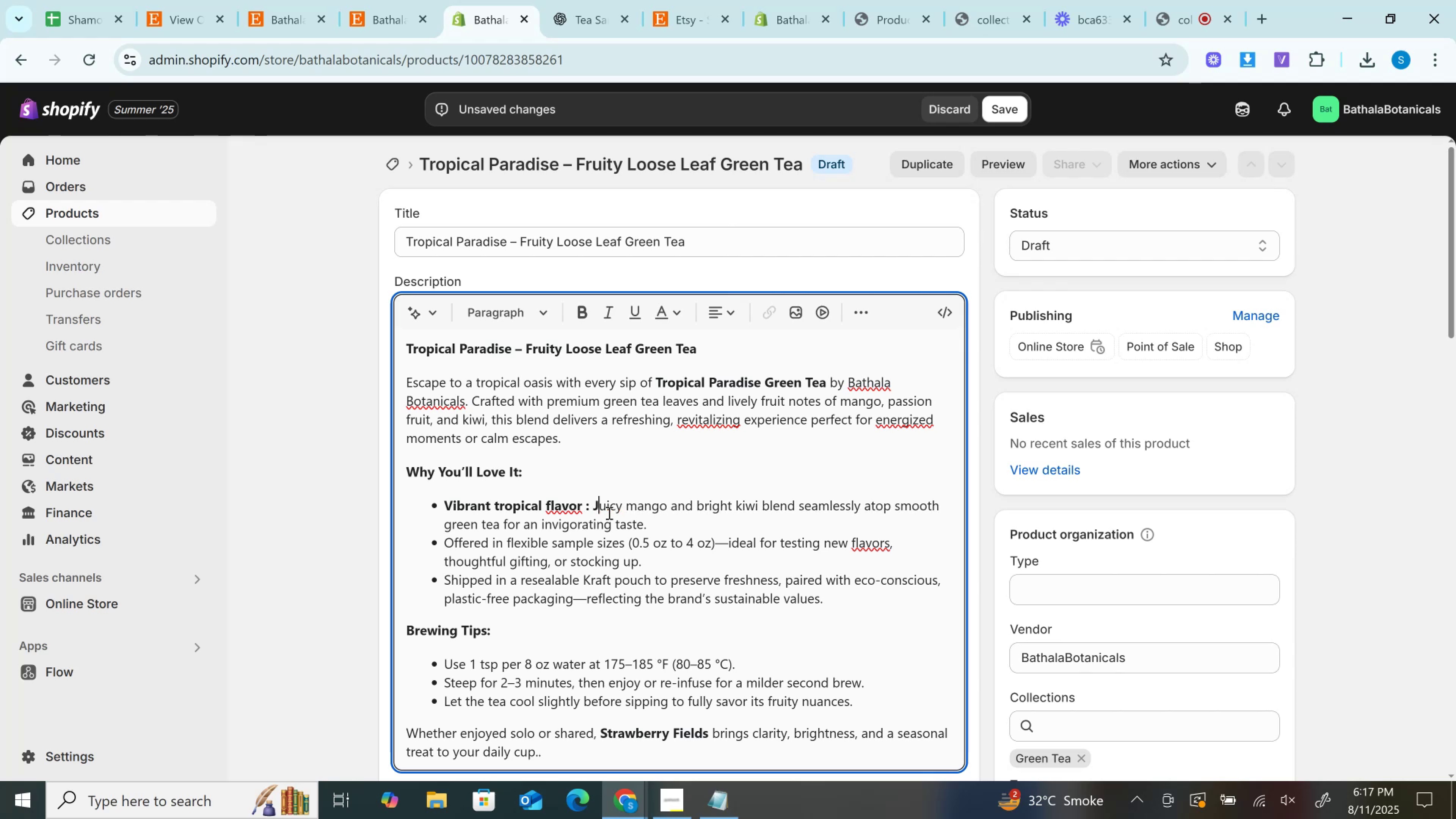 
key(ArrowLeft)
 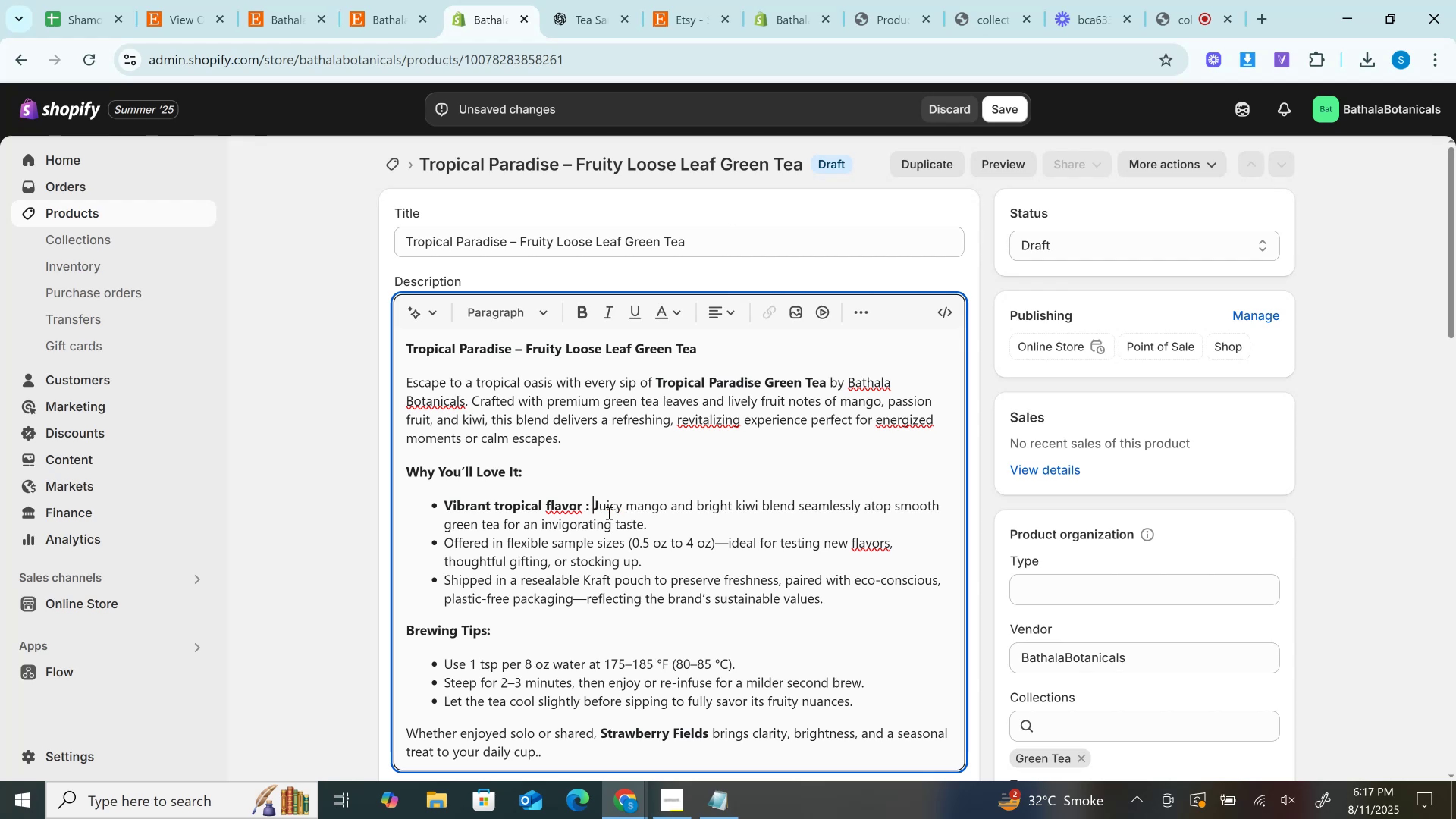 
key(ArrowLeft)
 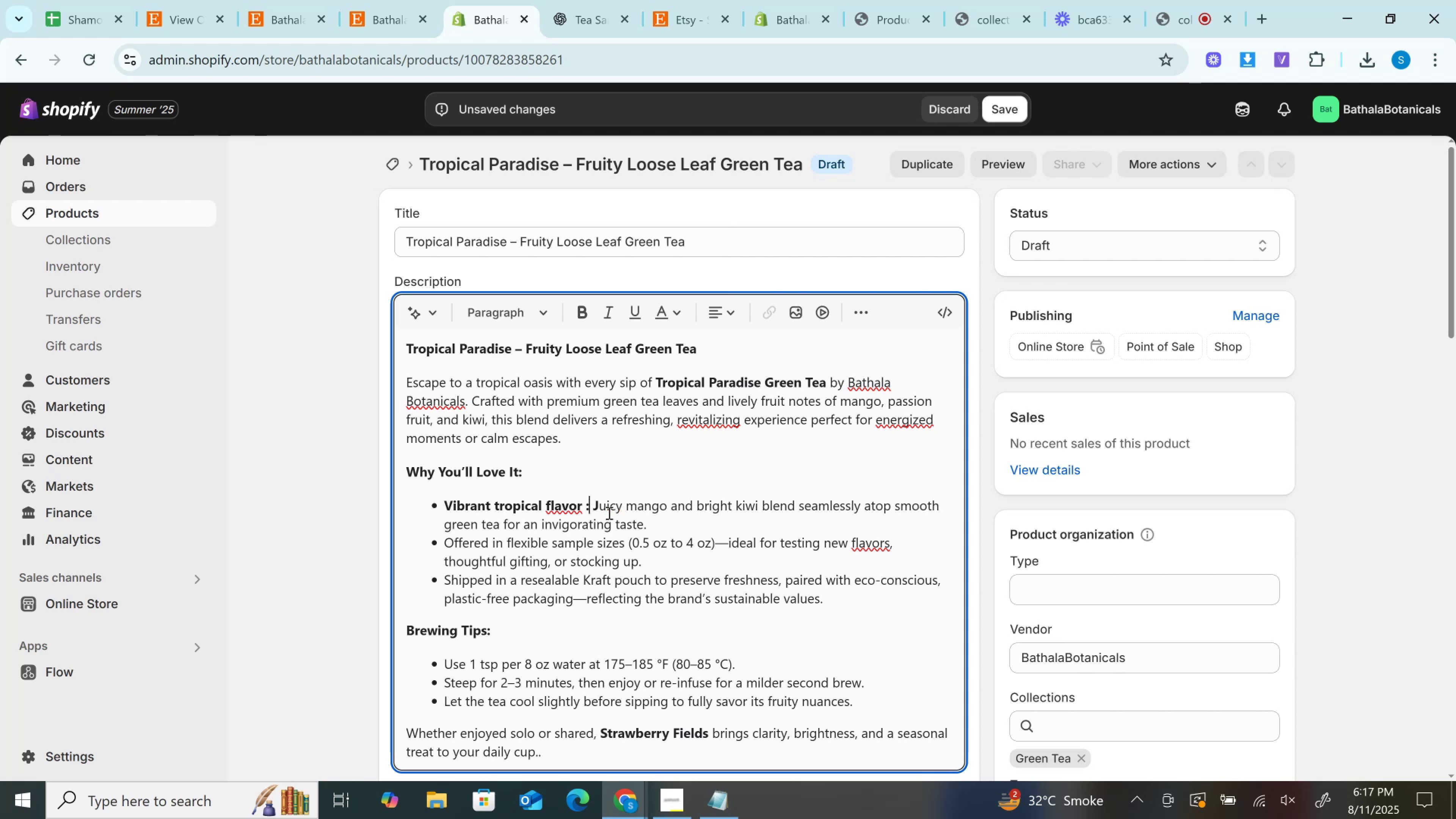 
key(ArrowLeft)
 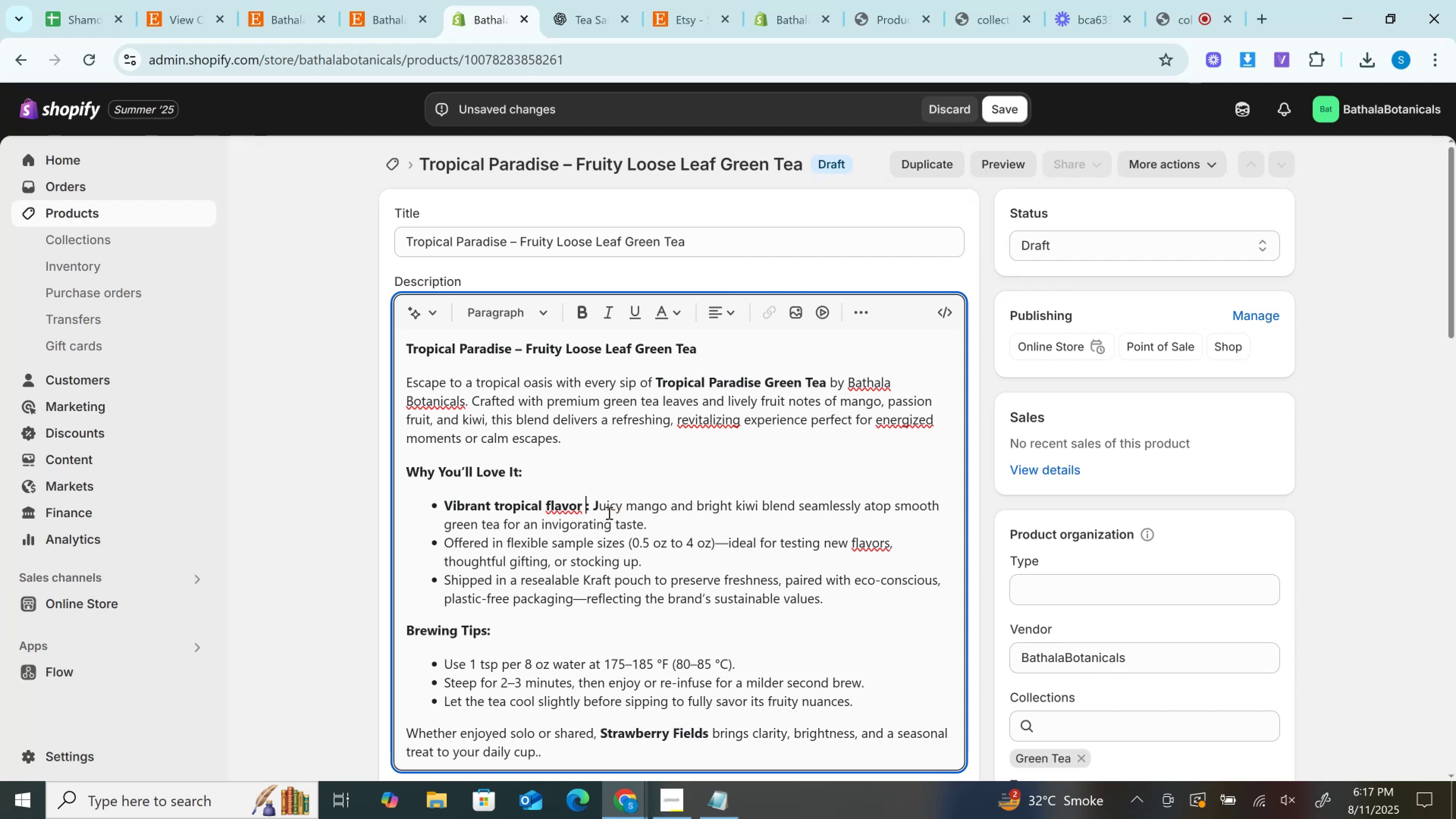 
key(Backspace)
 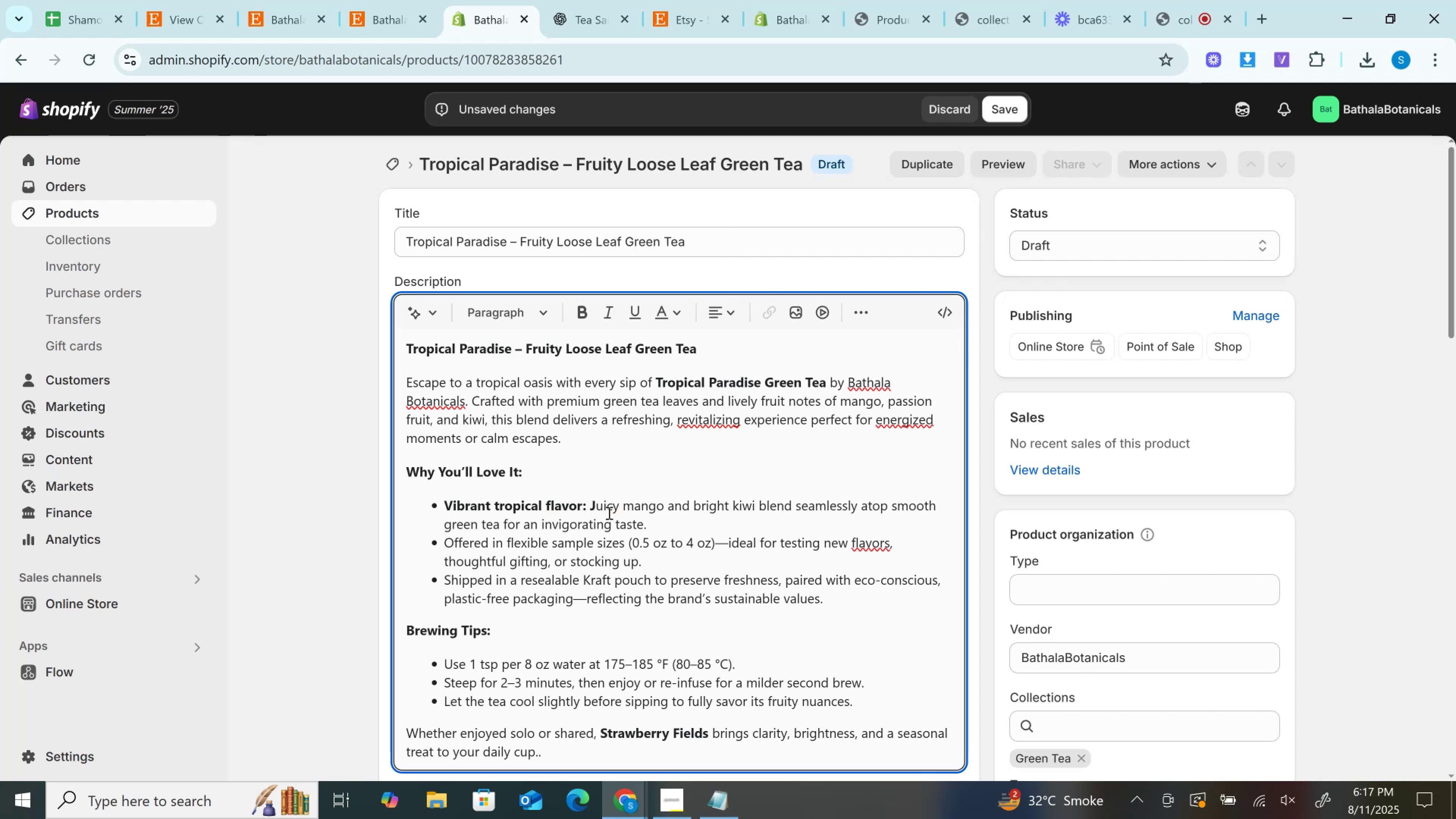 
key(ArrowRight)
 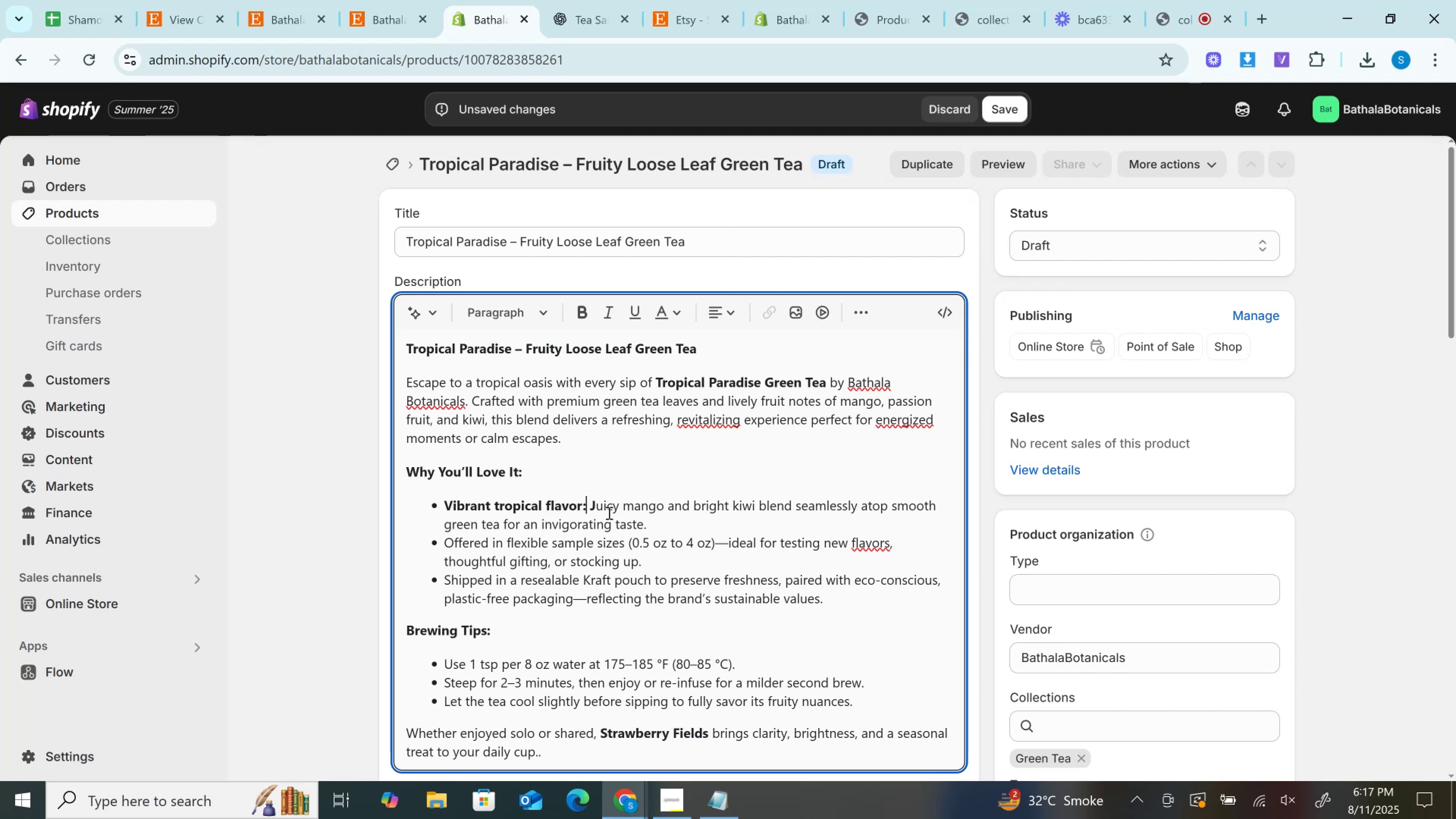 
key(ArrowRight)
 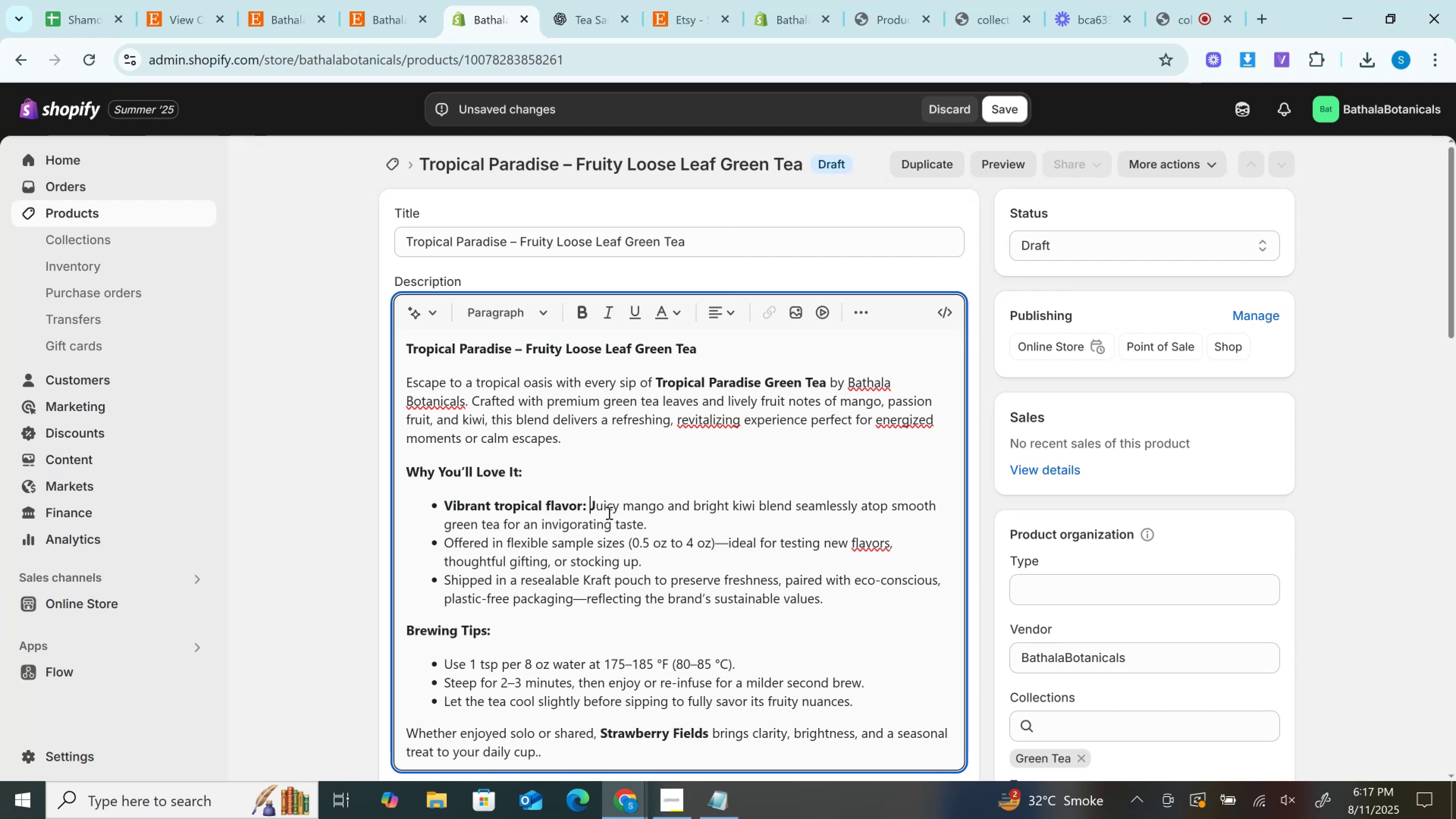 
key(ArrowRight)
 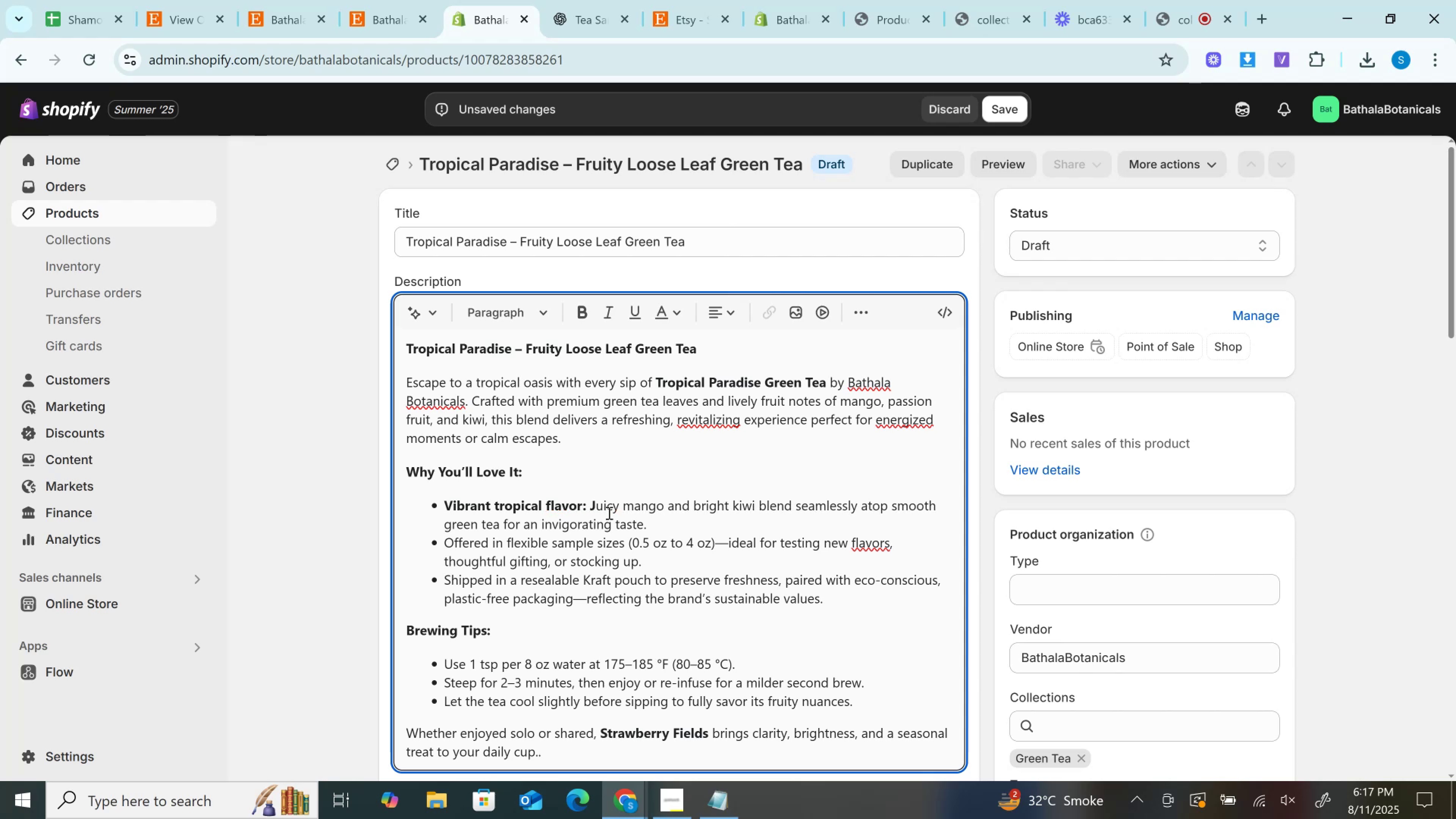 
key(Shift+ArrowLeft)
 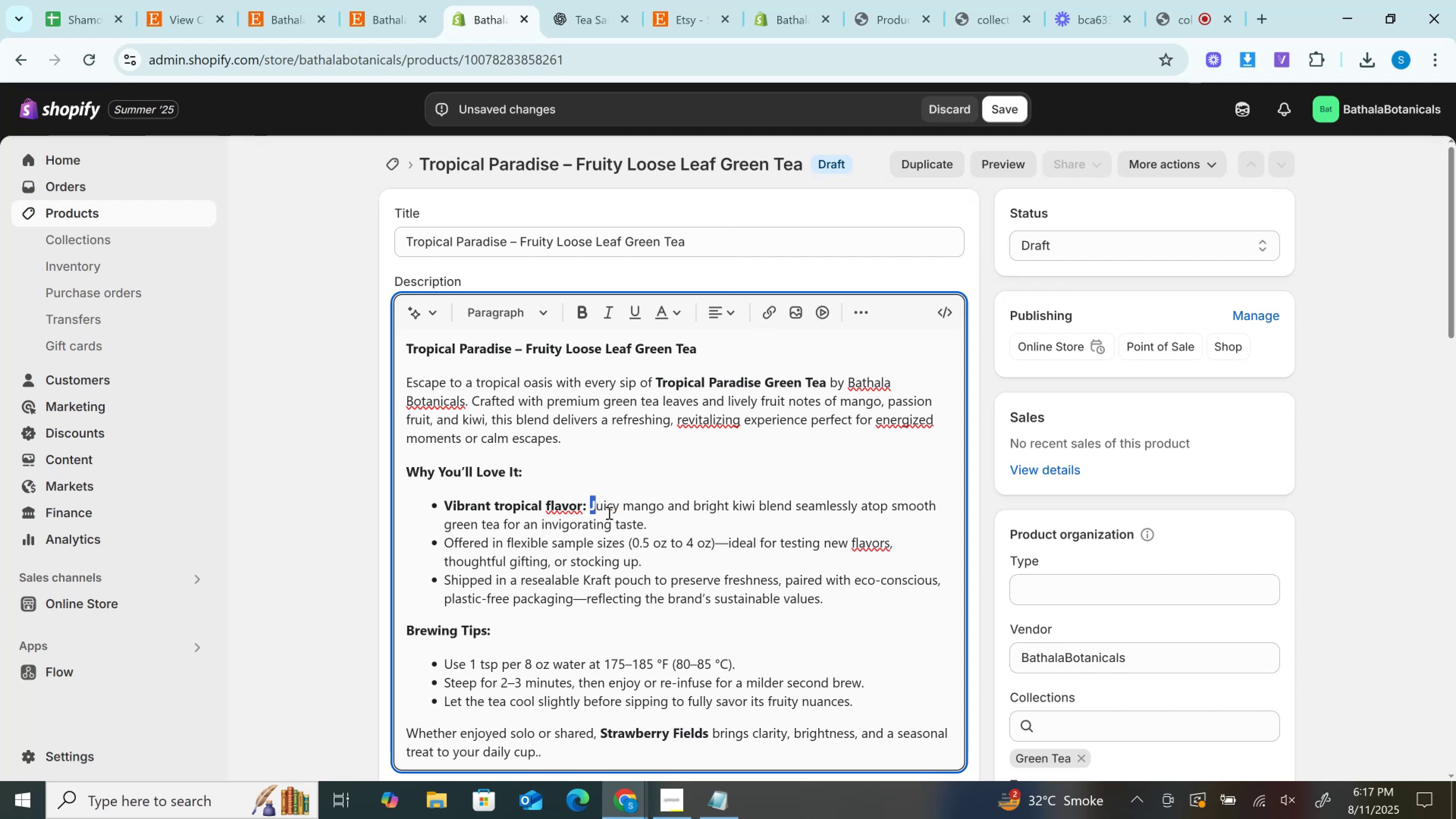 
key(Control+B)
 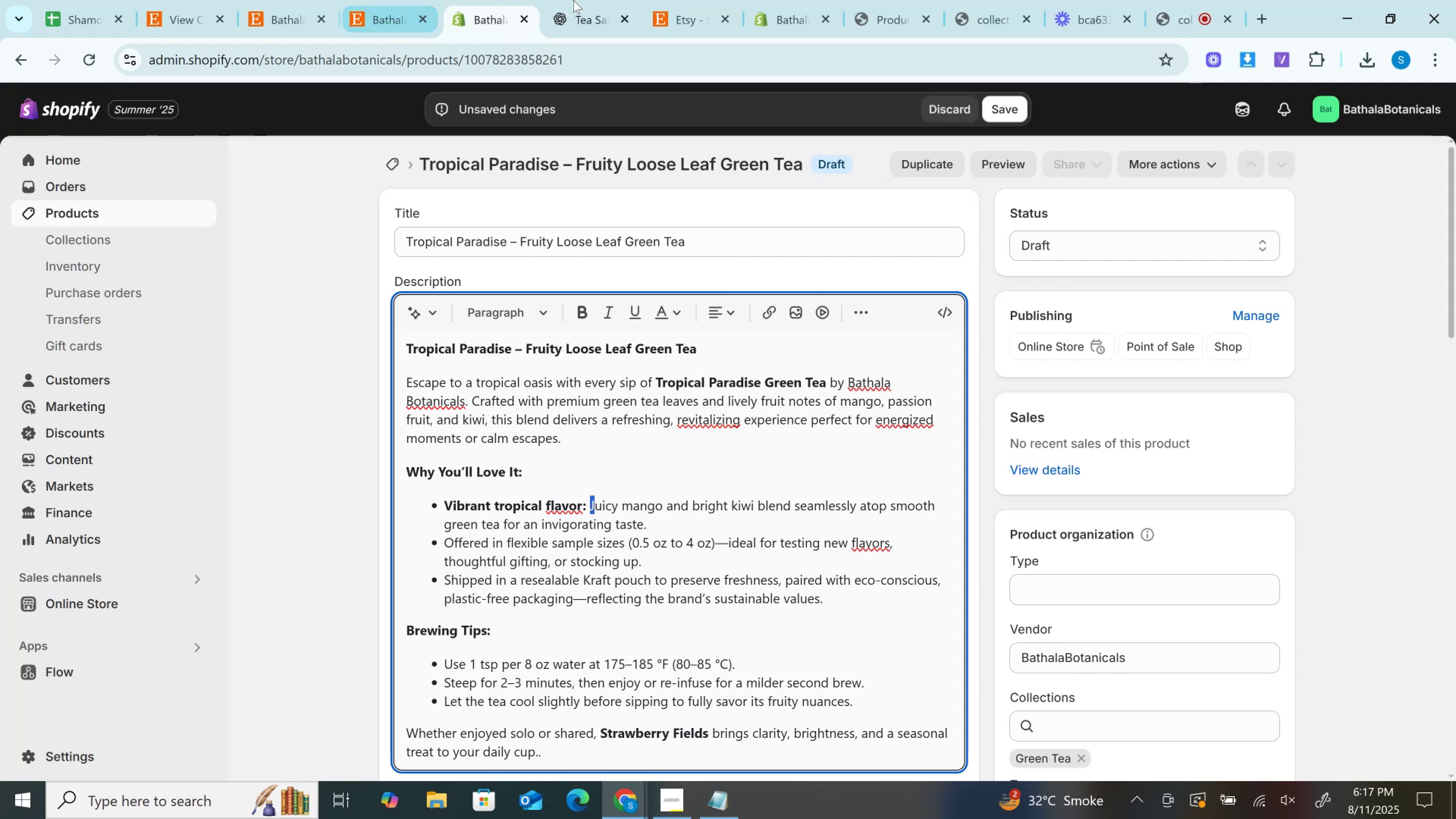 
left_click([588, 0])
 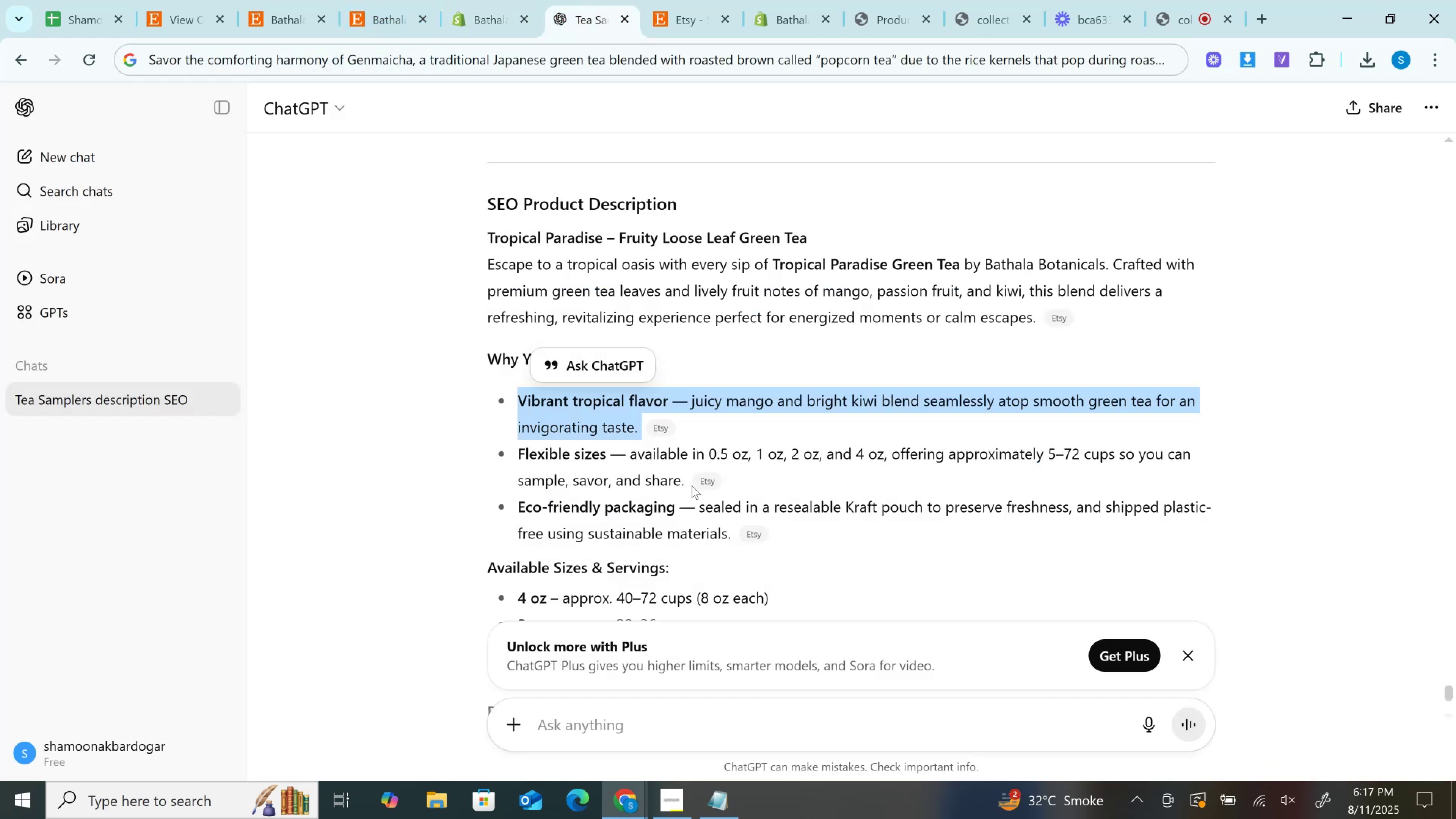 
wait(6.56)
 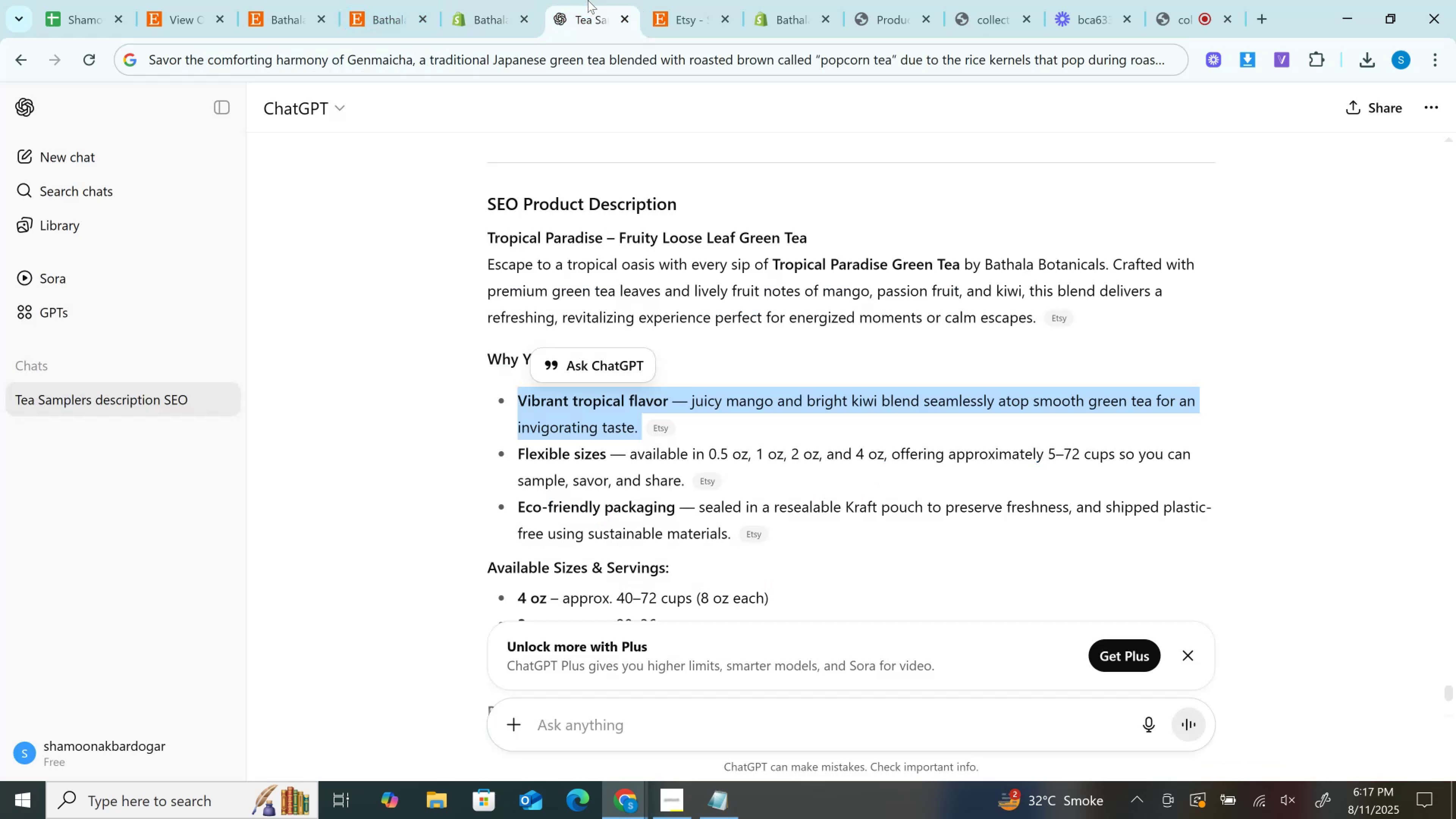 
key(Control+C)
 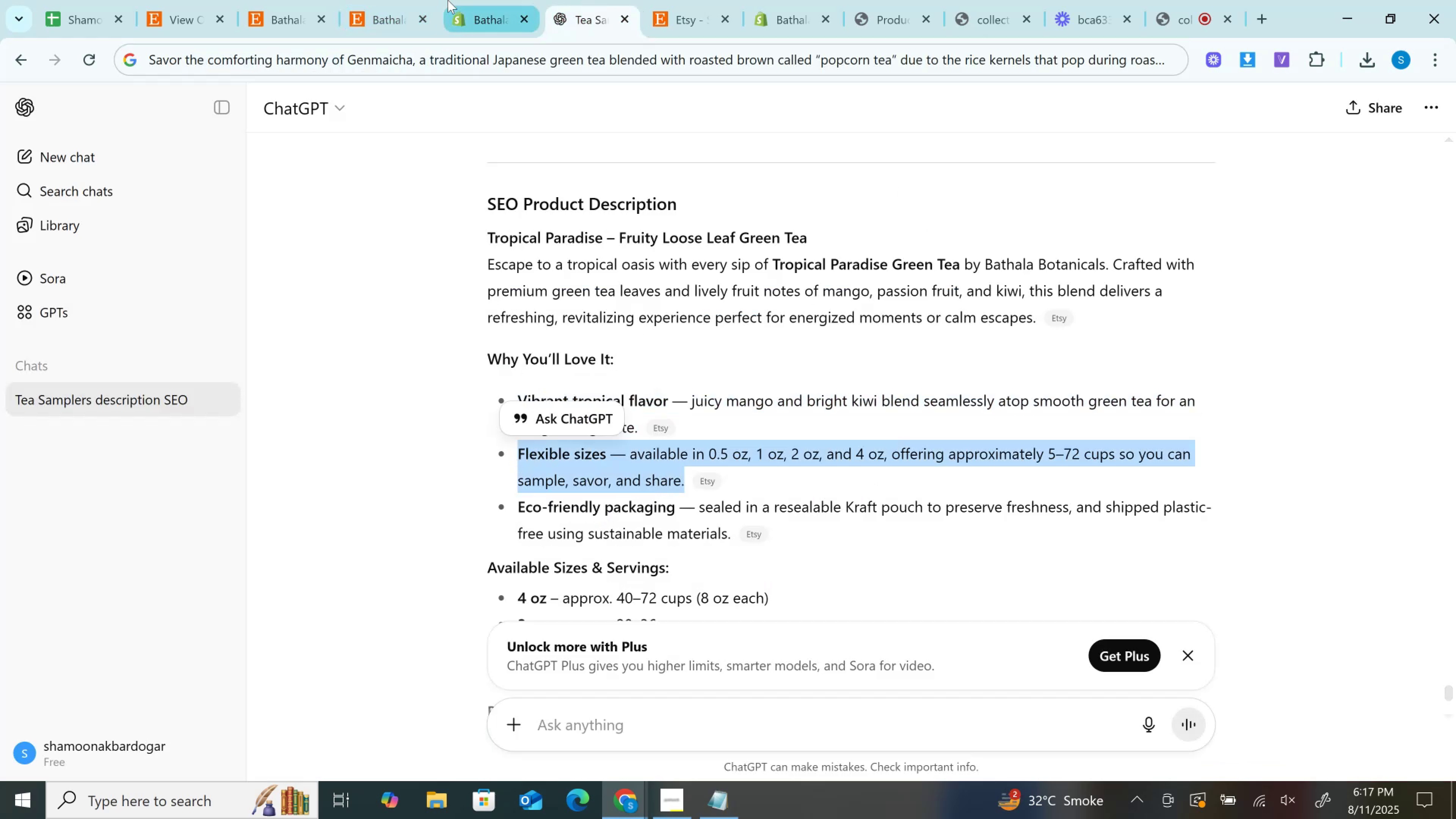 
left_click([448, 0])
 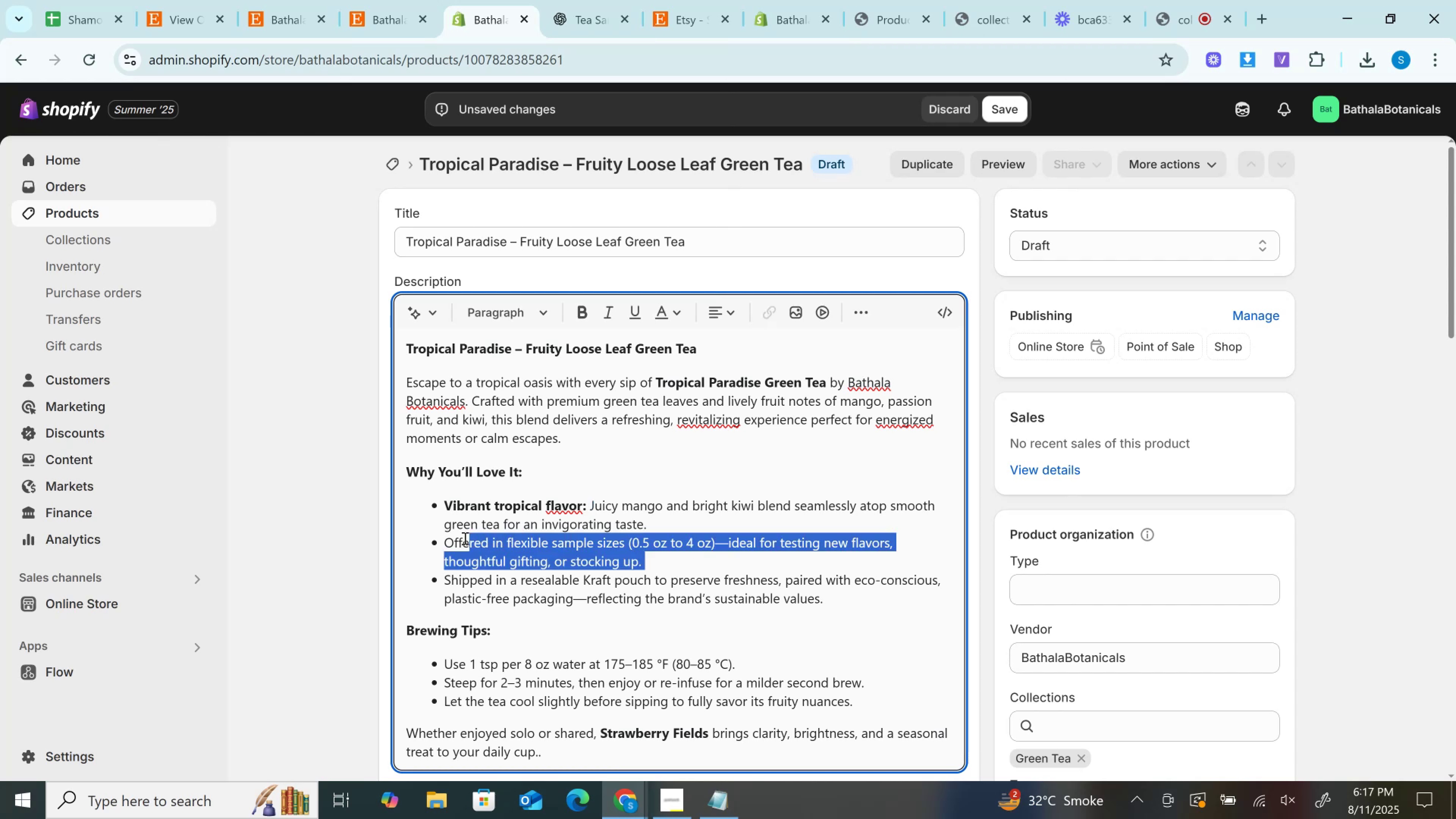 
key(Control+V)
 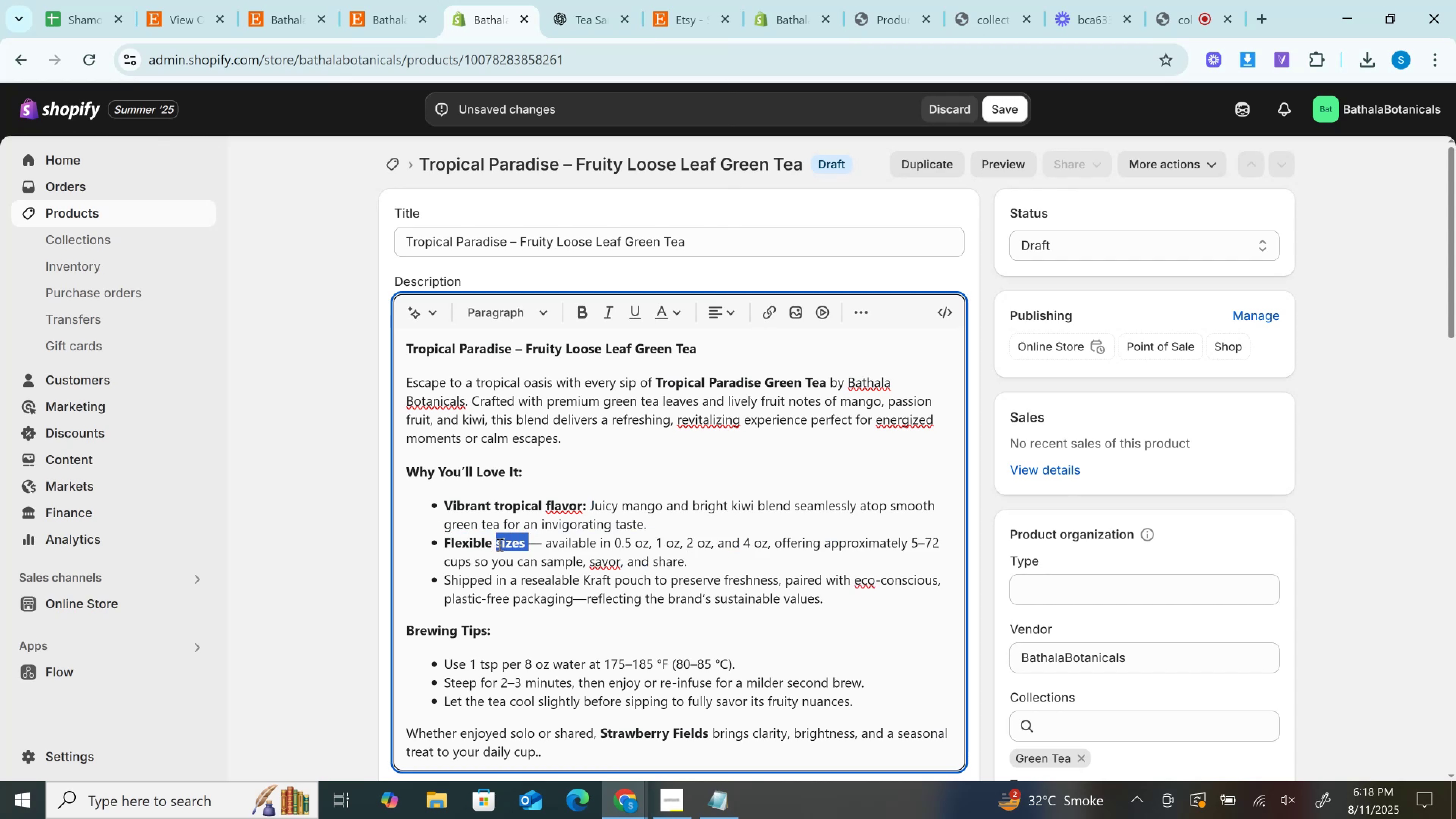 
left_click([520, 550])
 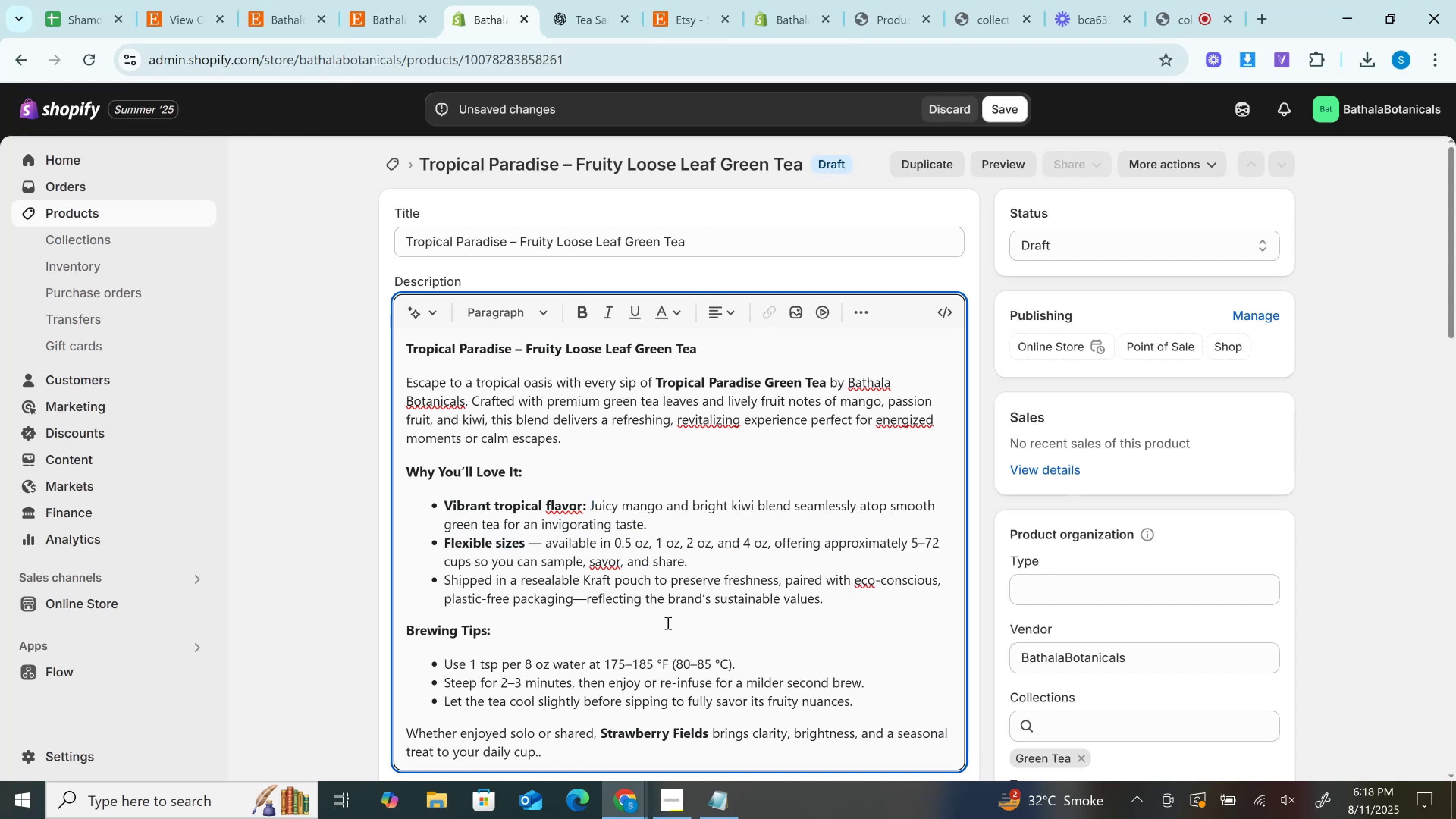 
key(ArrowLeft)
 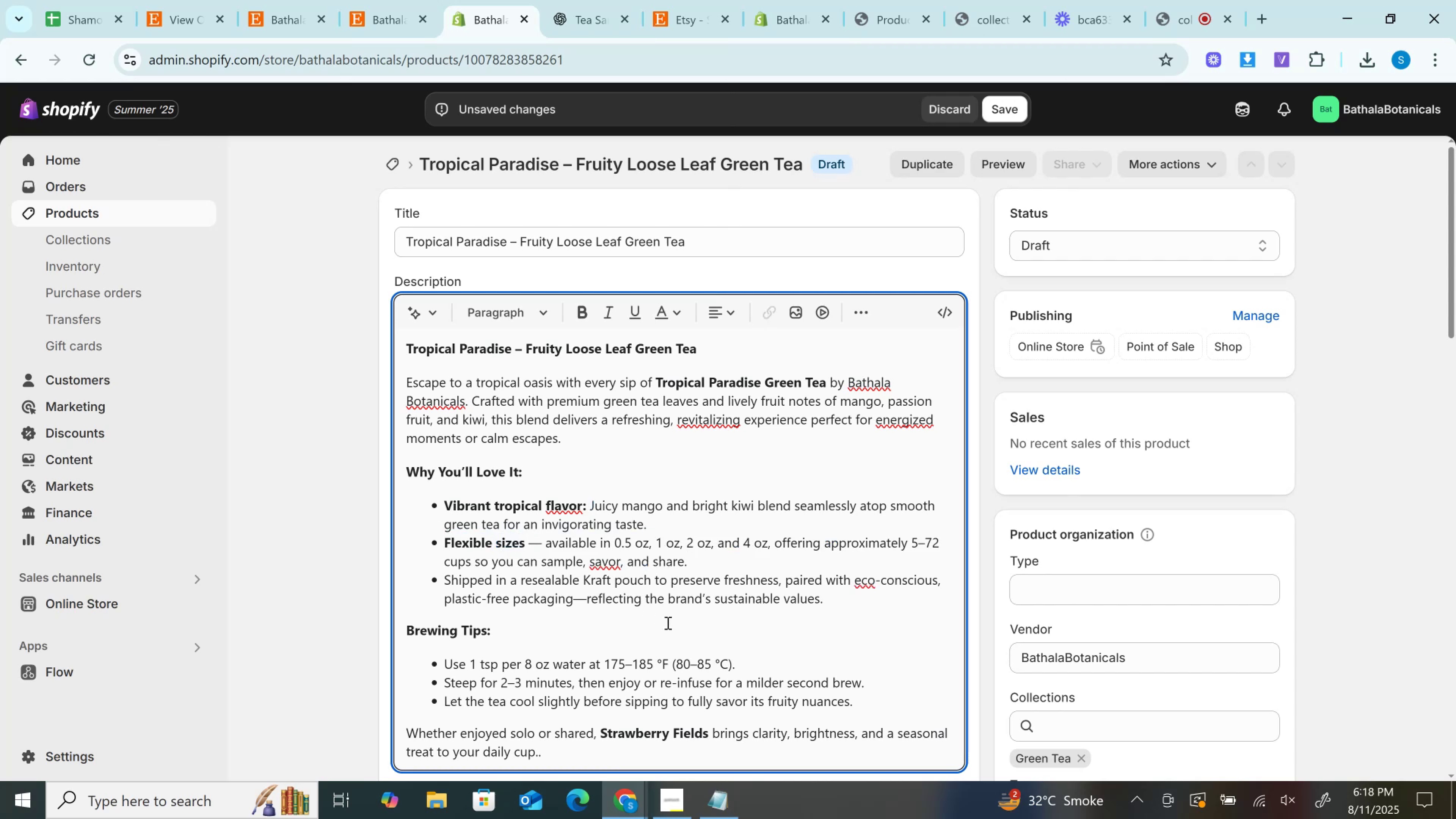 
key(Shift+Semicolon)
 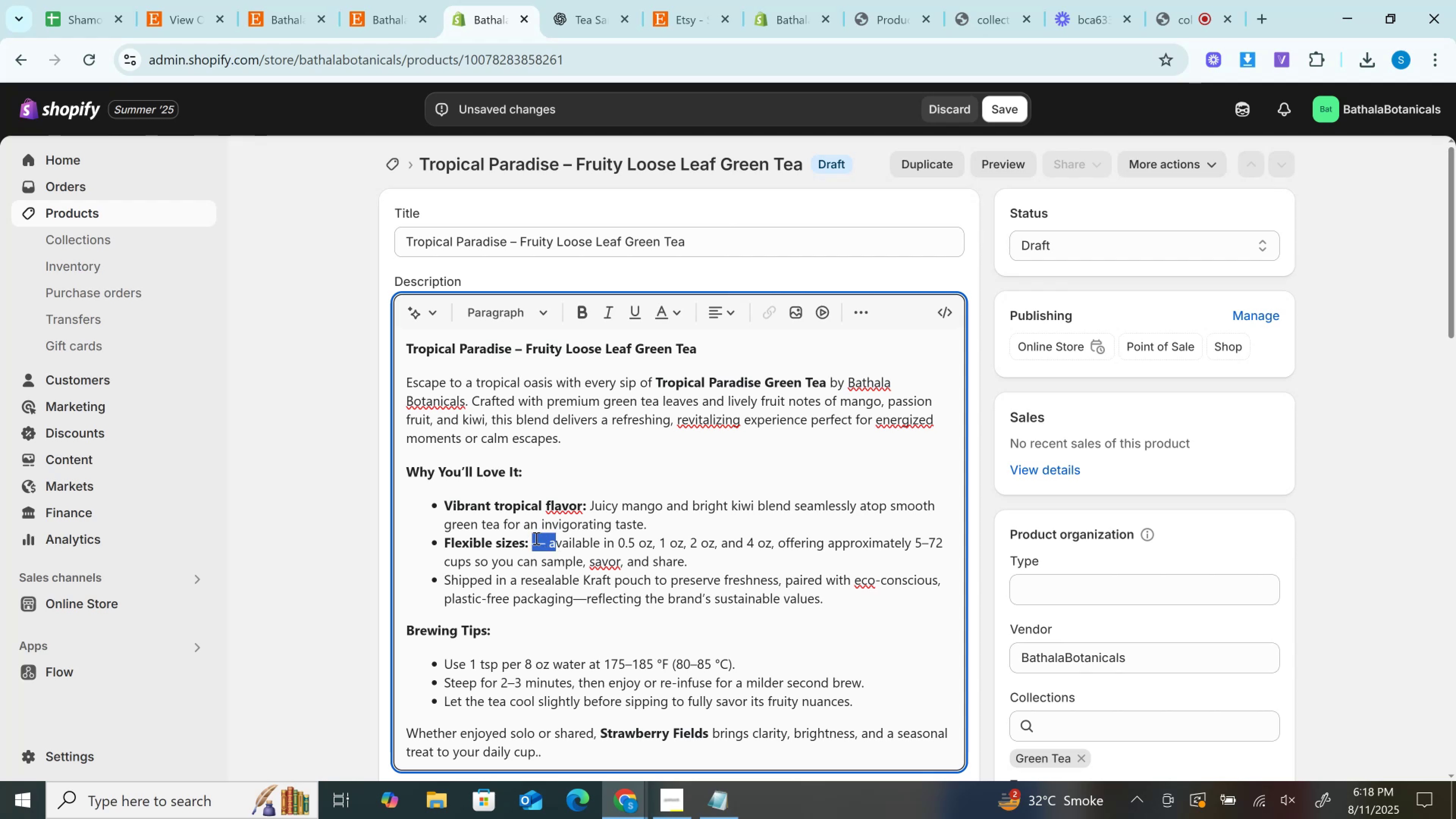 
key(Shift+A)
 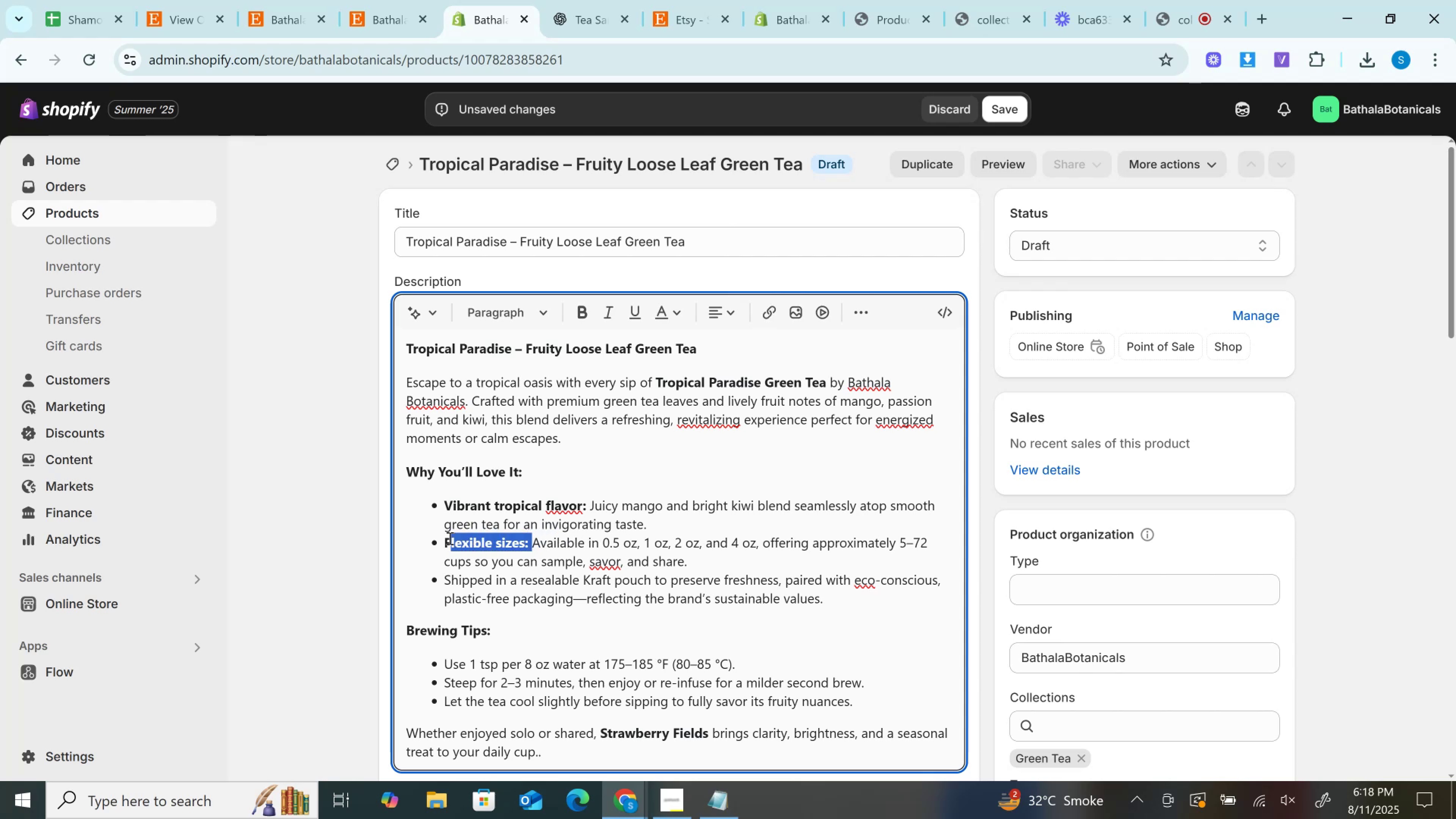 
key(Control+B)
 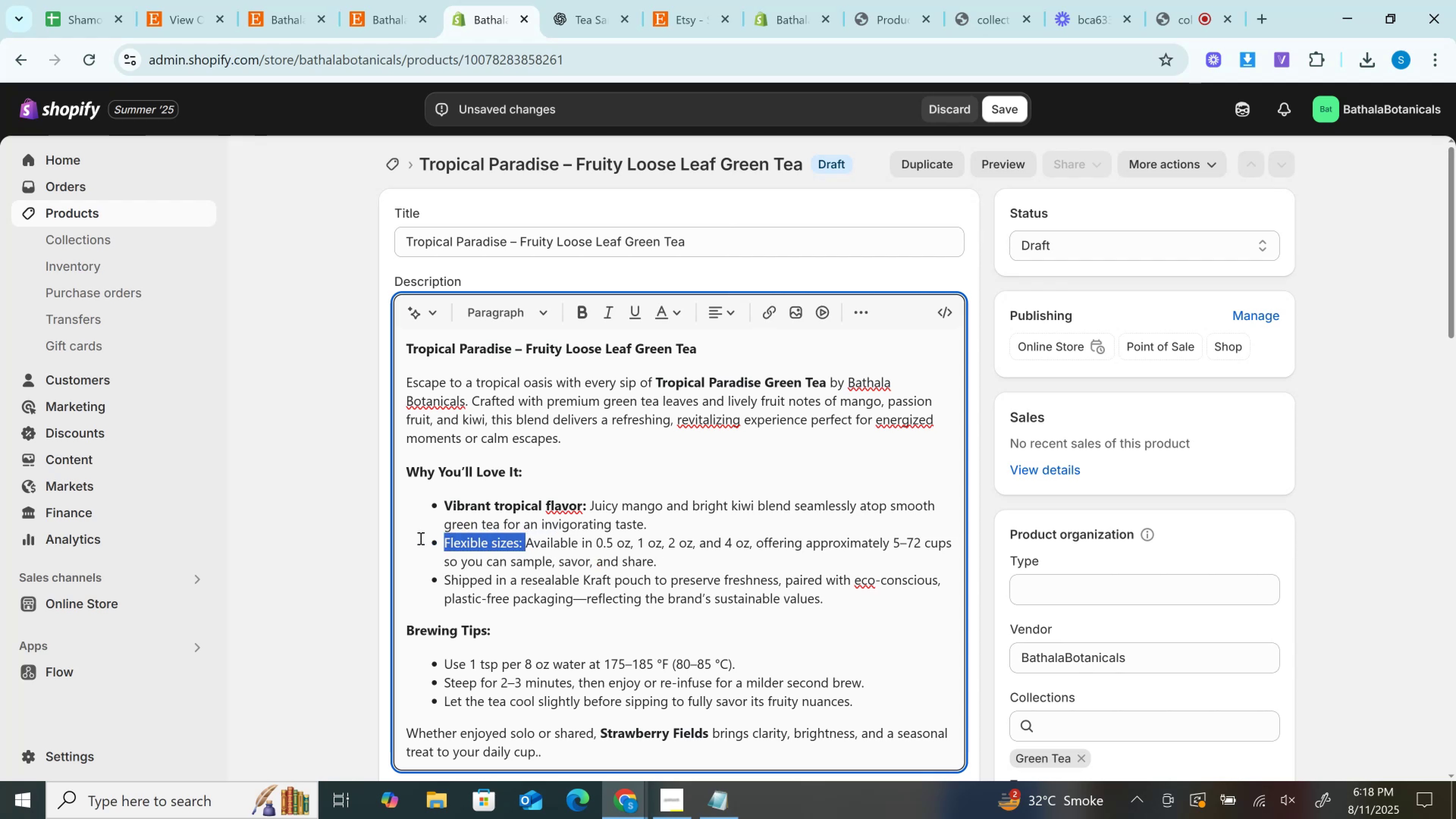 
key(Control+B)
 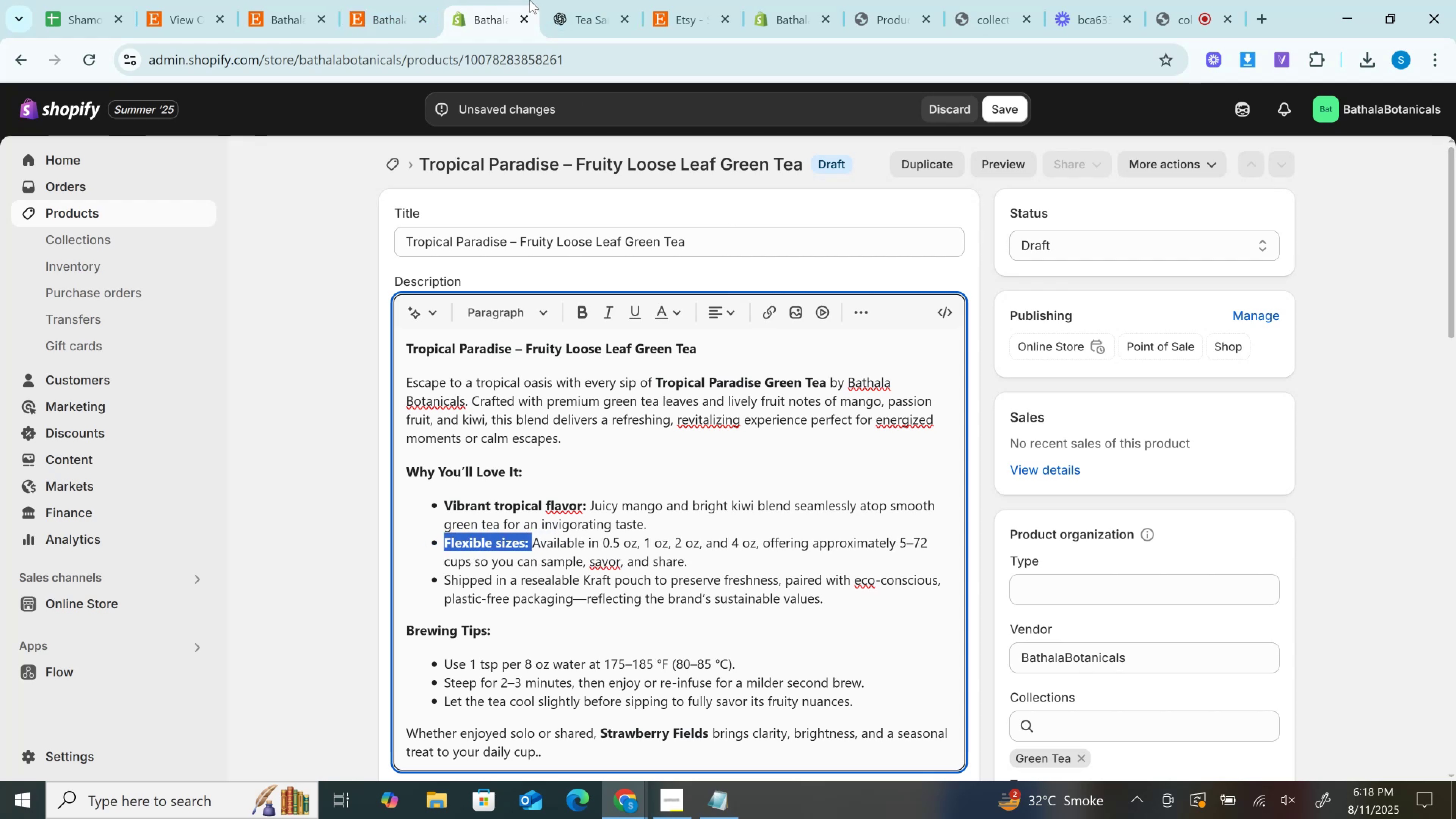 
left_click([574, 0])
 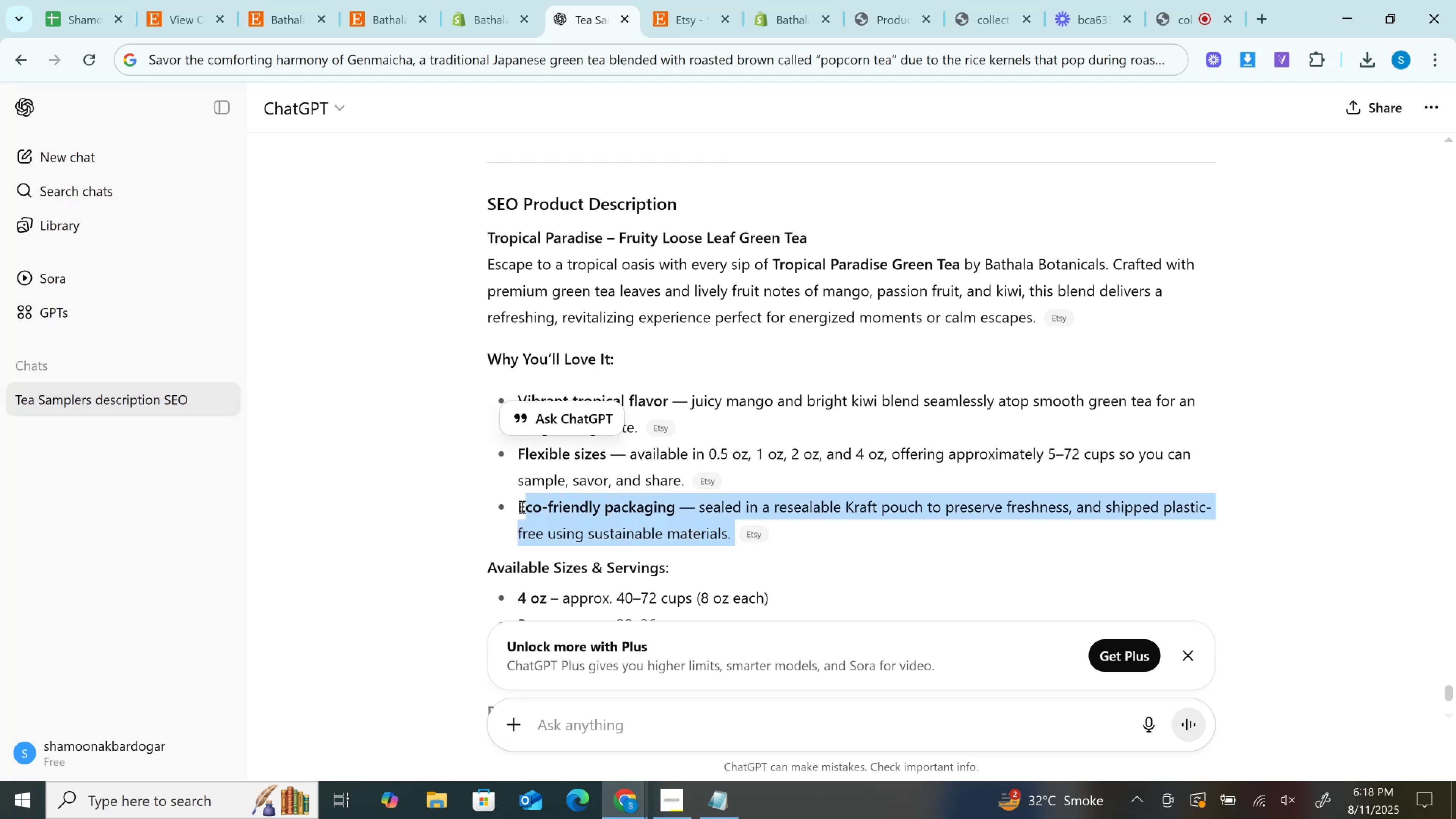 
key(Control+C)
 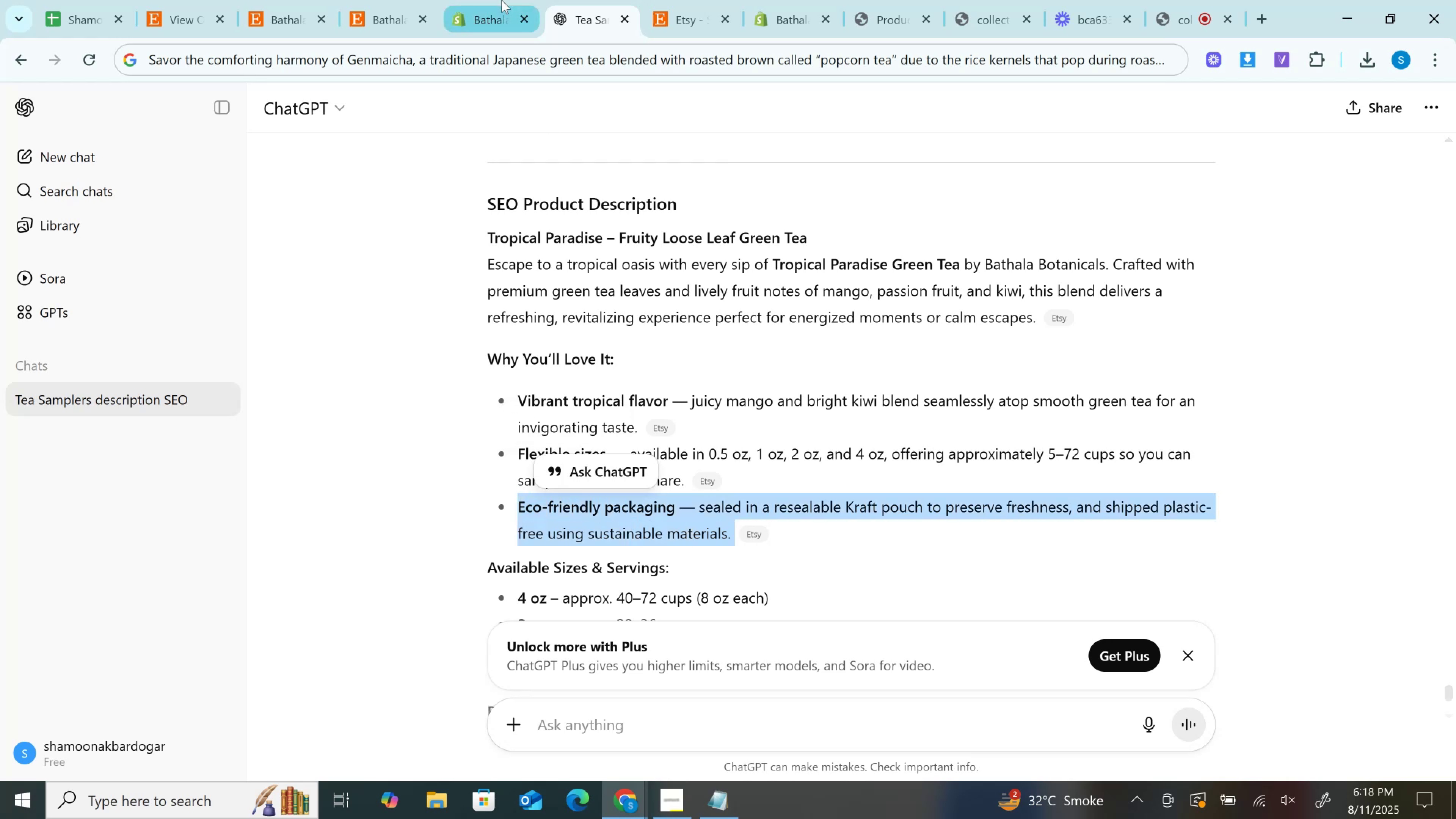 
left_click([502, 0])
 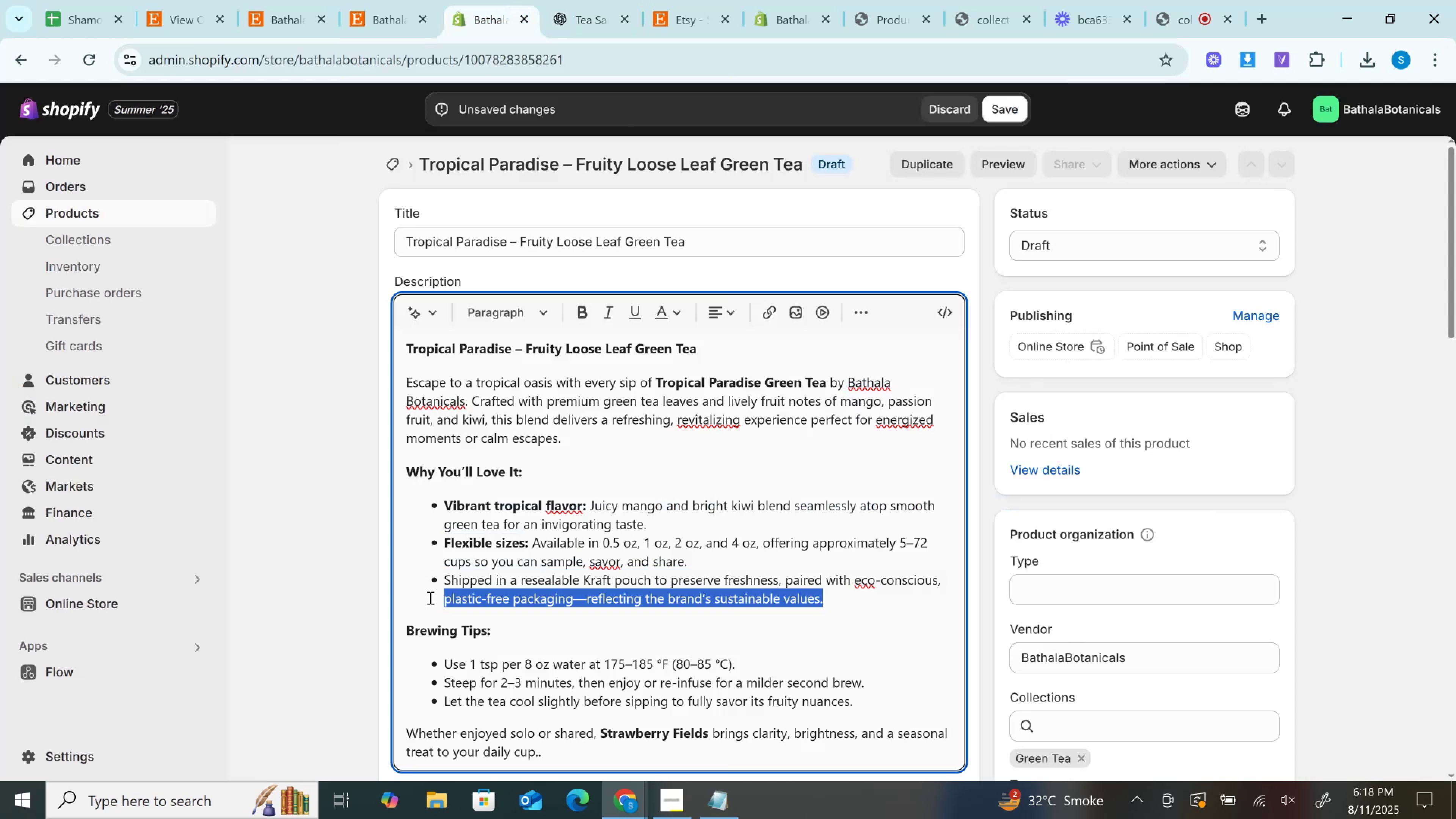 
wait(5.06)
 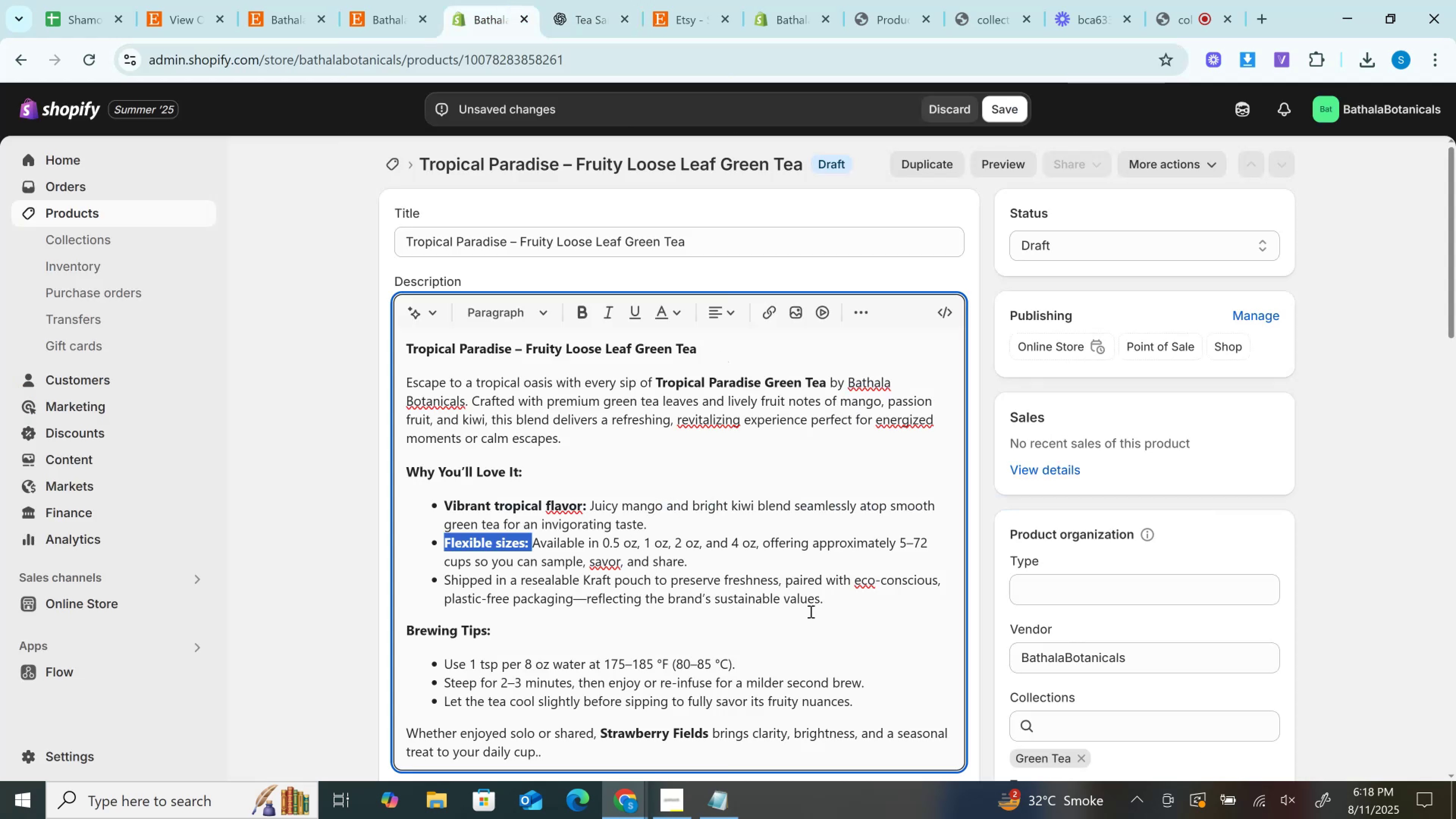 
key(Control+V)
 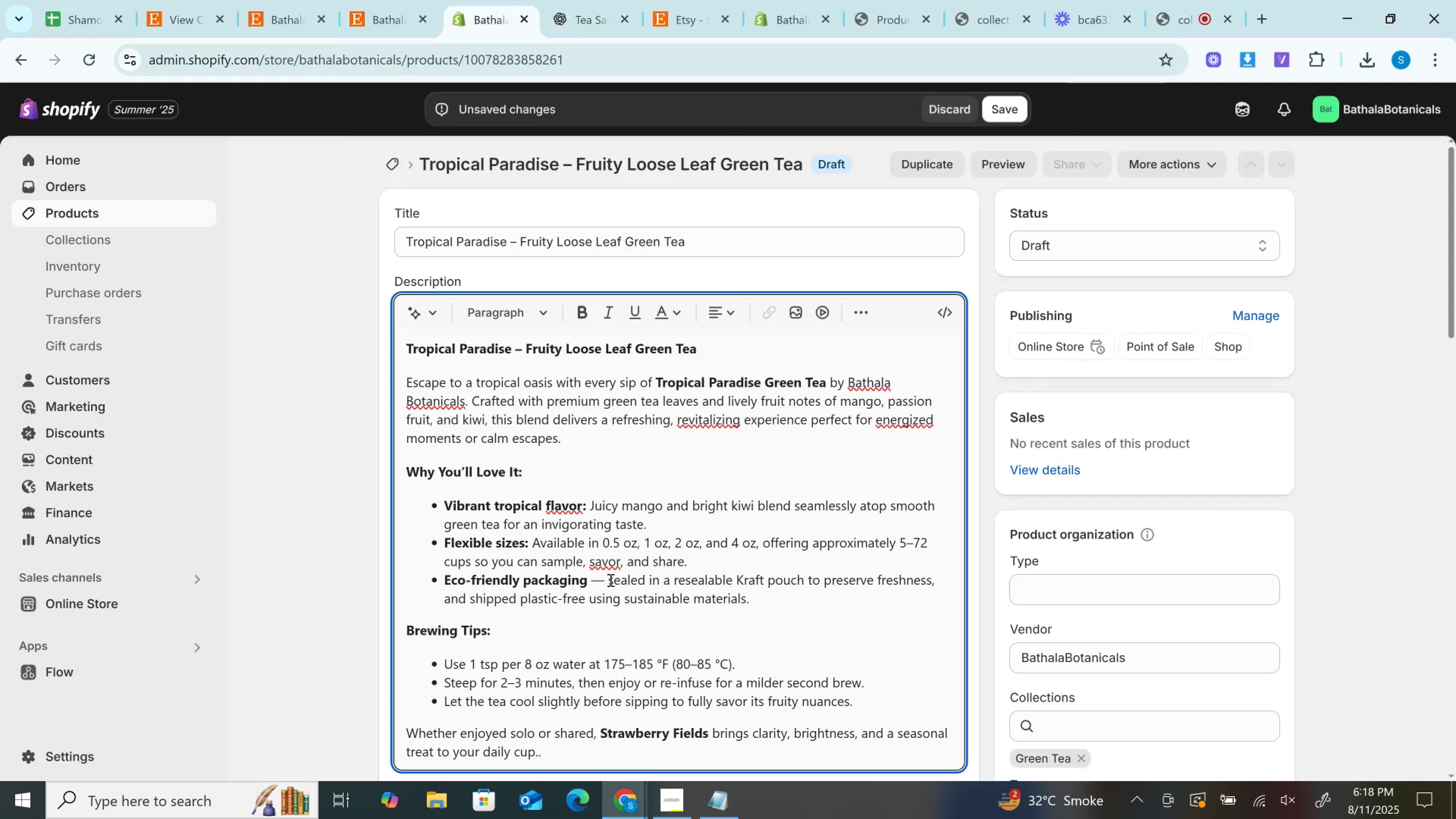 
left_click([613, 580])
 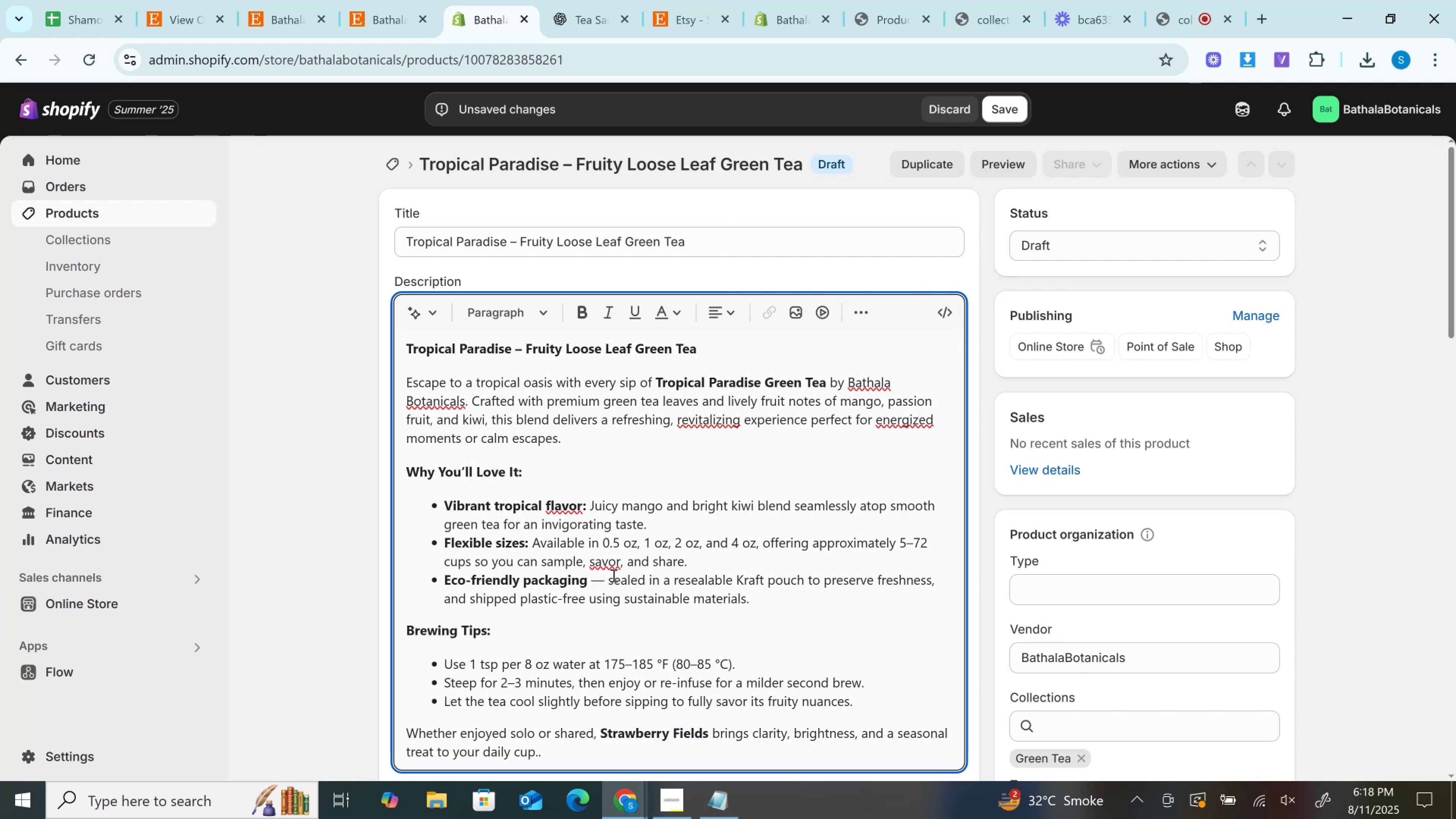 
key(Backspace)
 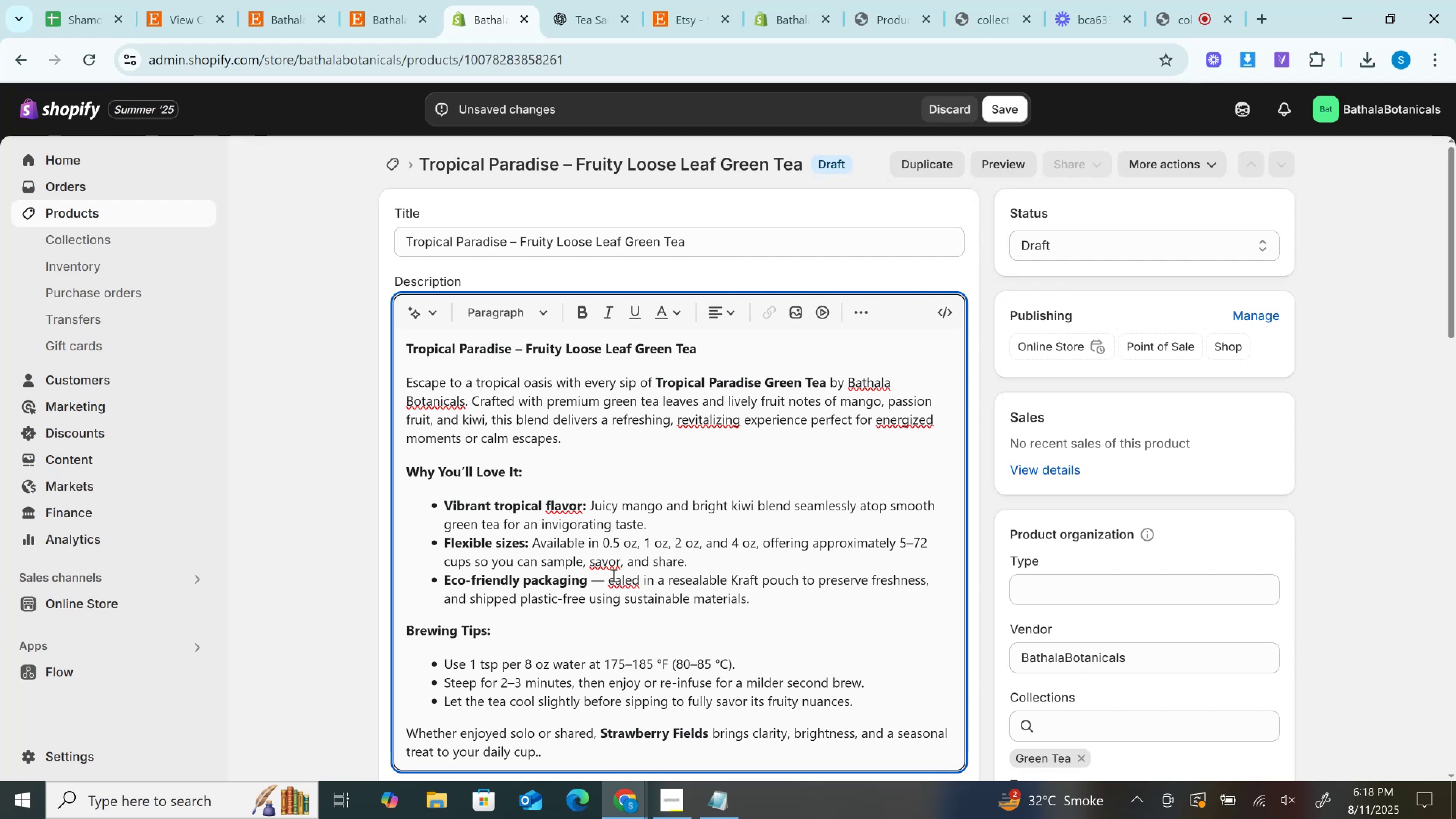 
key(Shift+S)
 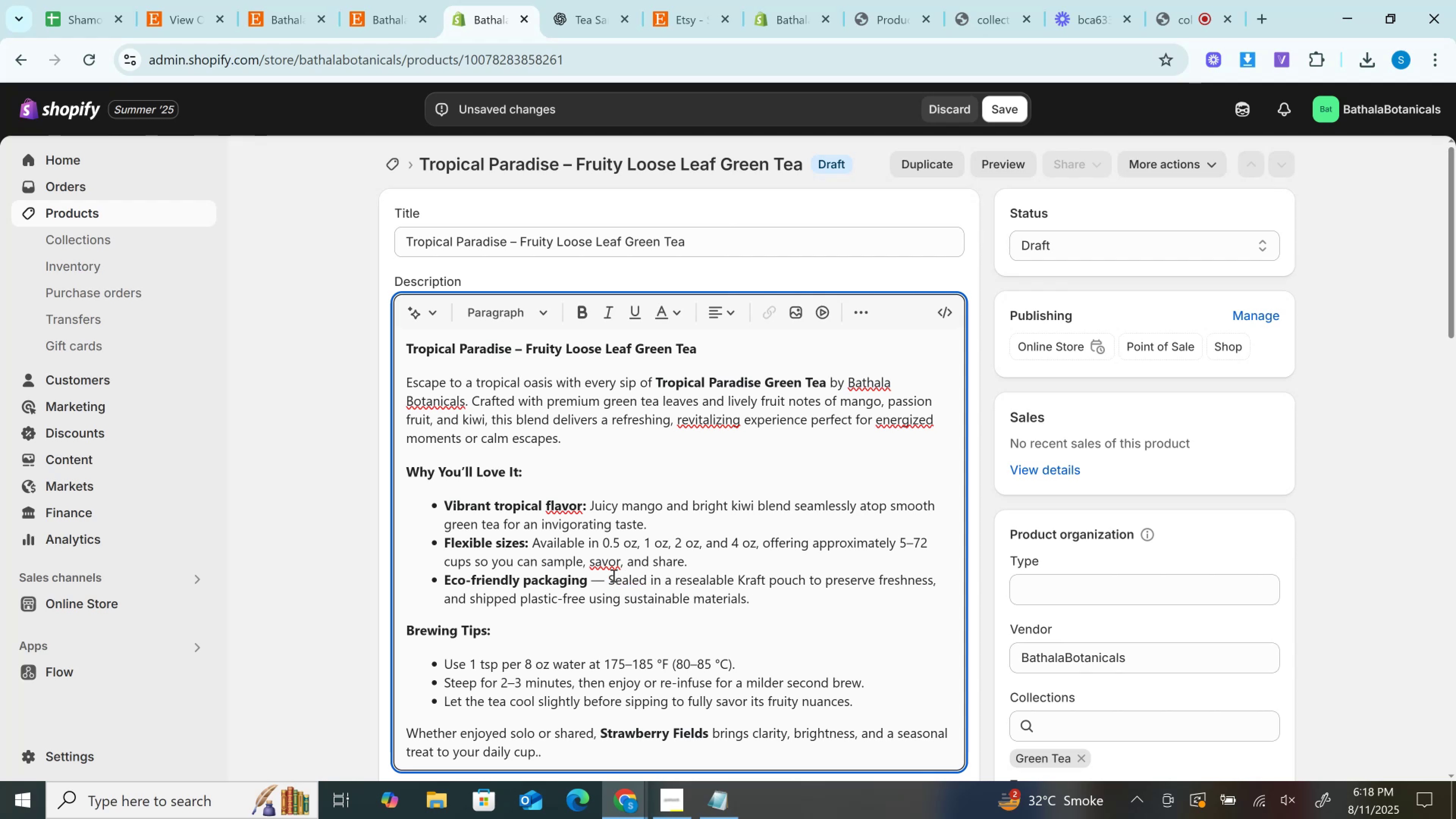 
key(ArrowLeft)
 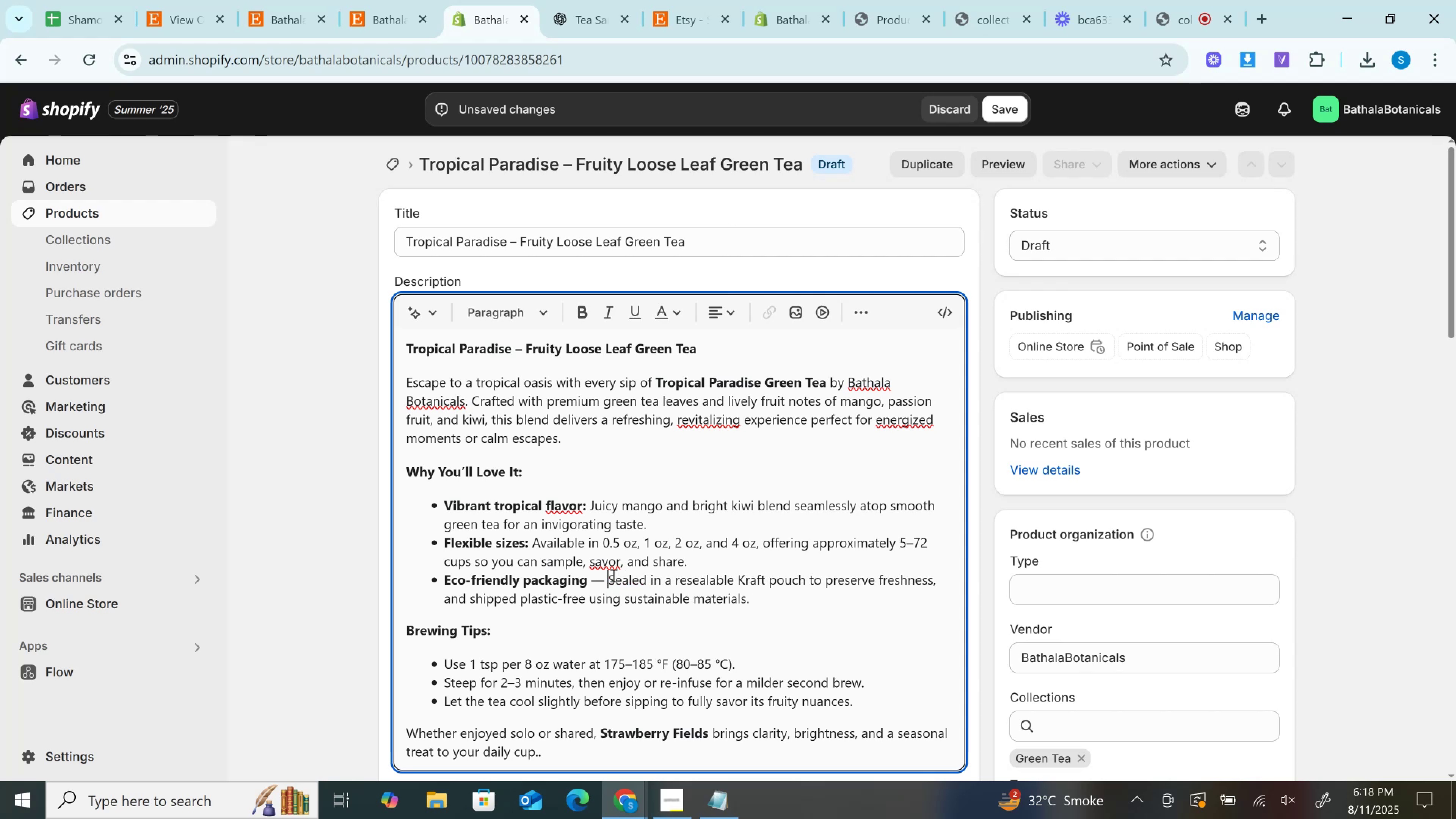 
key(Backspace)
 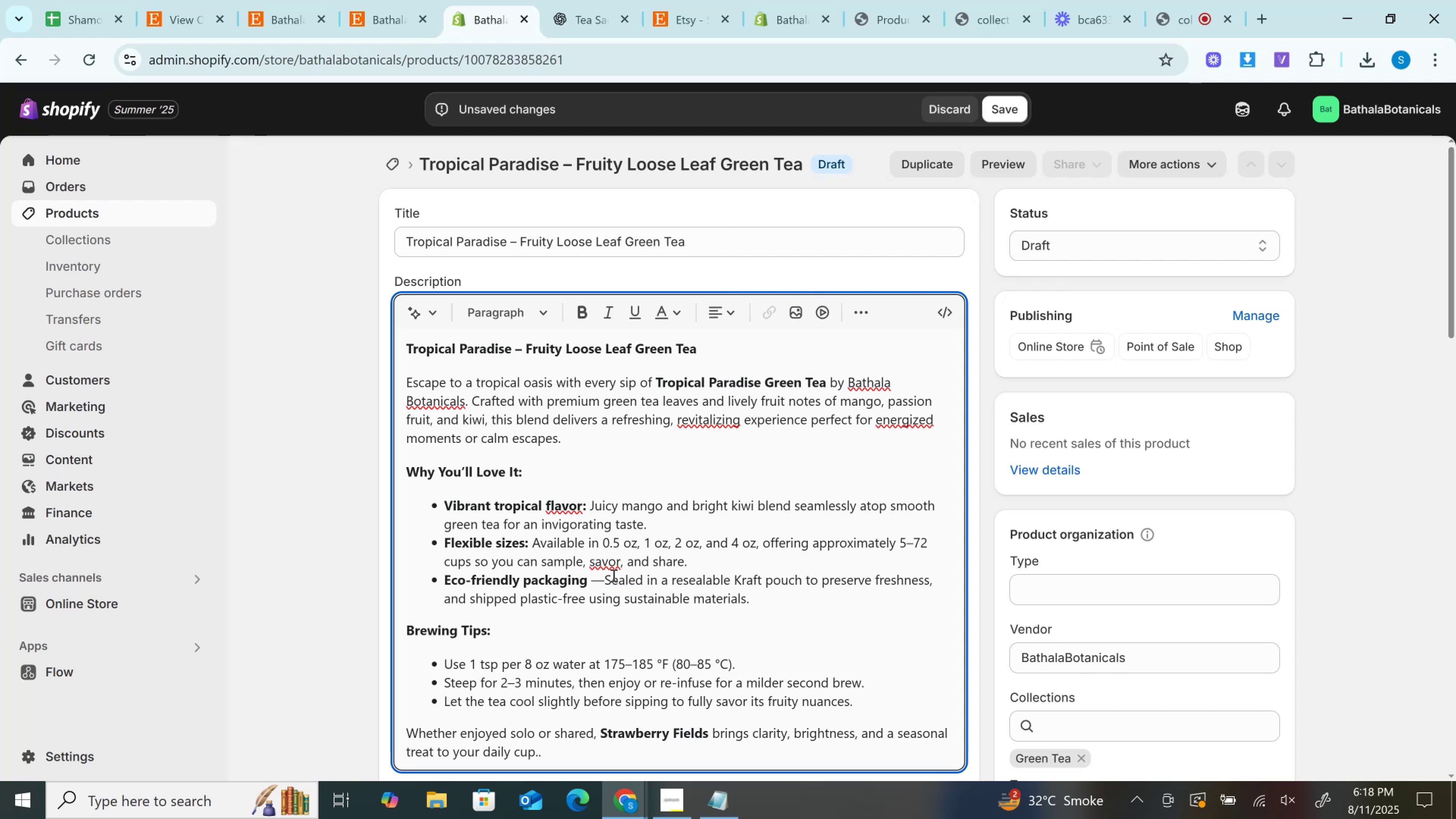 
key(Backspace)
 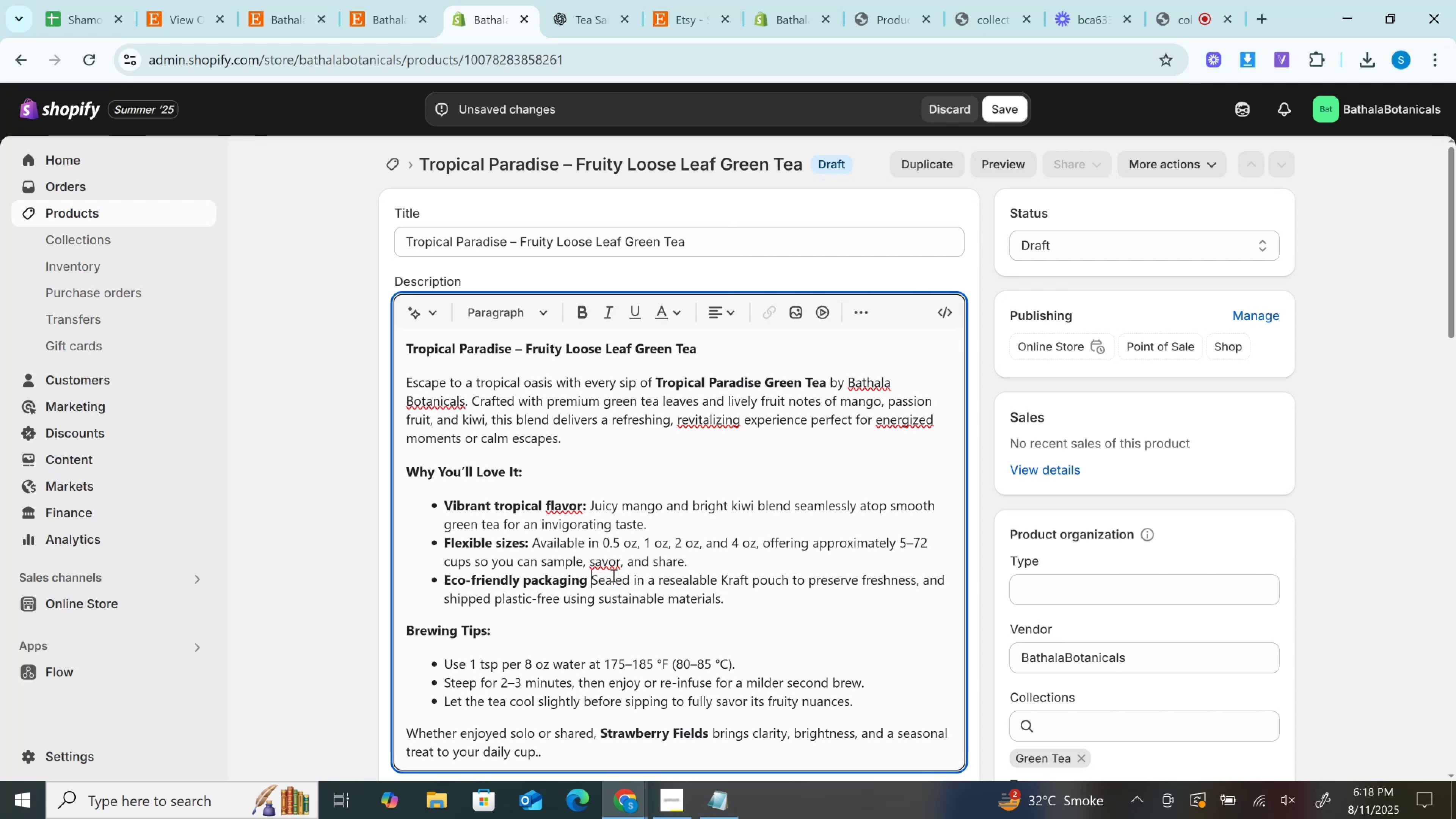 
key(Backspace)
 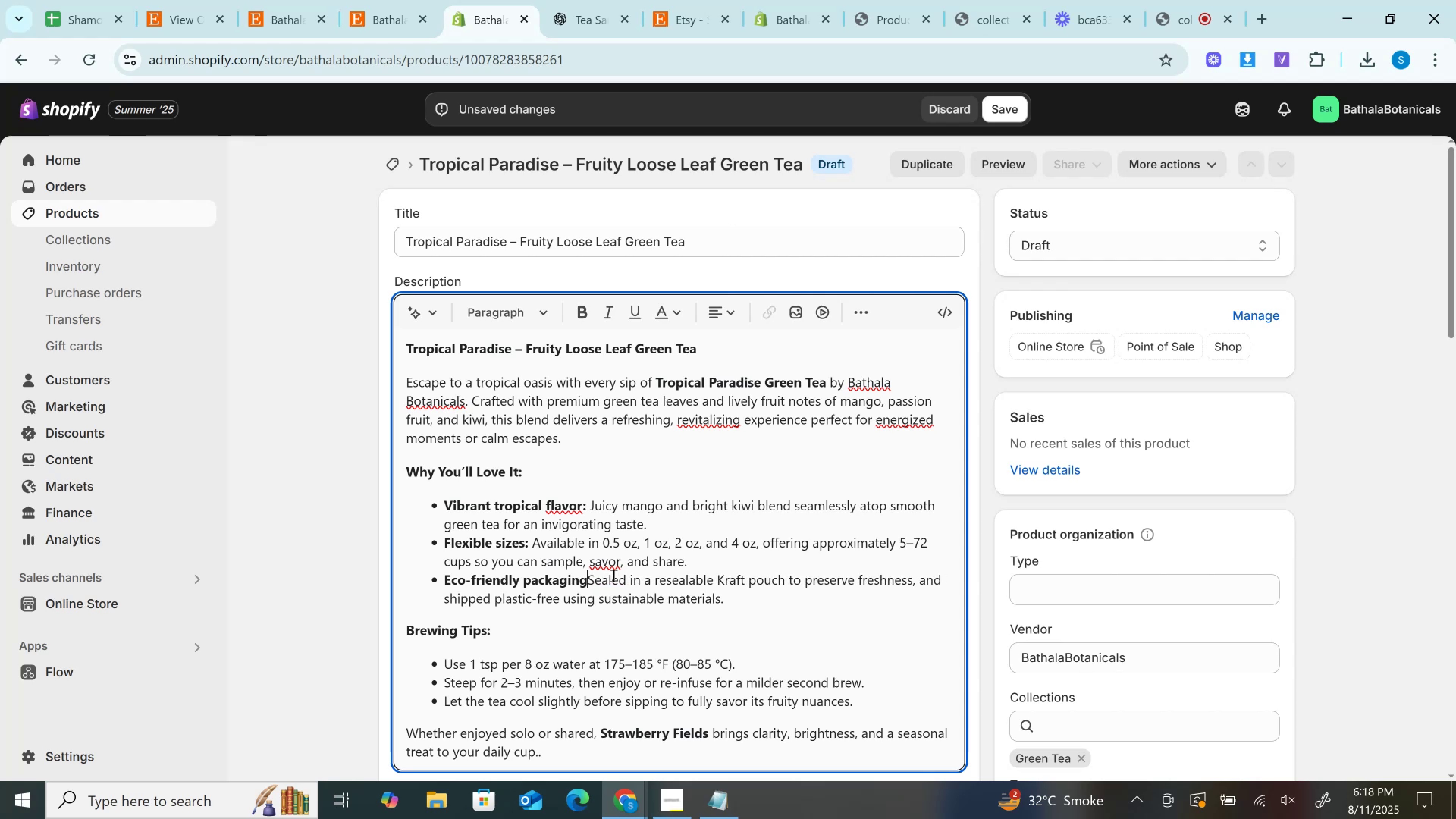 
key(Shift+Semicolon)
 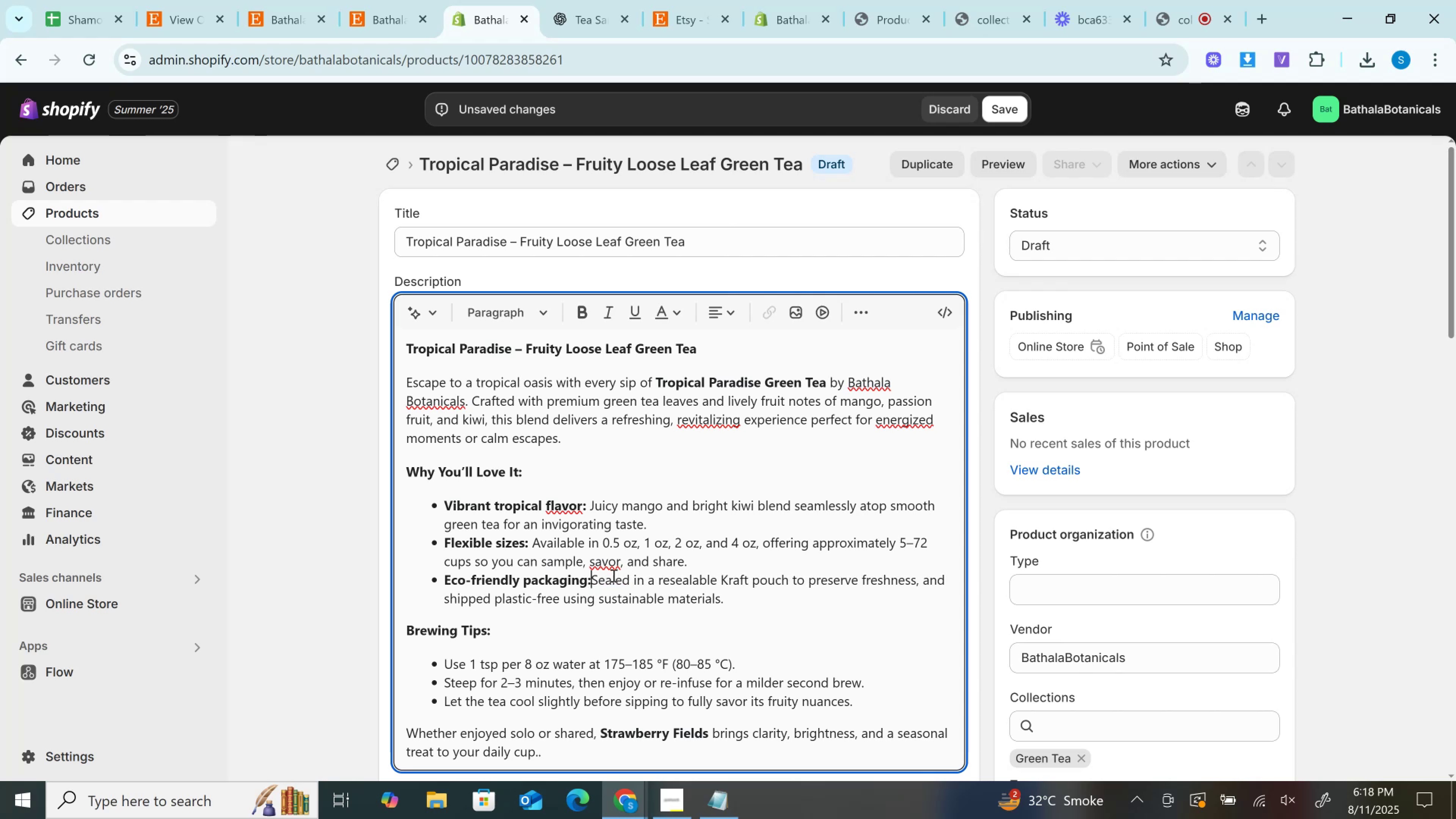 
key(Shift+Space)
 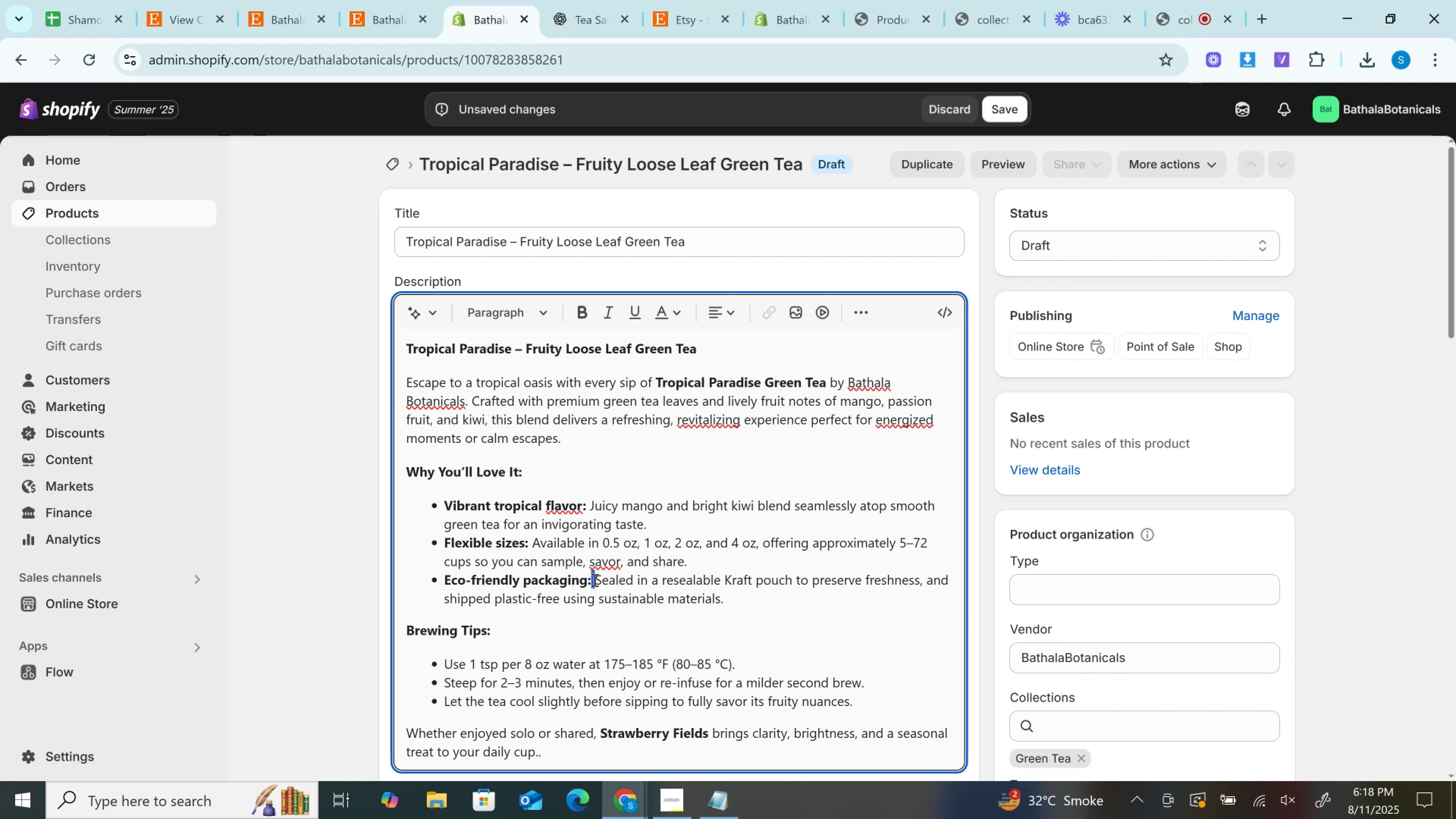 
key(Control+B)
 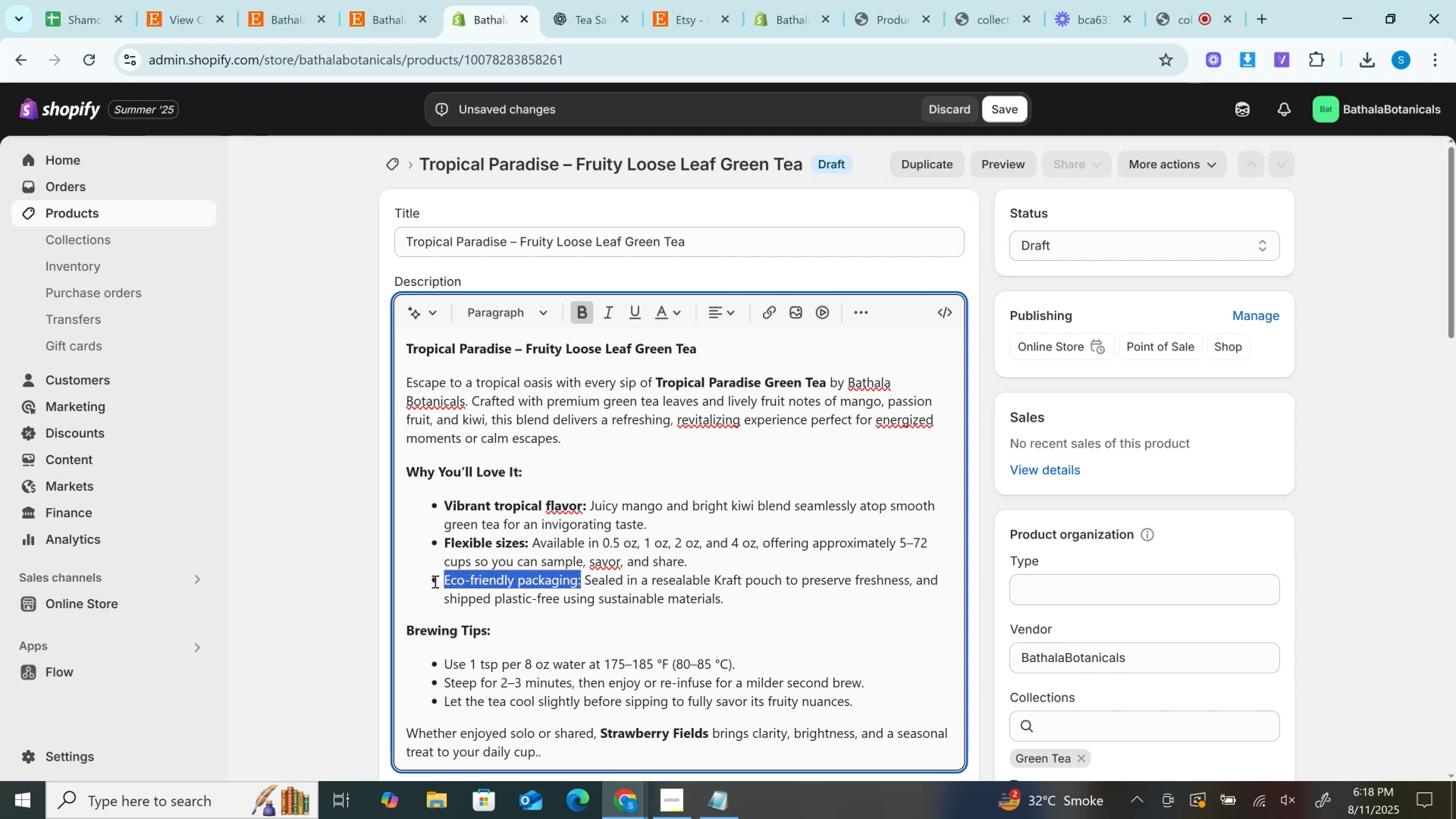 
key(Control+B)
 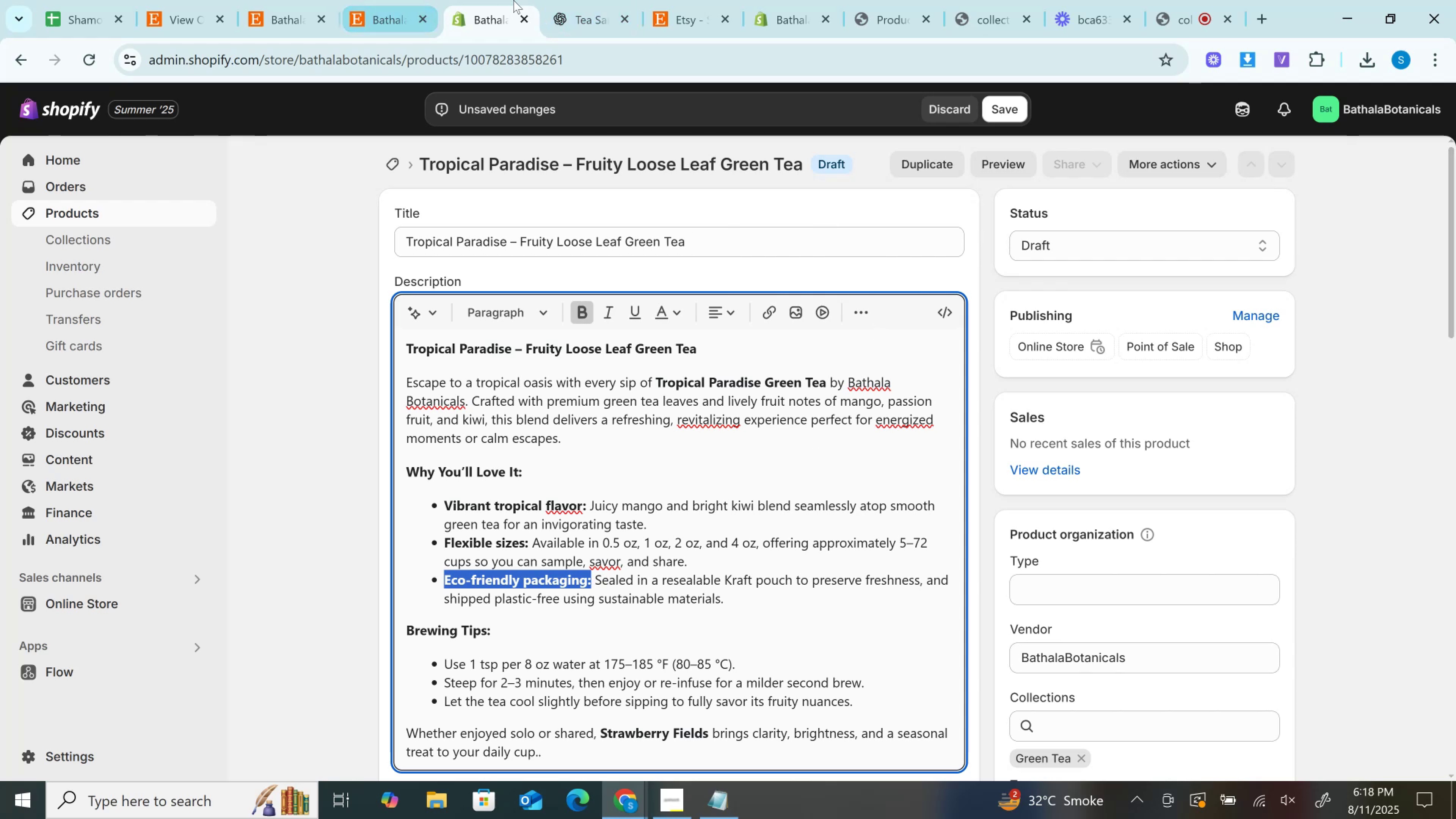 
left_click([580, 0])
 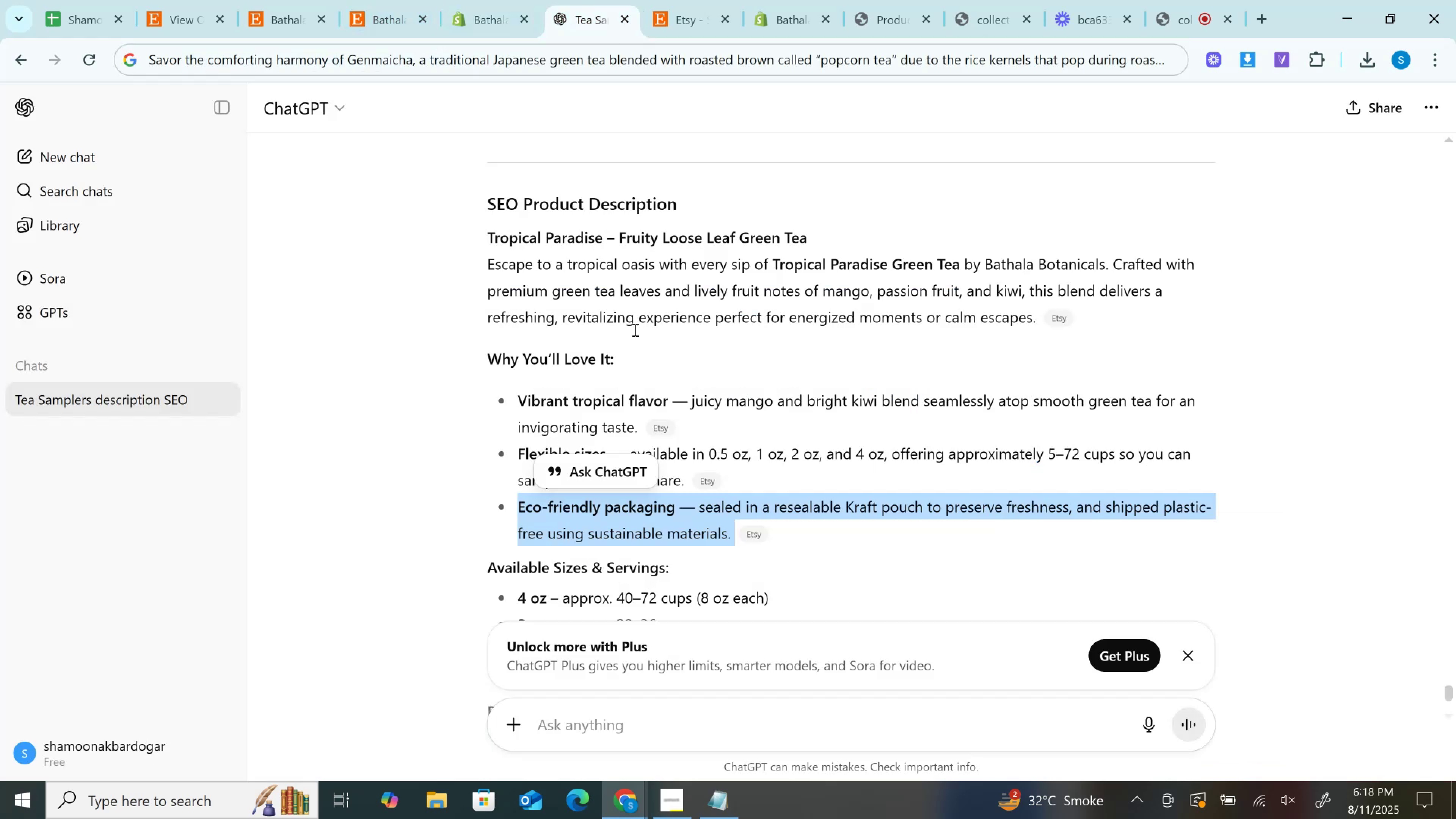 
scroll: coordinate [634, 333], scroll_direction: down, amount: 3.0
 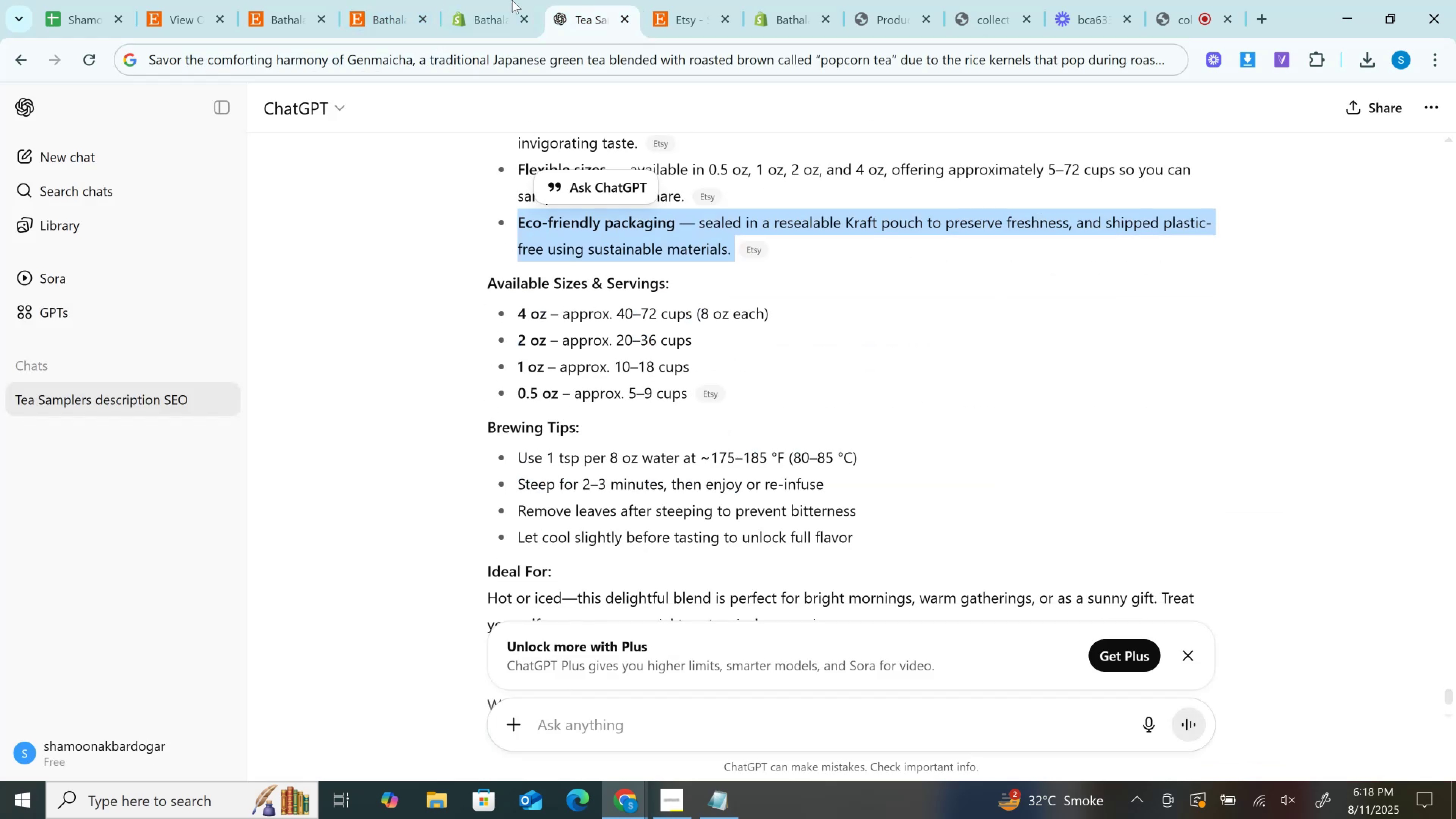 
left_click([512, 0])
 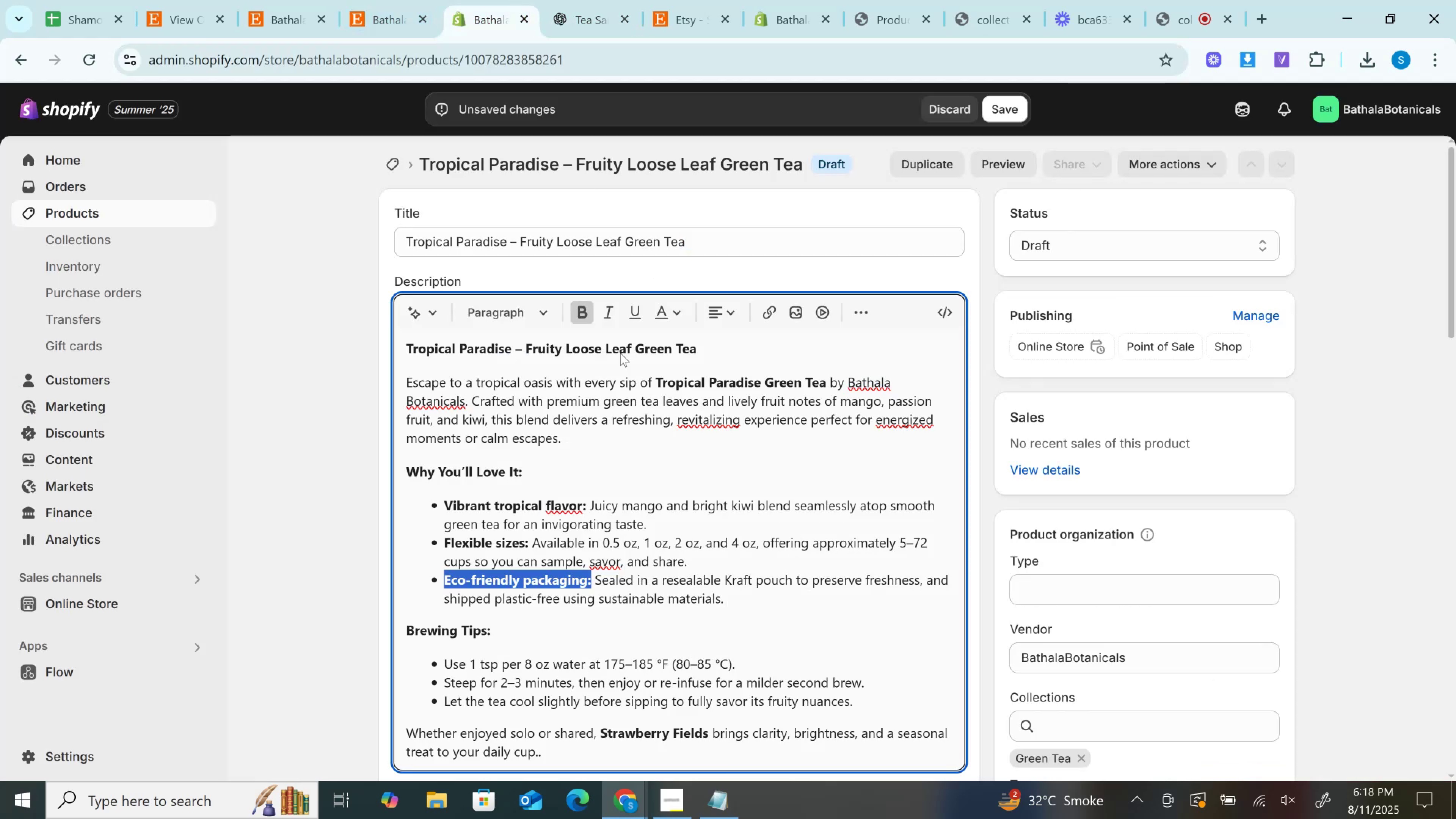 
scroll: coordinate [626, 475], scroll_direction: down, amount: 2.0
 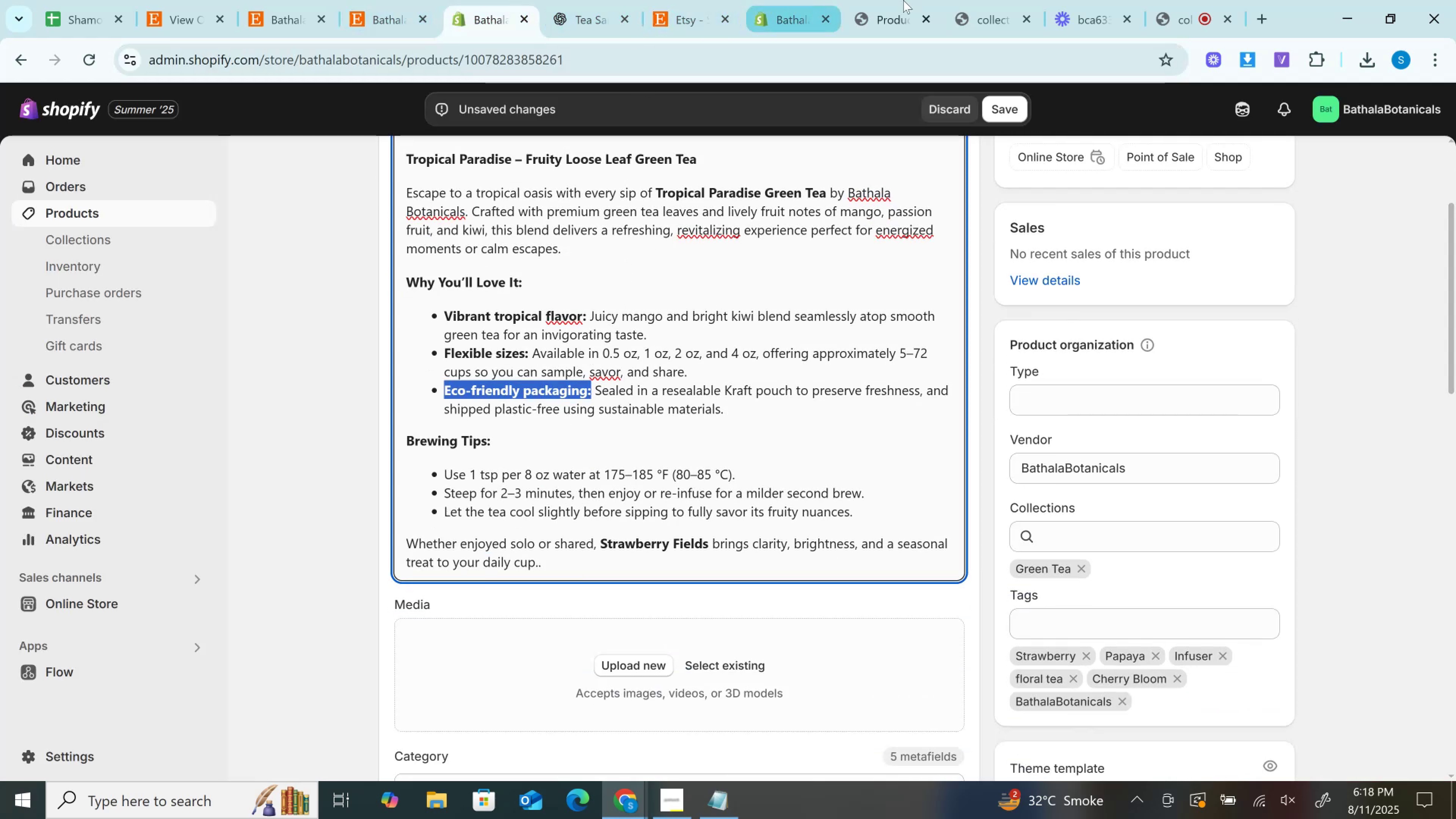 
left_click([914, 0])
 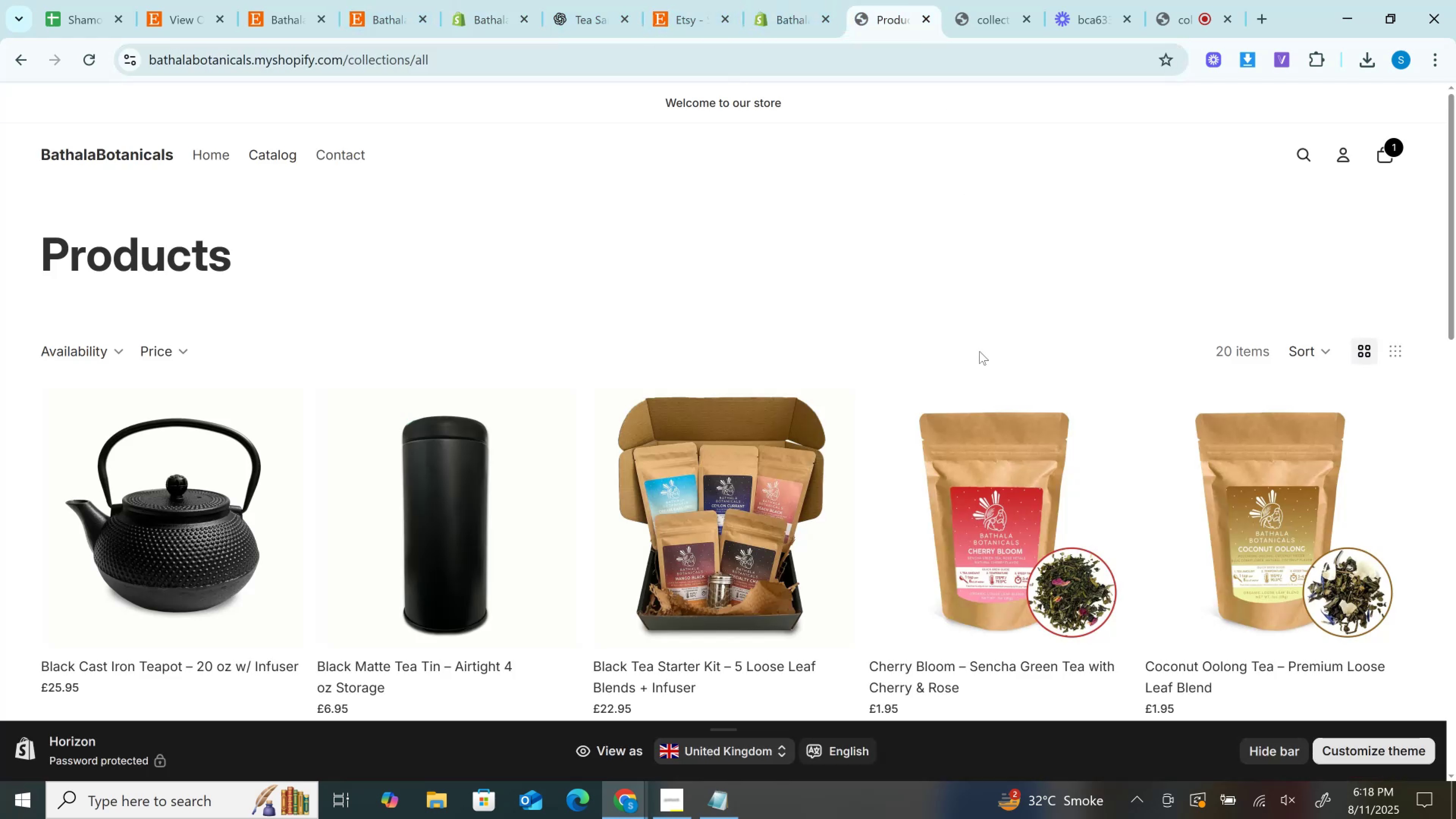 
scroll: coordinate [979, 373], scroll_direction: down, amount: 4.0
 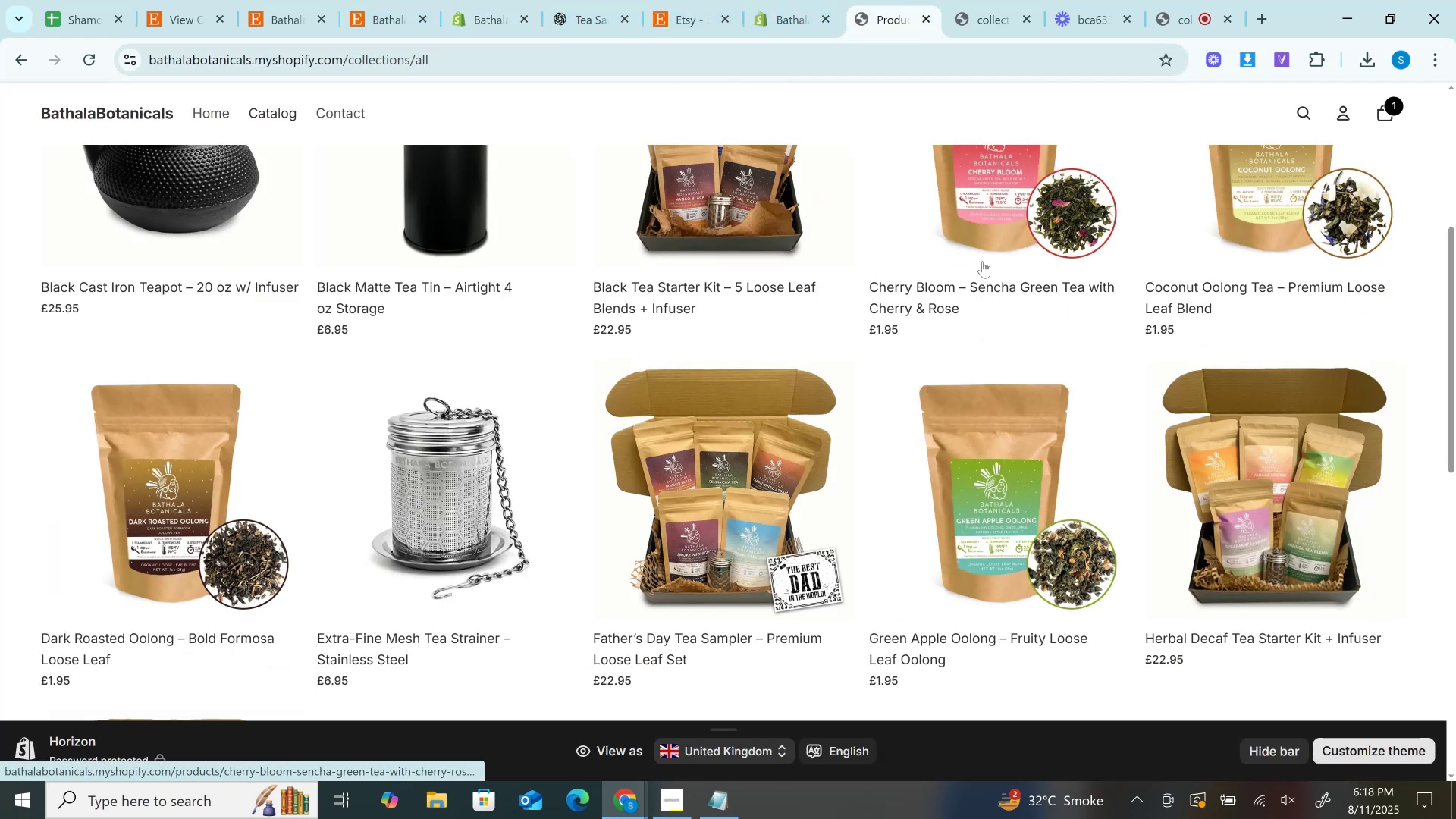 
left_click([982, 261])
 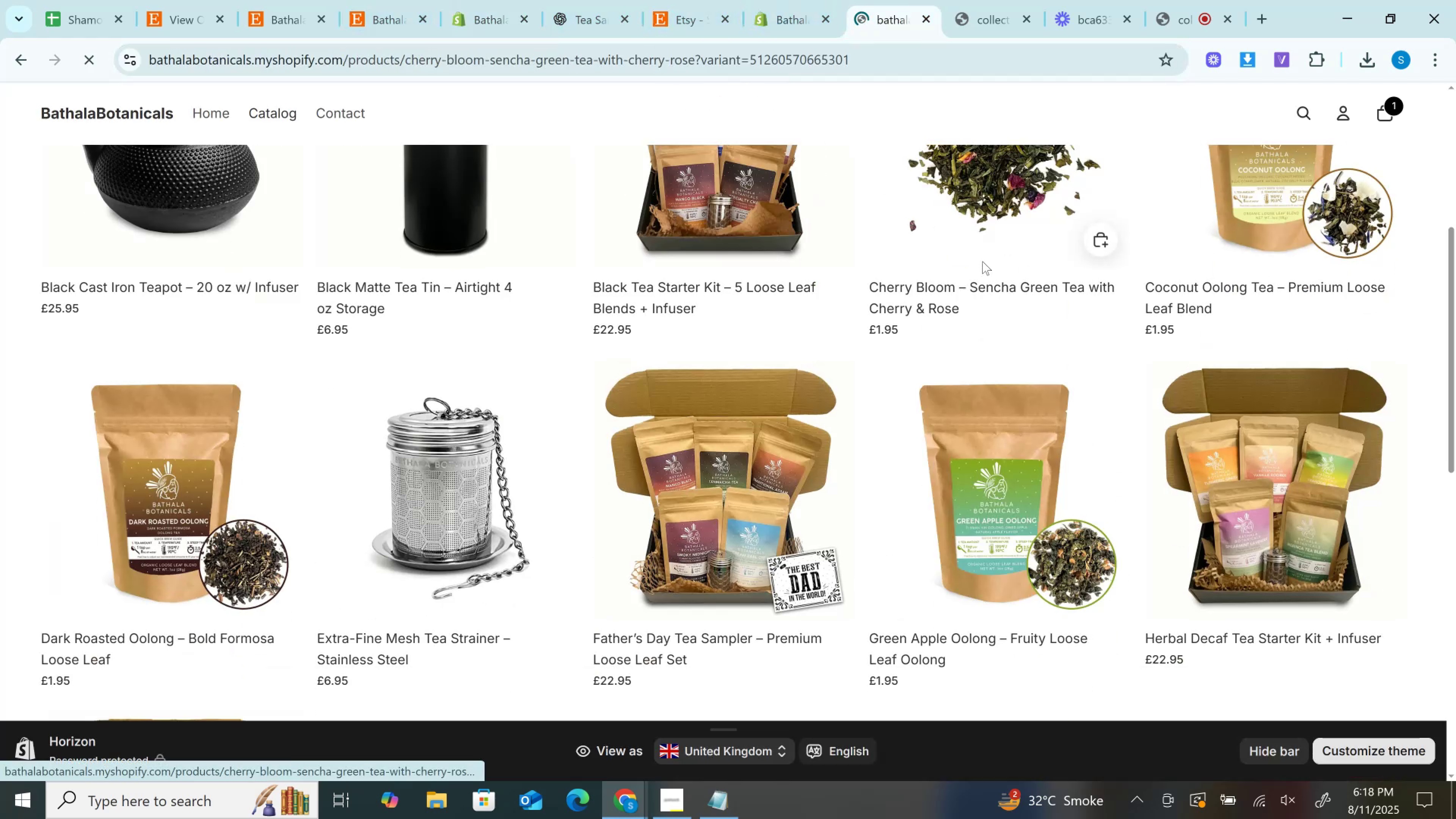 
scroll: coordinate [470, 378], scroll_direction: down, amount: 17.0
 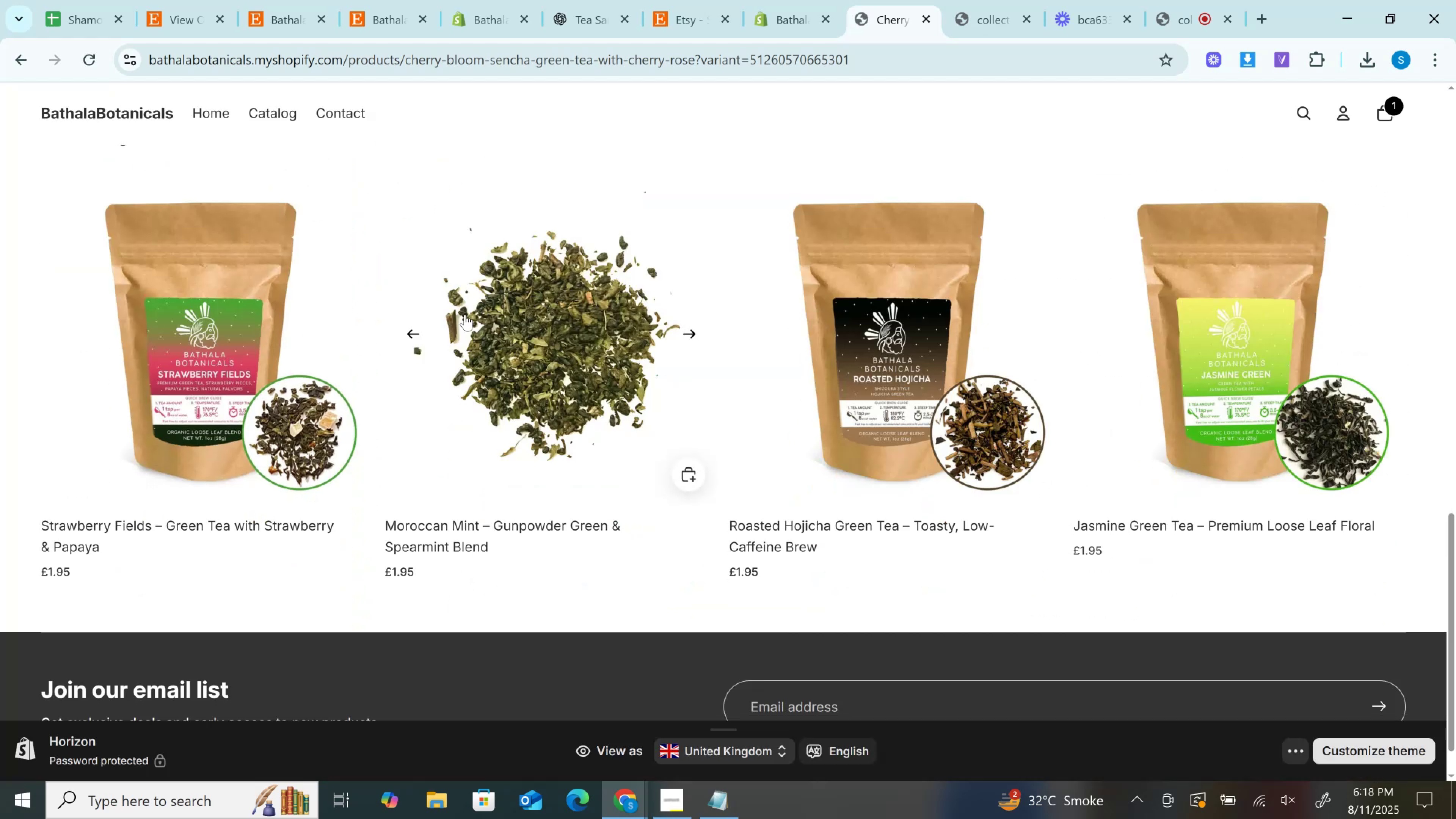 
left_click([465, 314])
 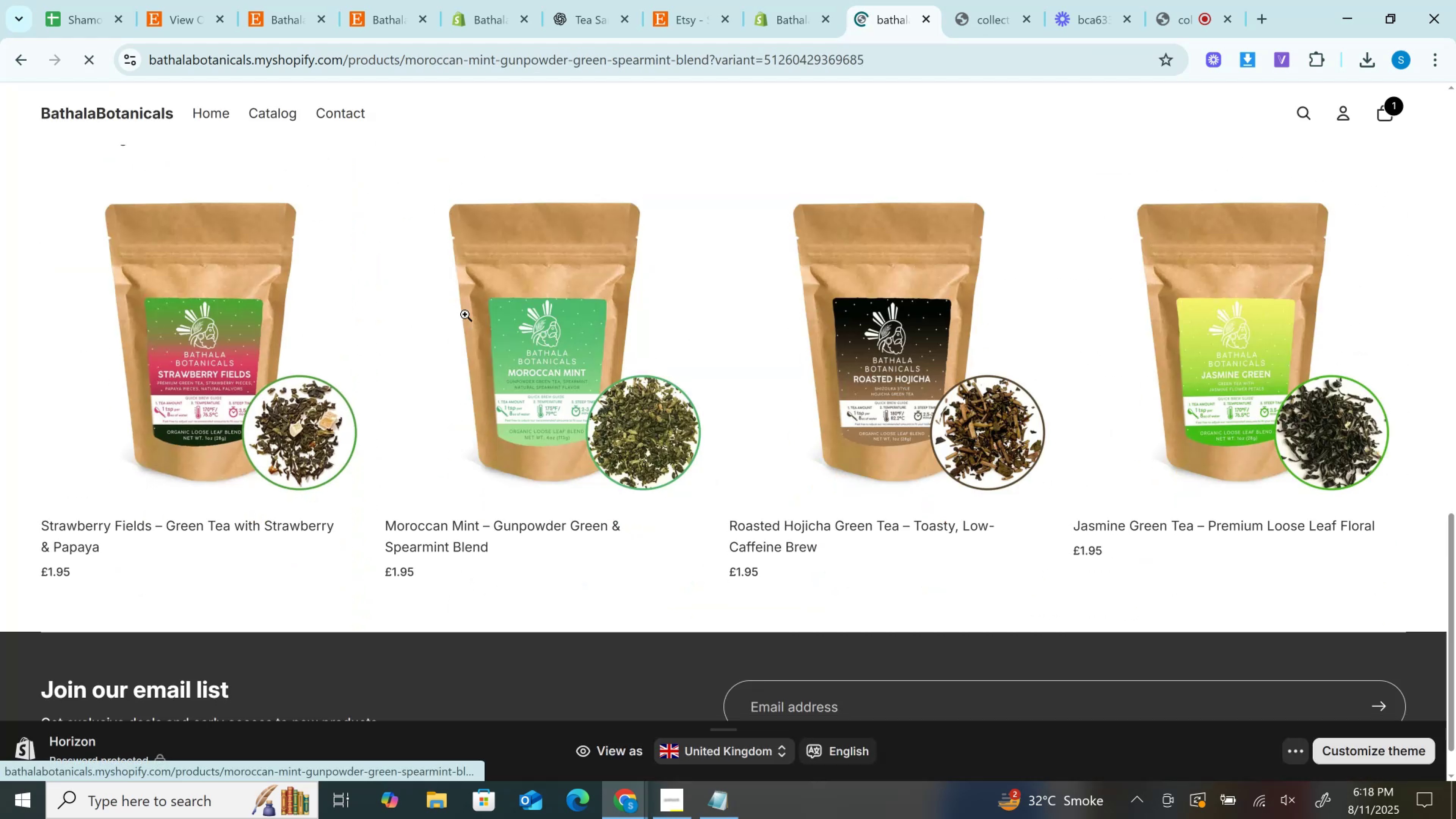 
scroll: coordinate [749, 378], scroll_direction: down, amount: 12.0
 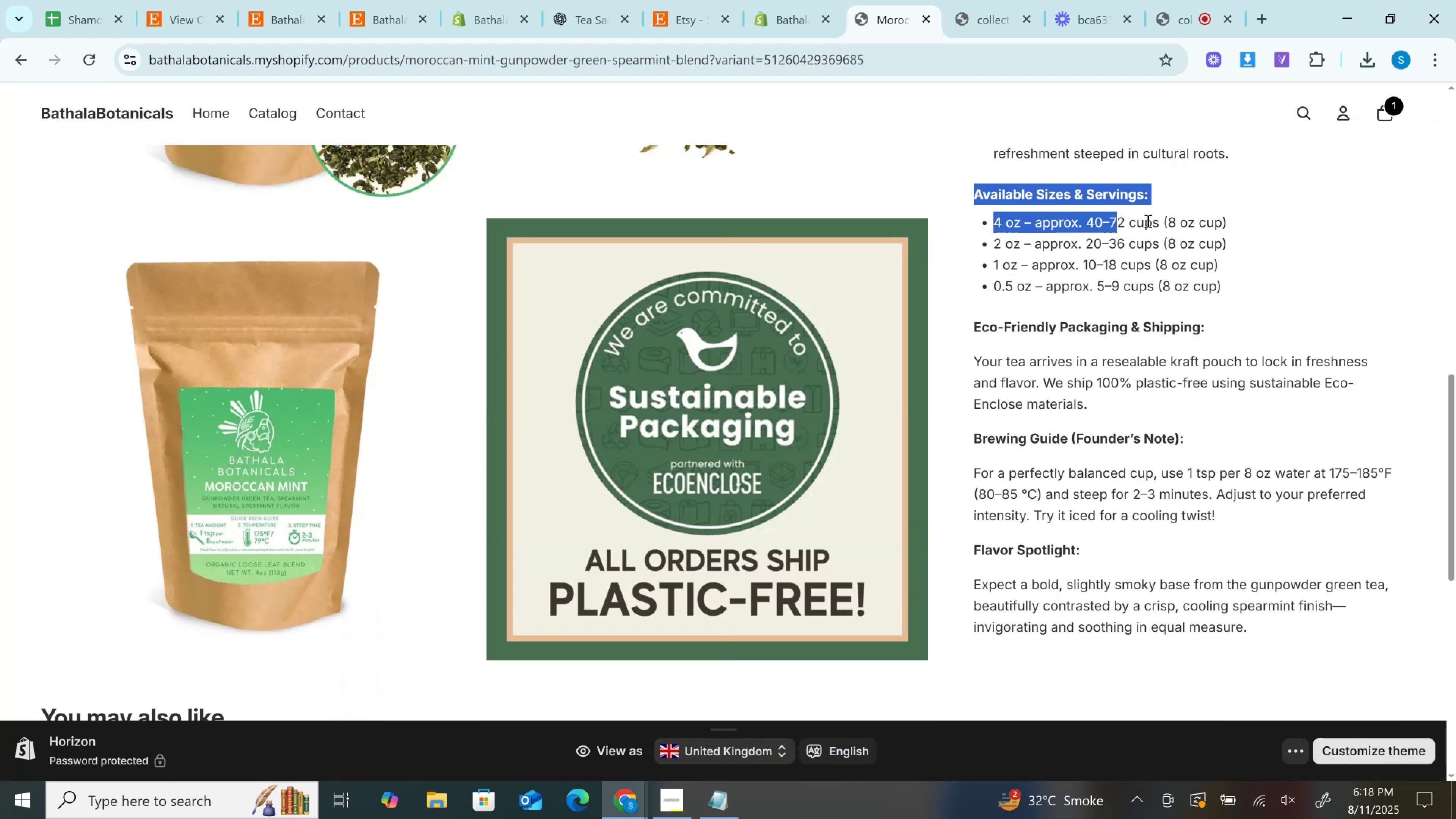 
key(Control+C)
 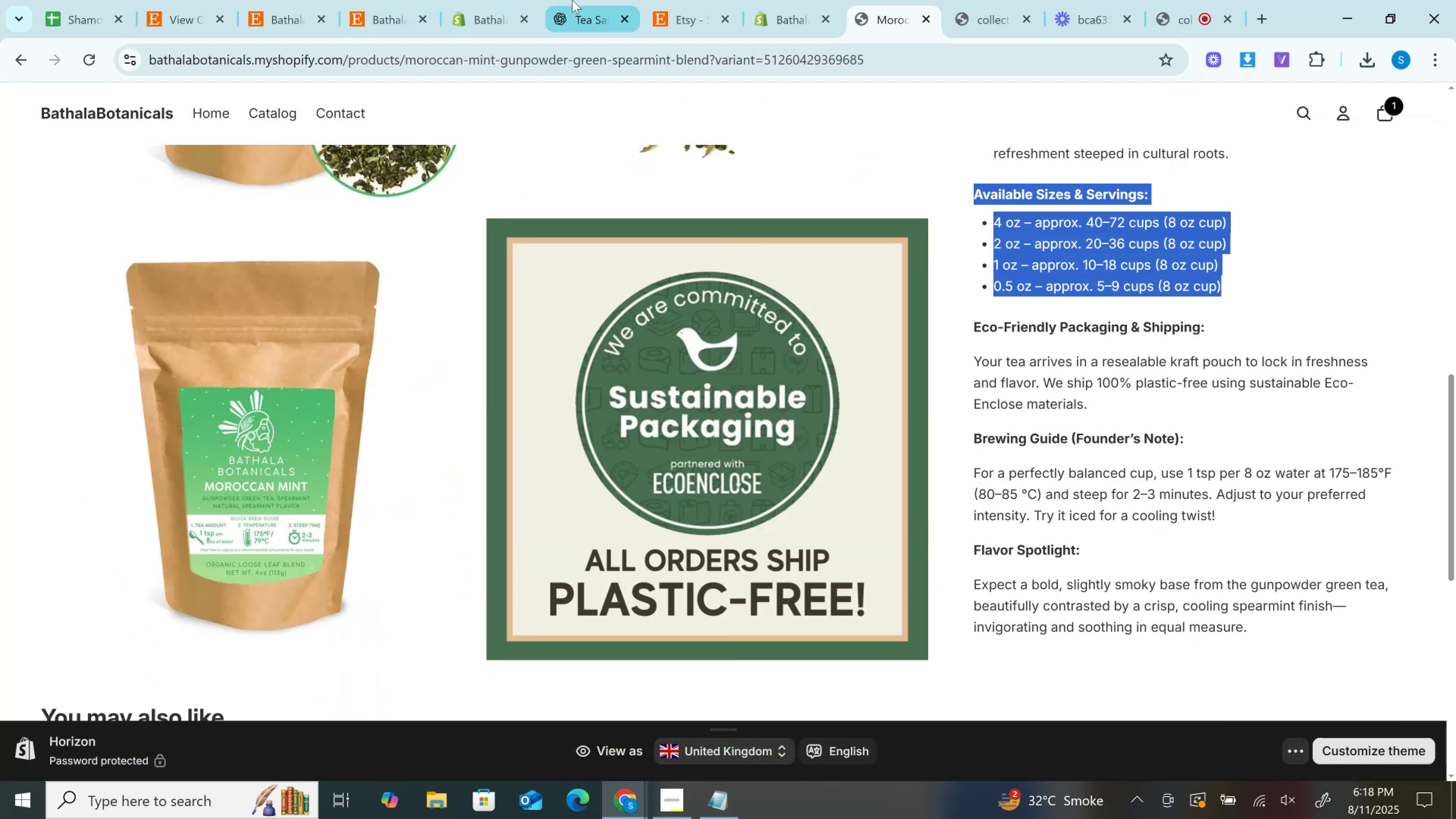 
left_click([572, 0])
 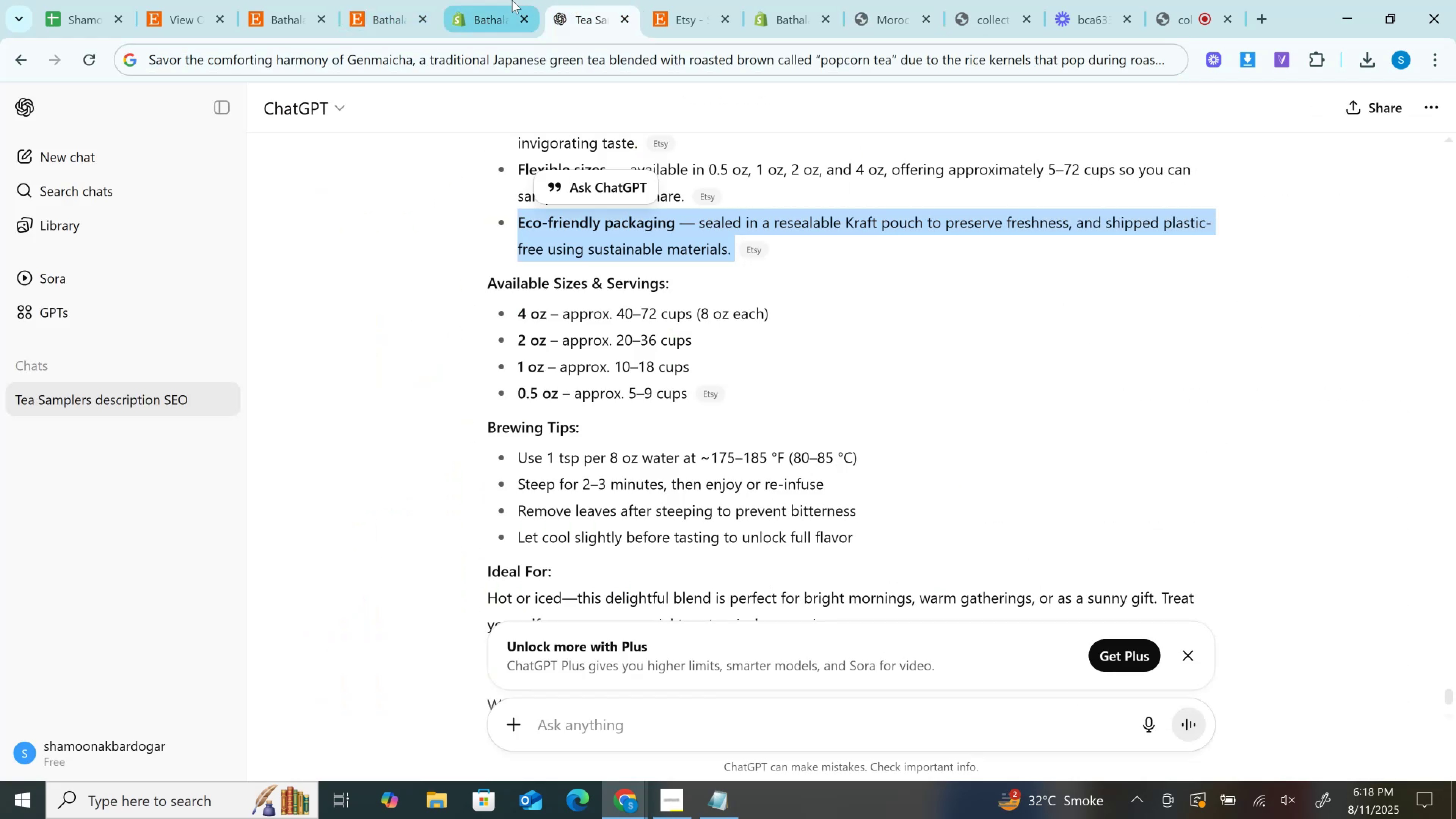 
left_click([510, 0])
 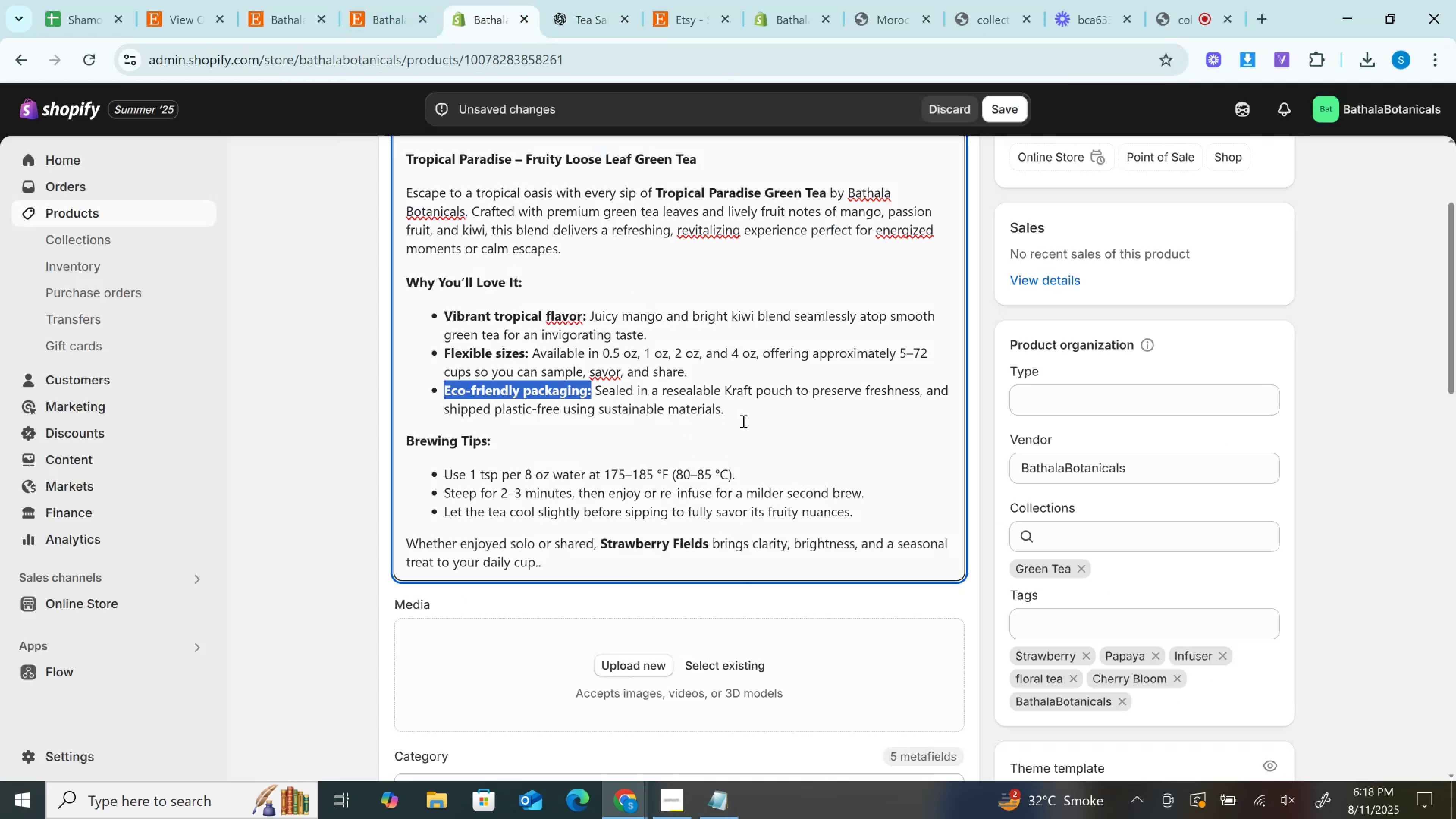 
left_click([742, 421])
 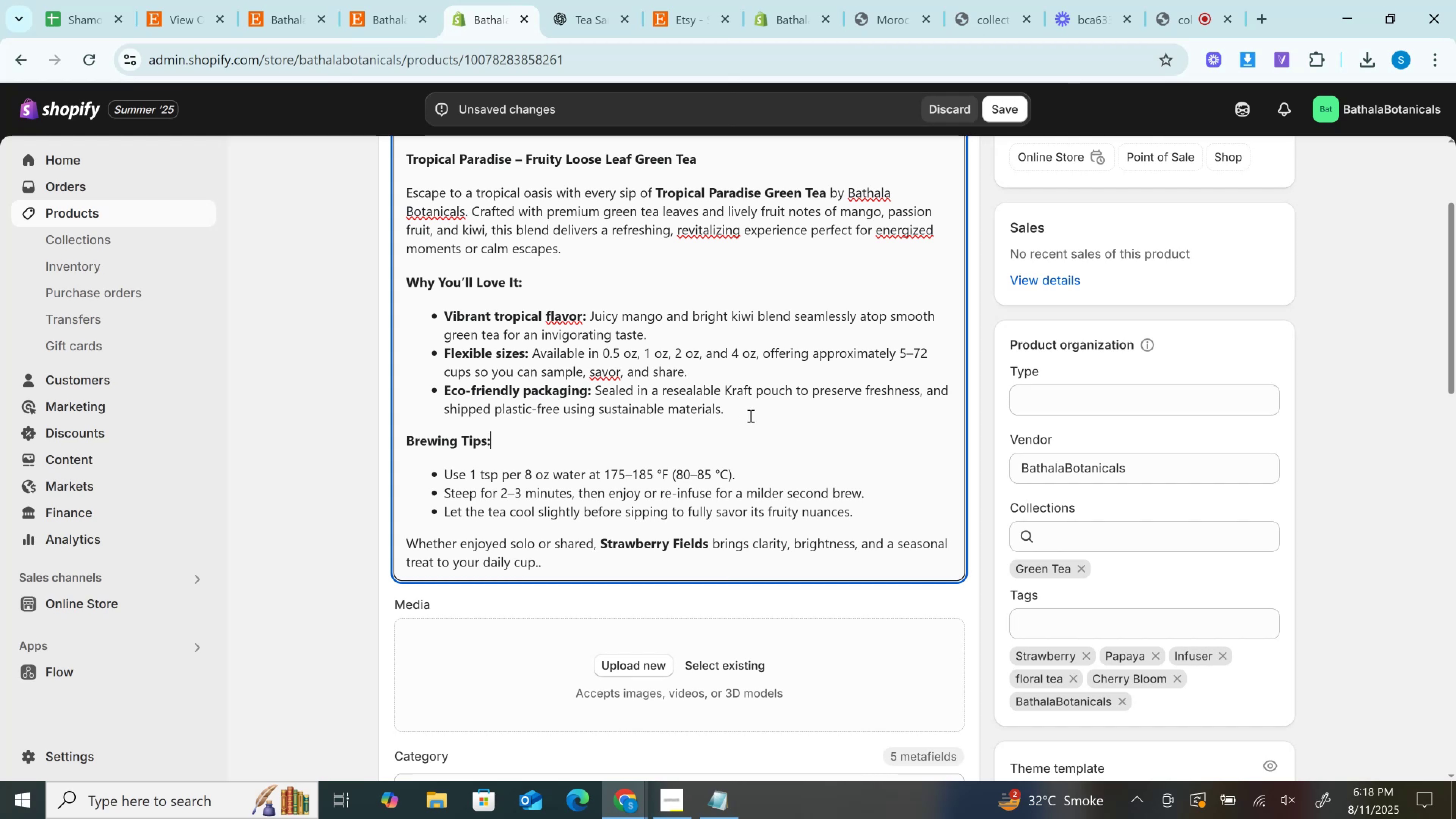 
left_click([750, 416])
 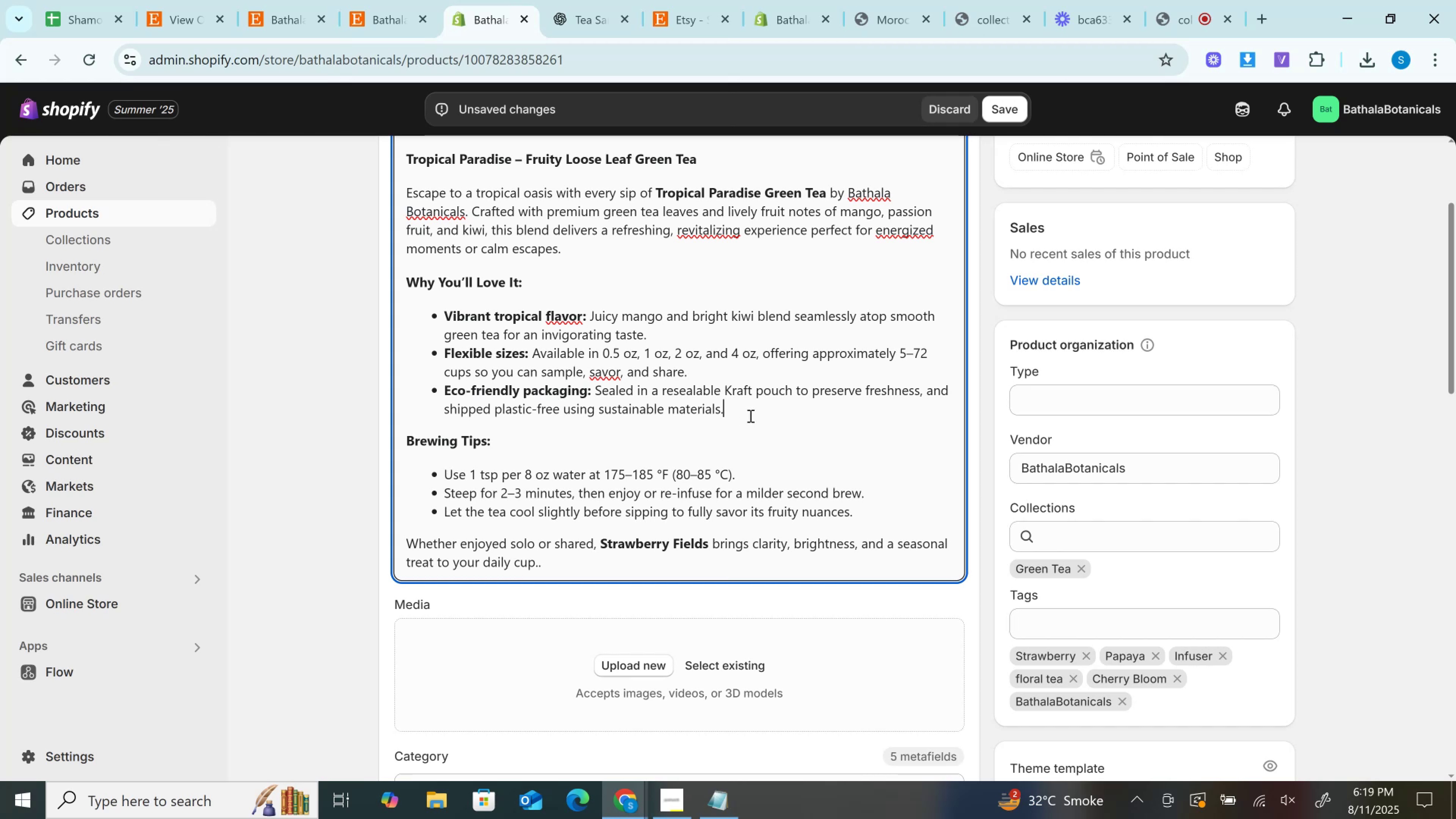 
wait(10.56)
 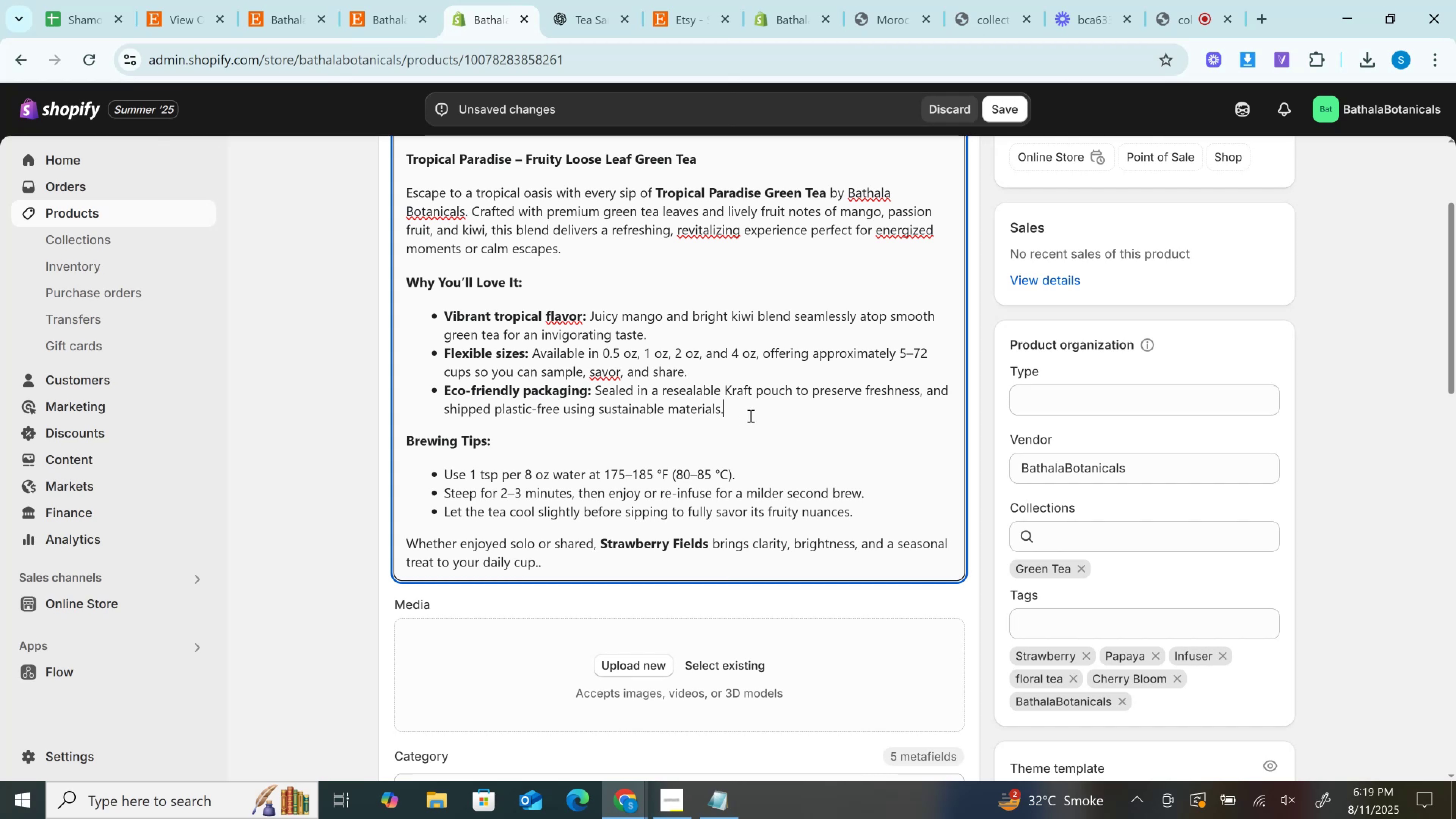 
key(Enter)
 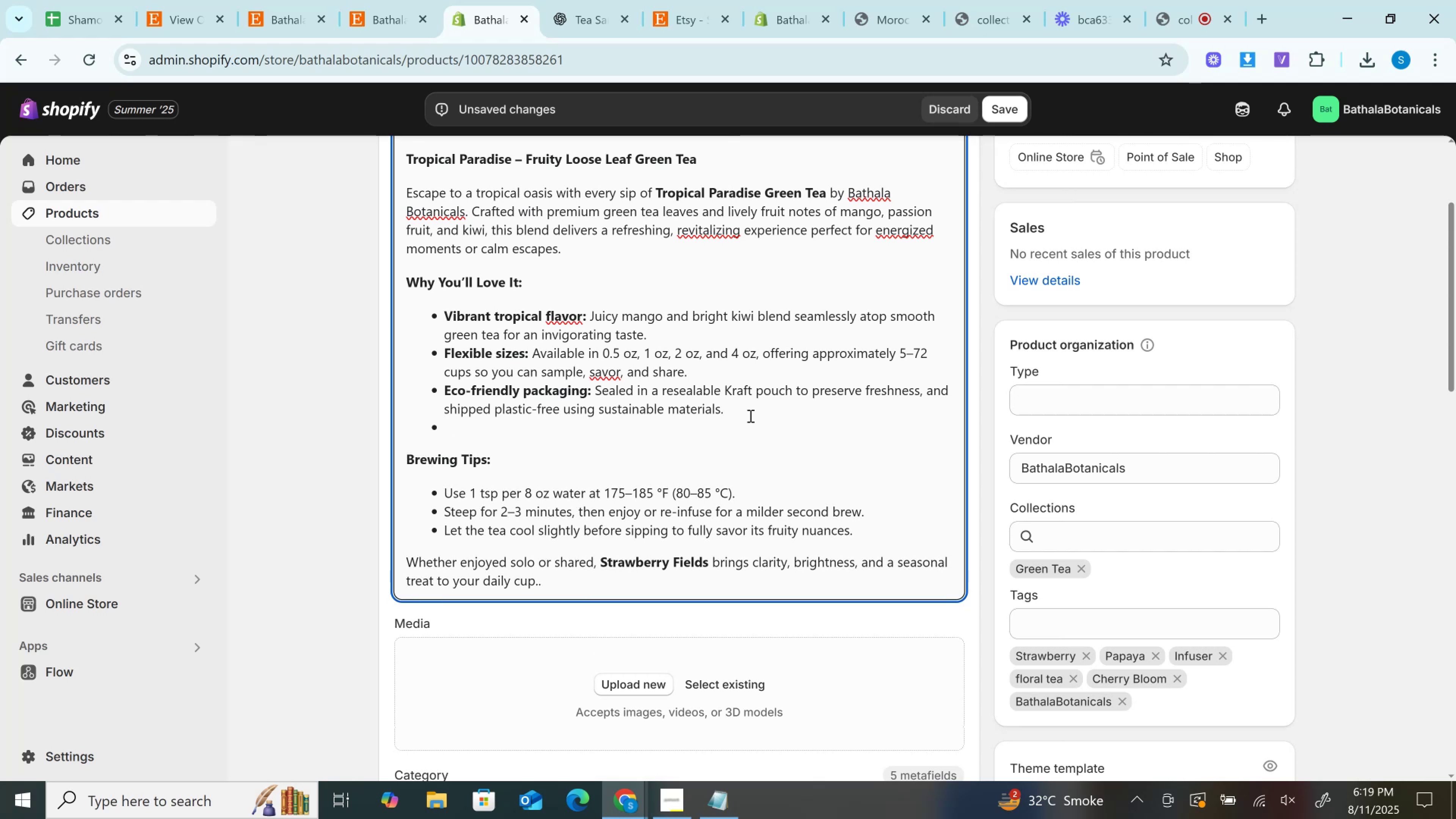 
key(Backspace)
 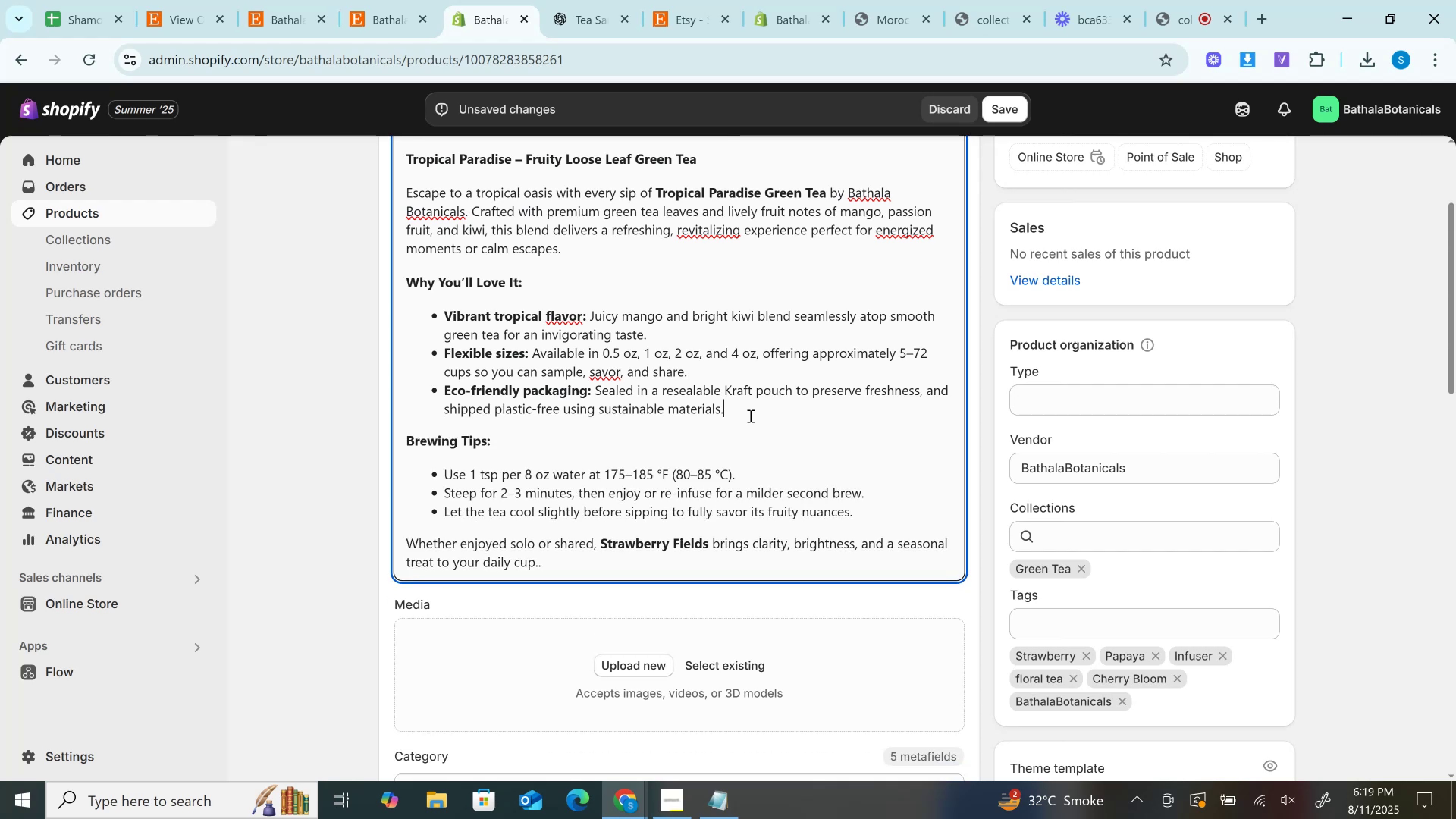 
key(Enter)
 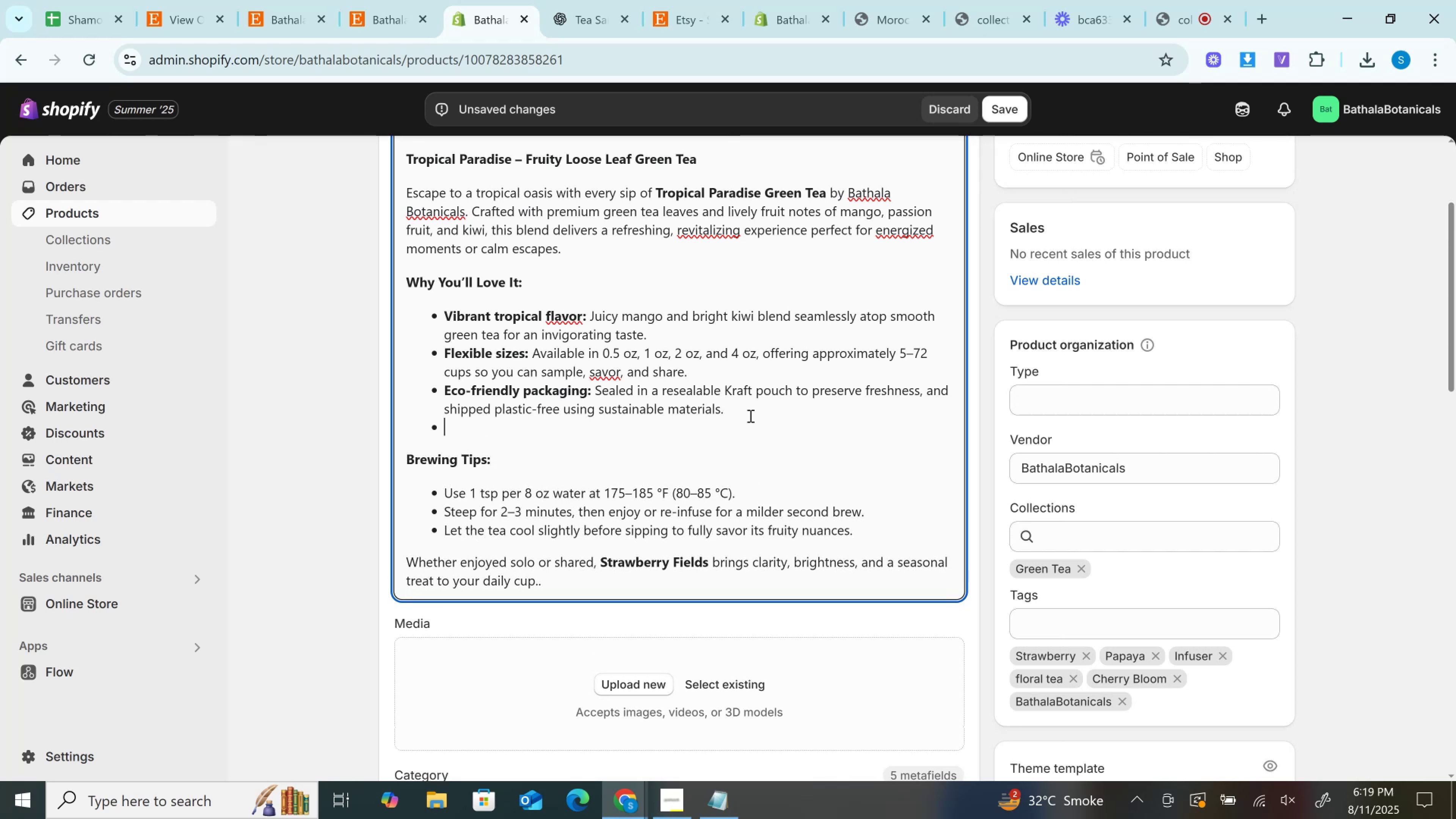 
key(Enter)
 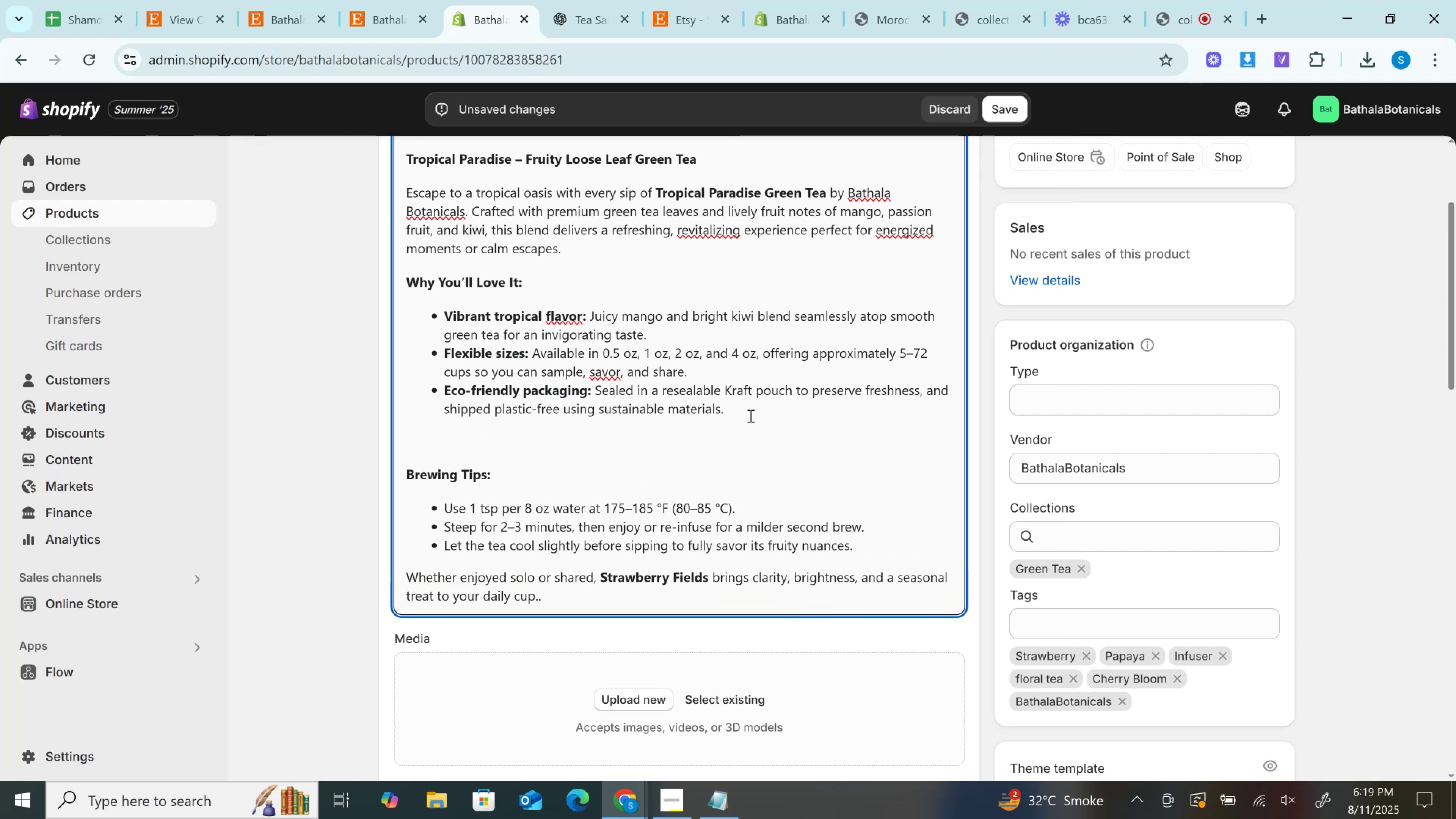 
key(Control+V)
 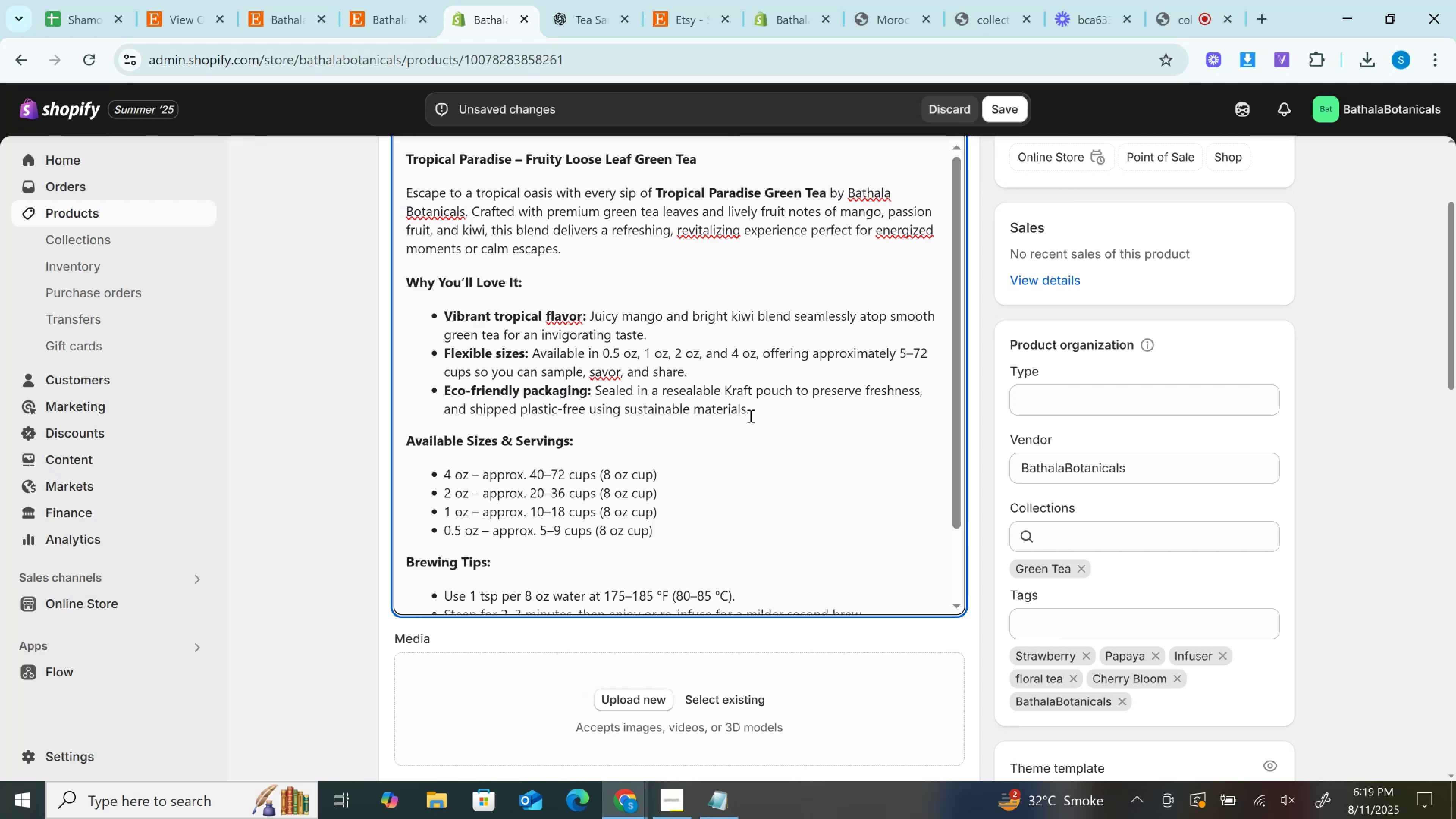 
wait(23.06)
 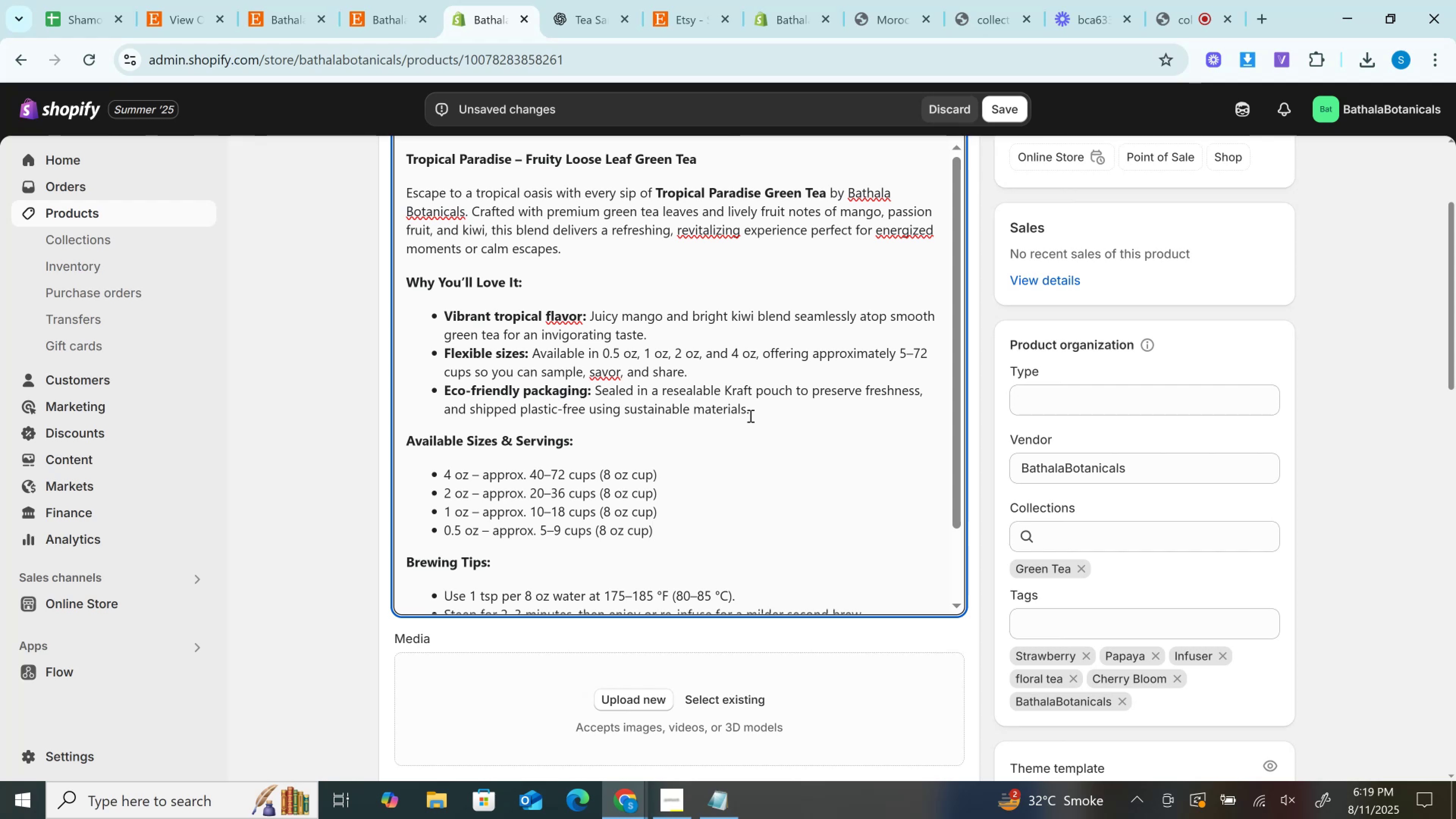 
left_click([563, 0])
 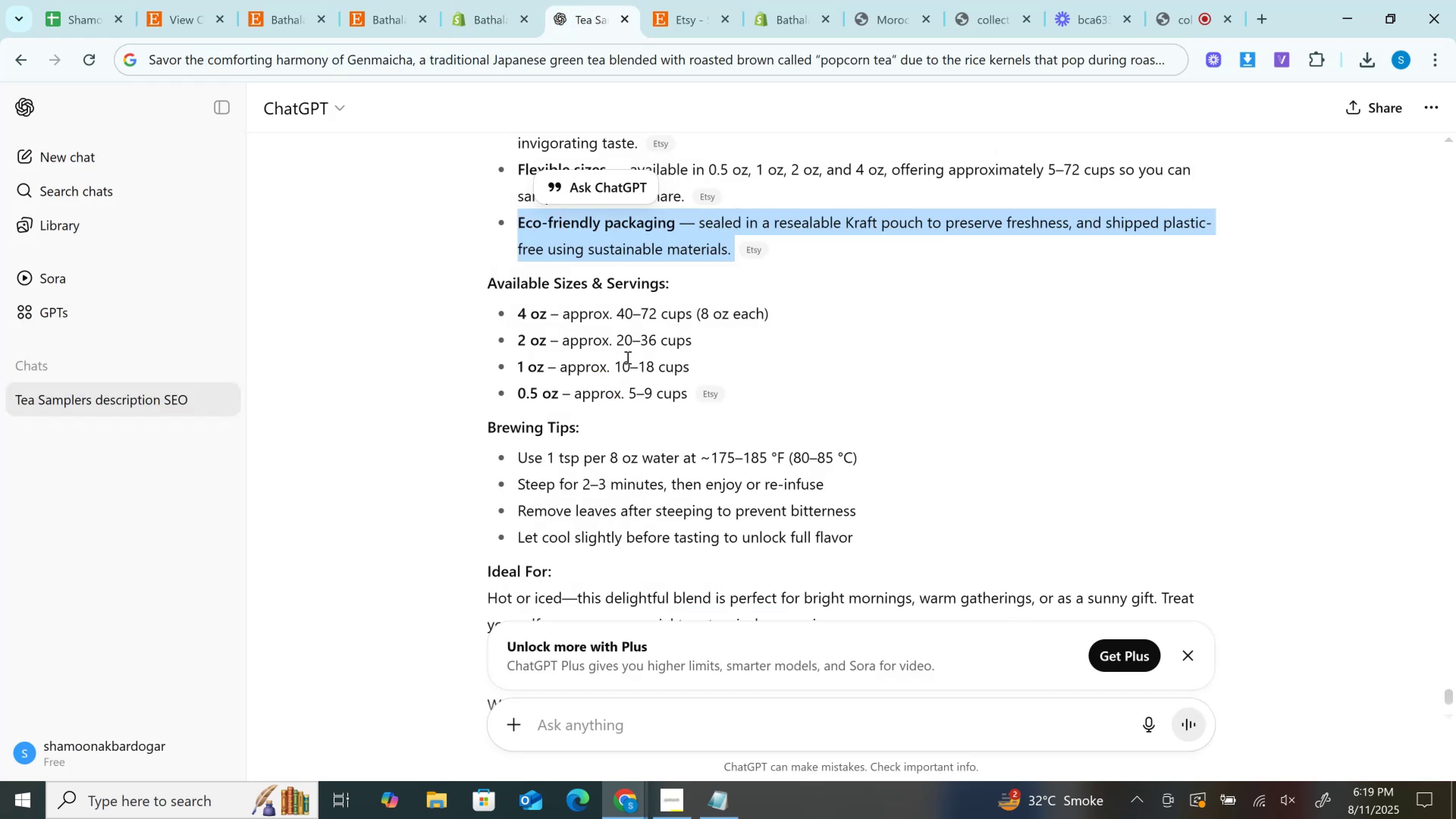 
scroll: coordinate [627, 358], scroll_direction: down, amount: 2.0
 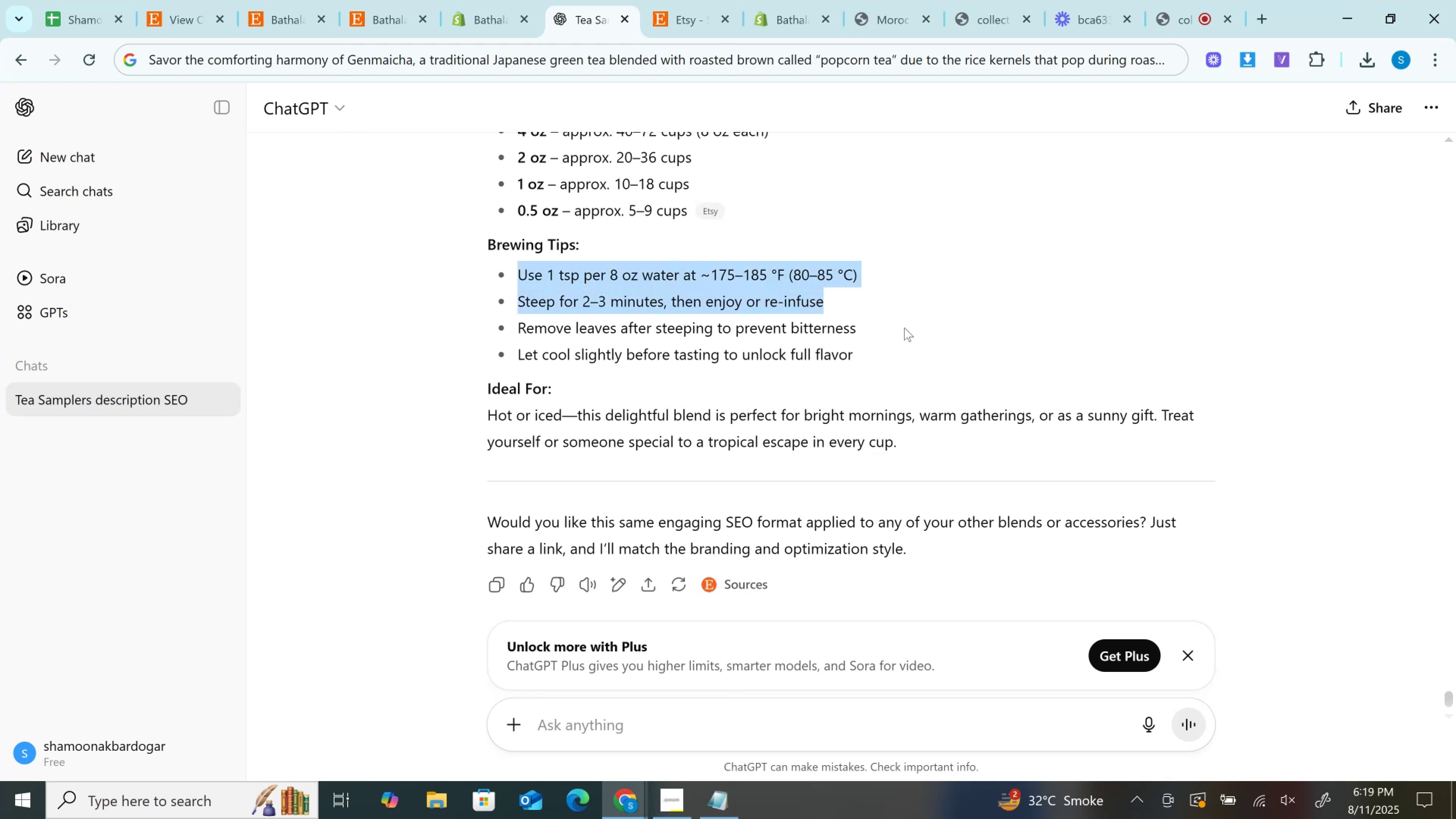 
key(Control+C)
 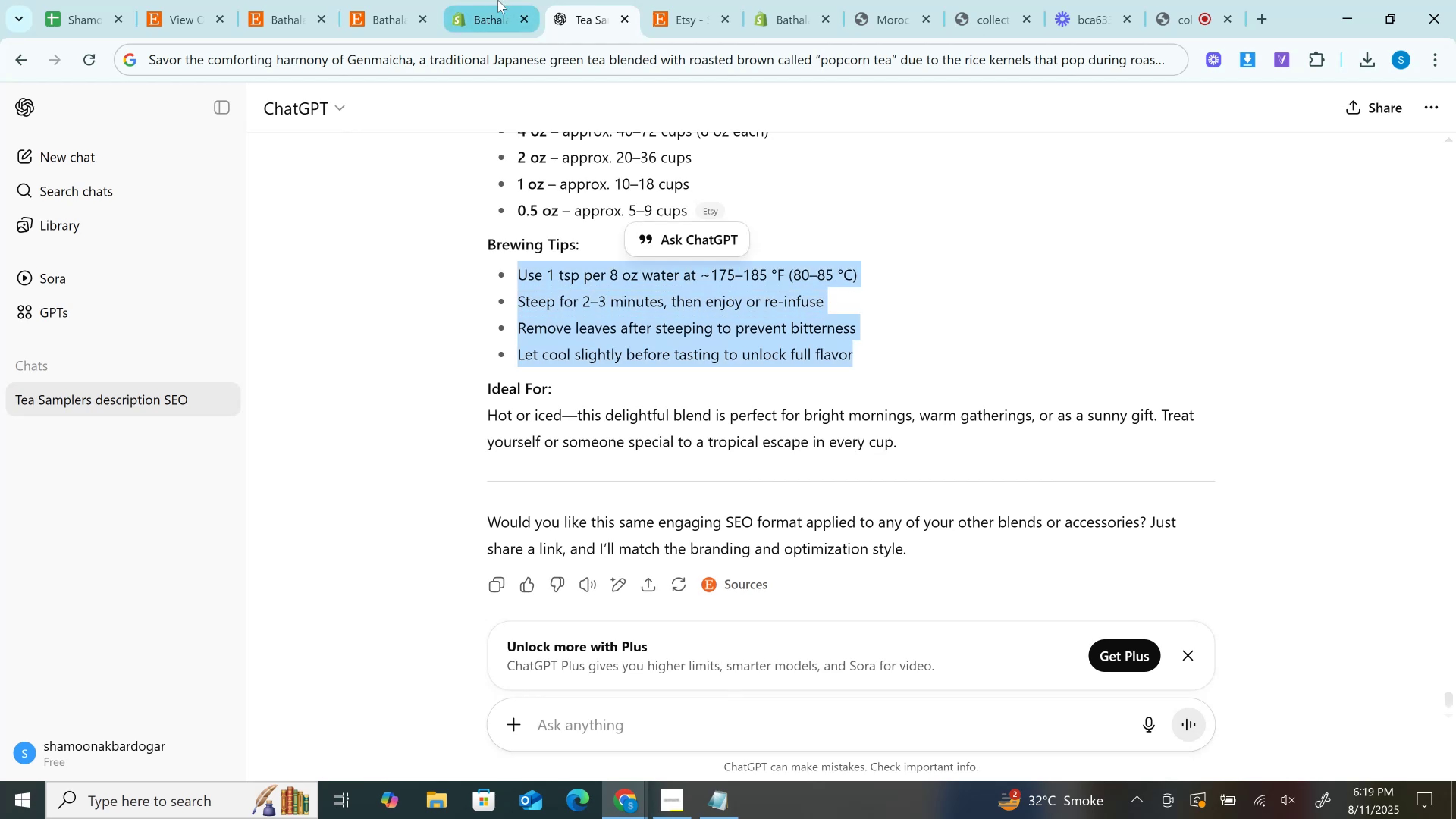 
left_click([505, 0])
 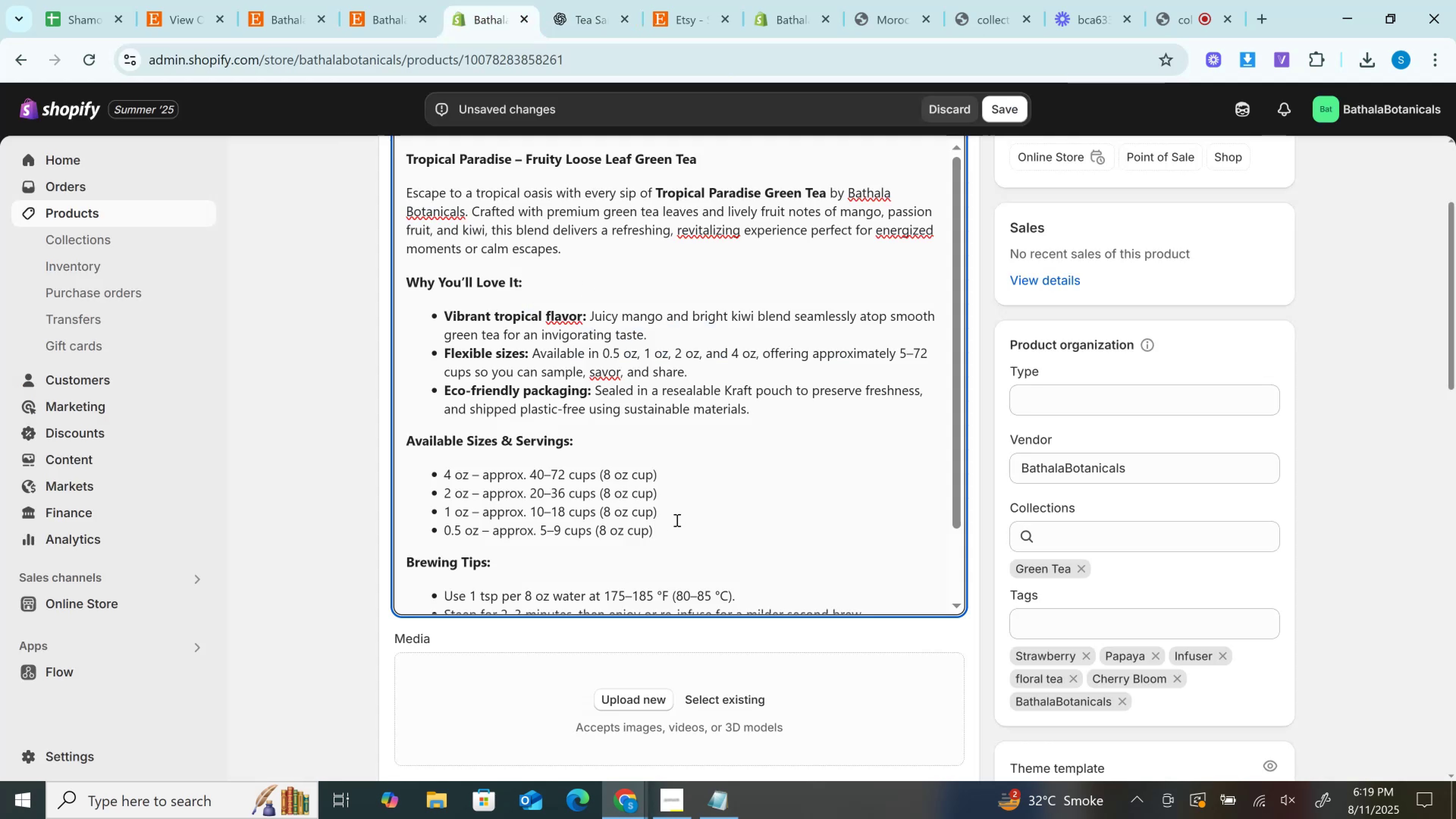 
scroll: coordinate [676, 526], scroll_direction: down, amount: 2.0
 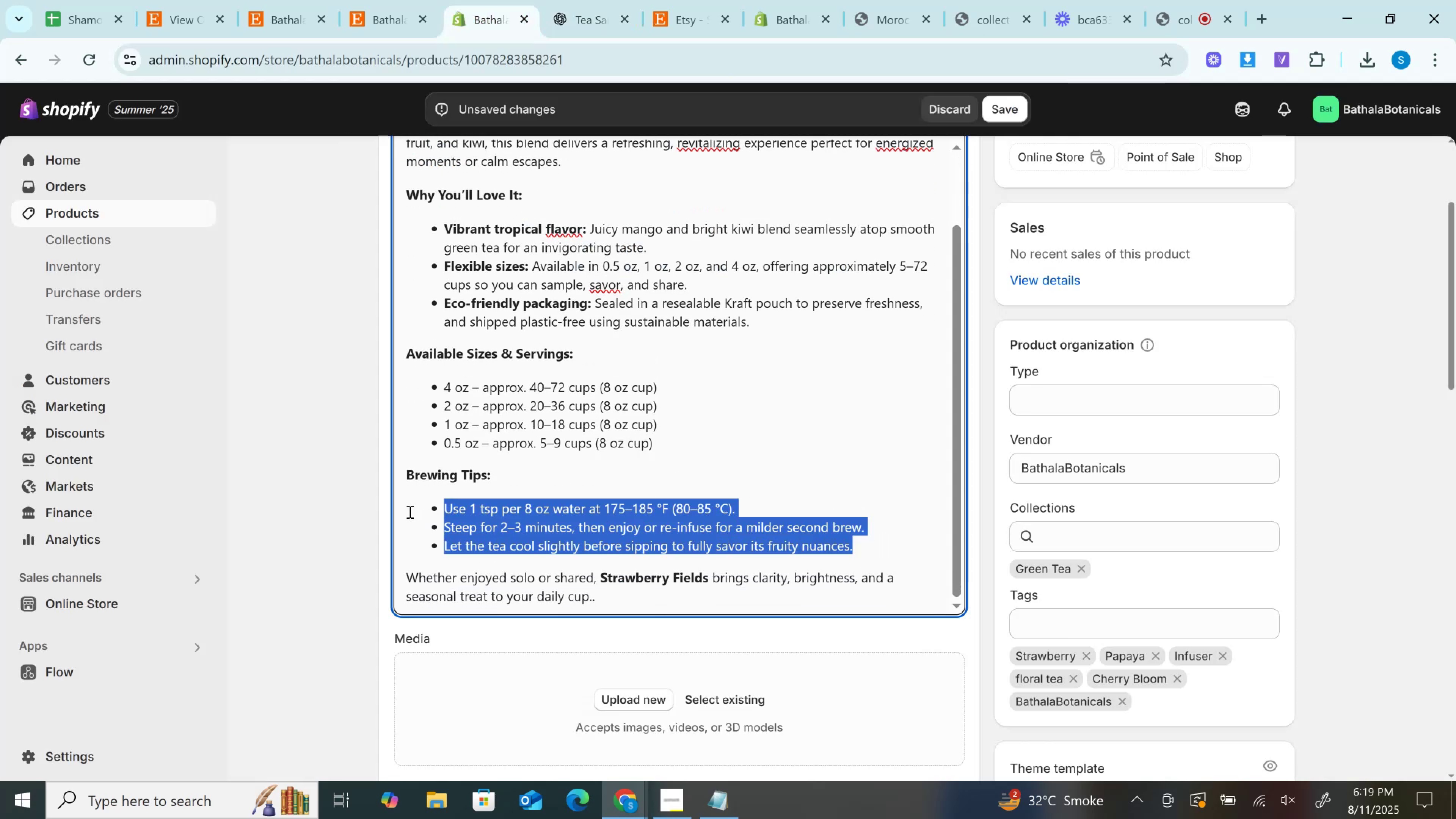 
key(Control+V)
 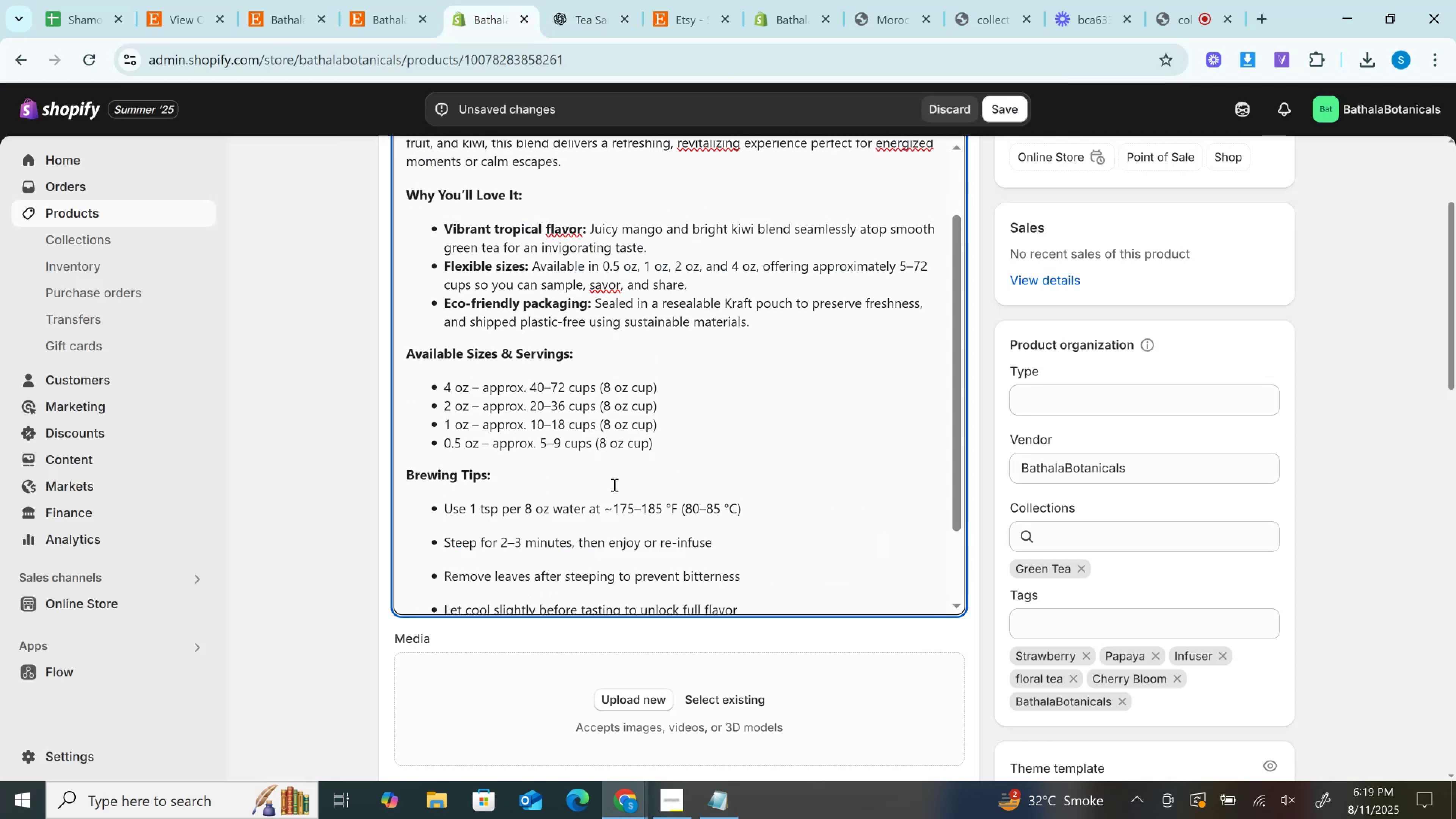 
scroll: coordinate [619, 503], scroll_direction: down, amount: 2.0
 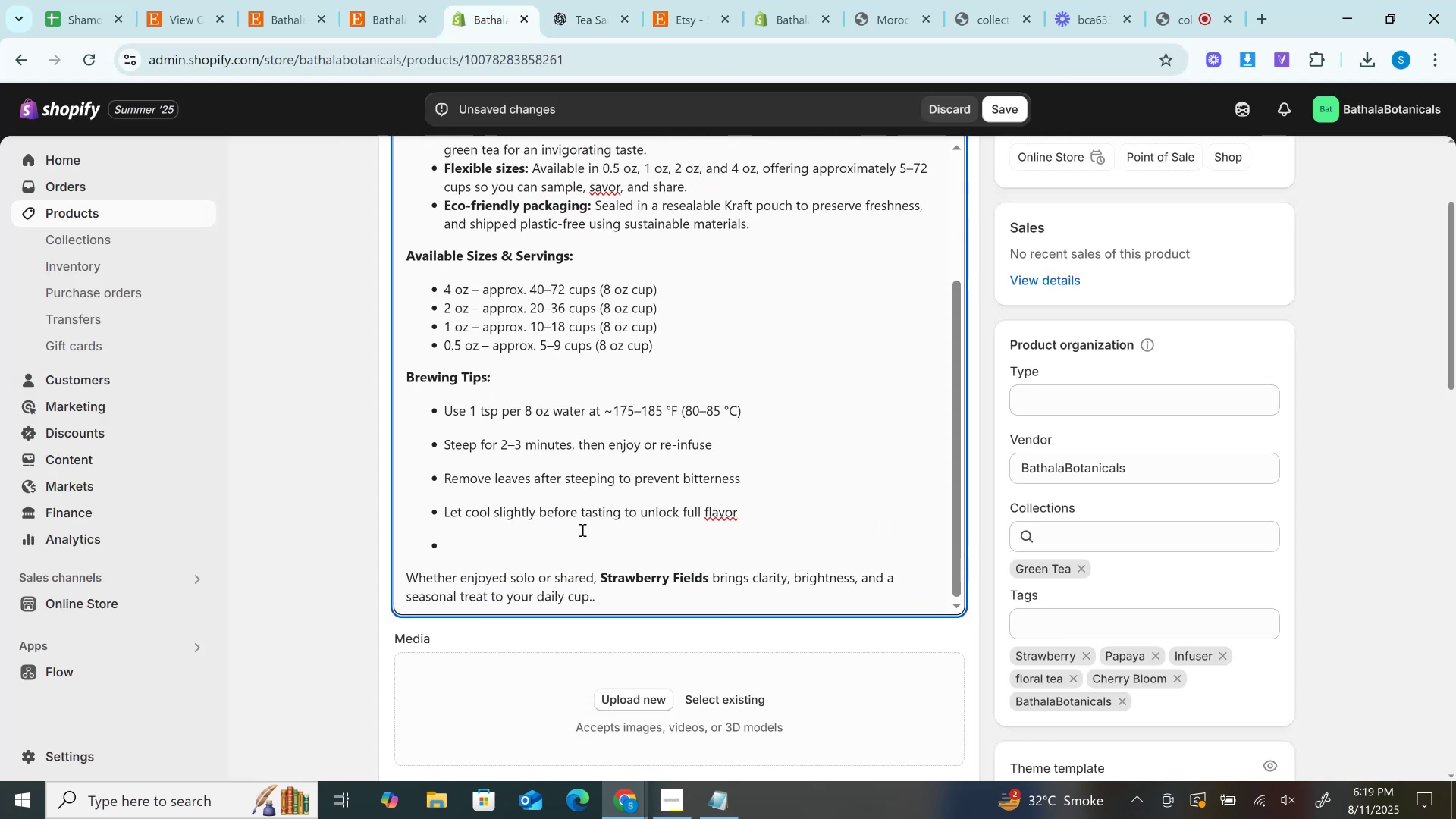 
key(Backspace)
 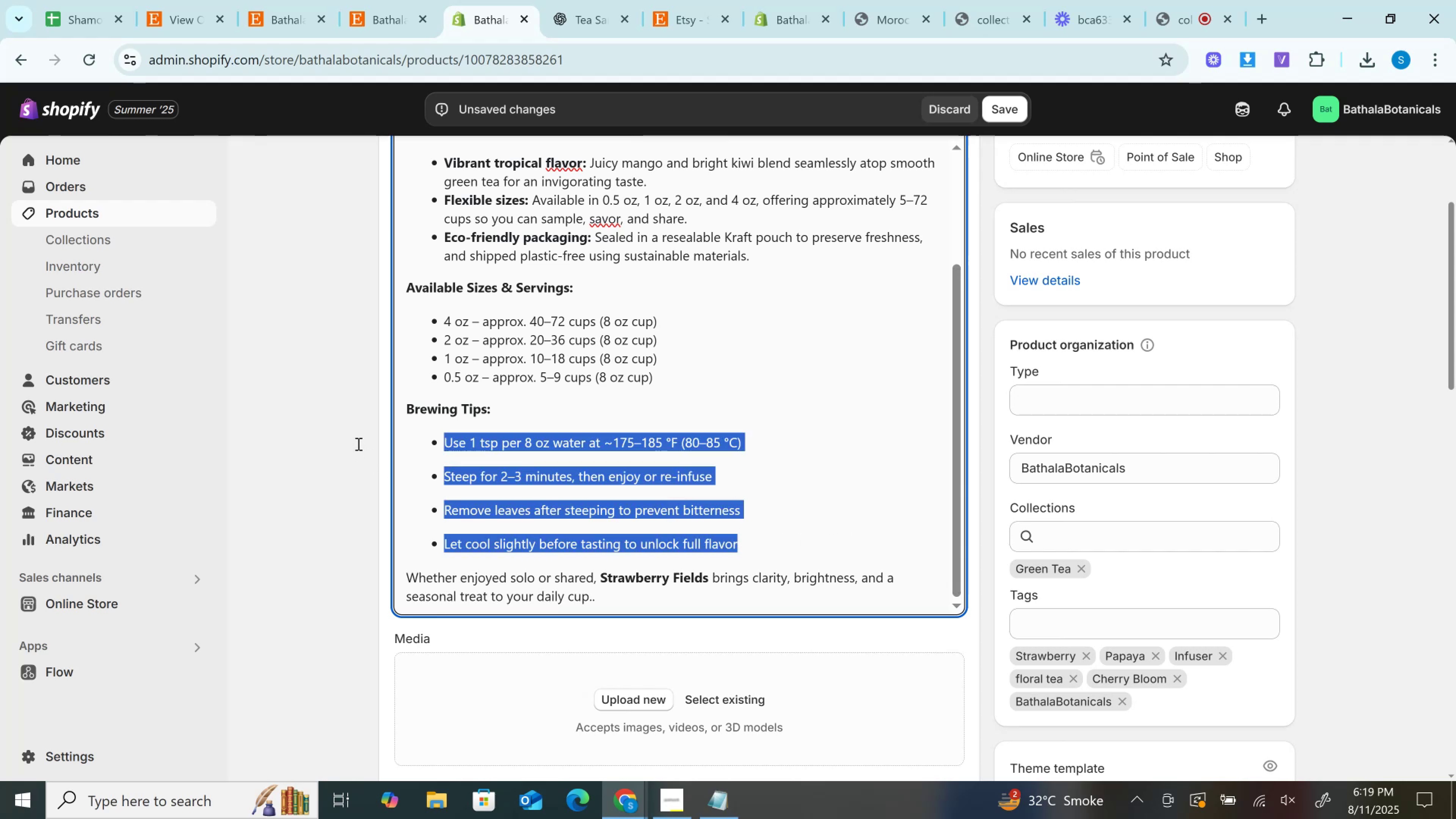 
scroll: coordinate [1298, 345], scroll_direction: up, amount: 4.0
 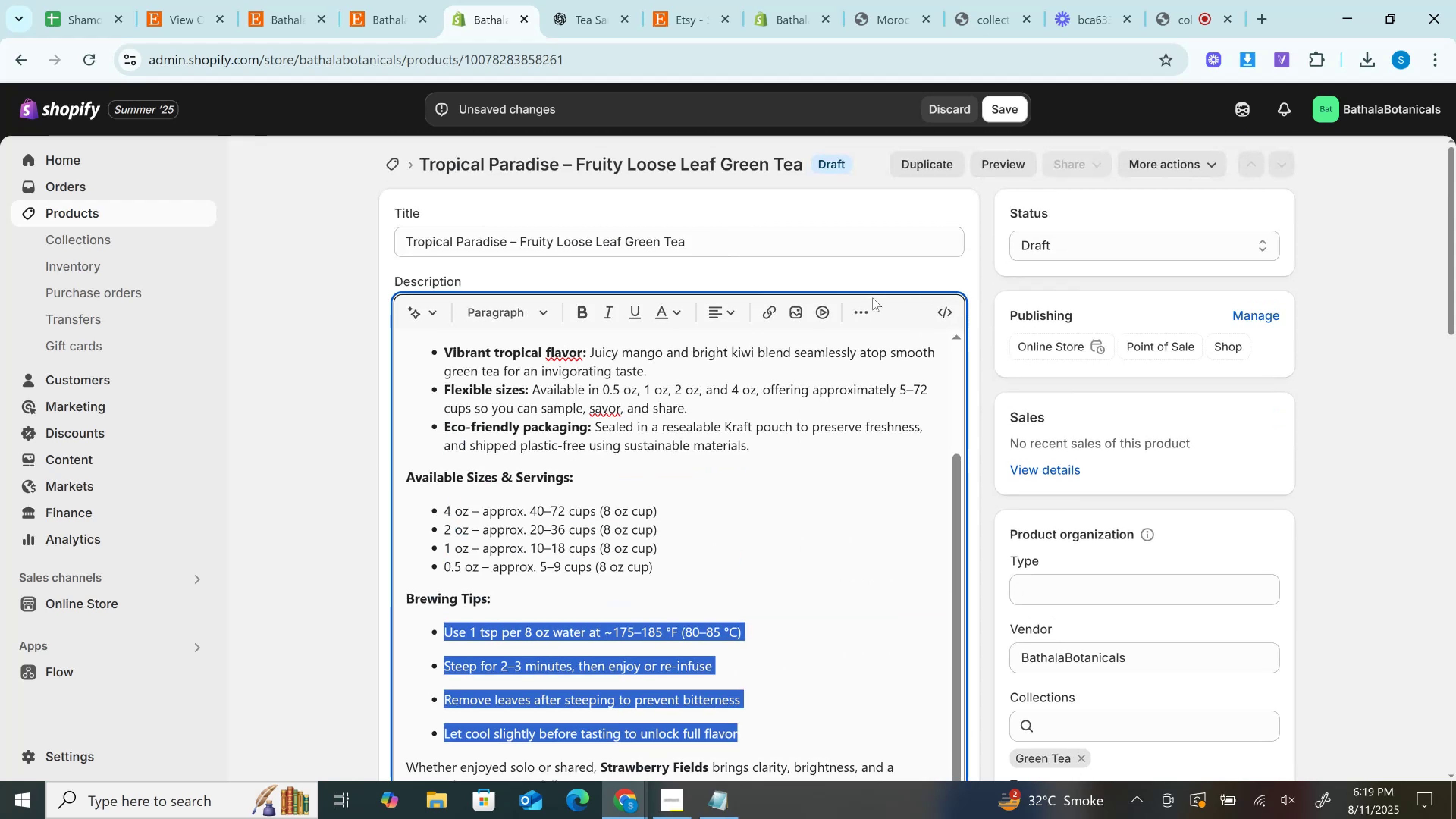 
left_click([864, 304])
 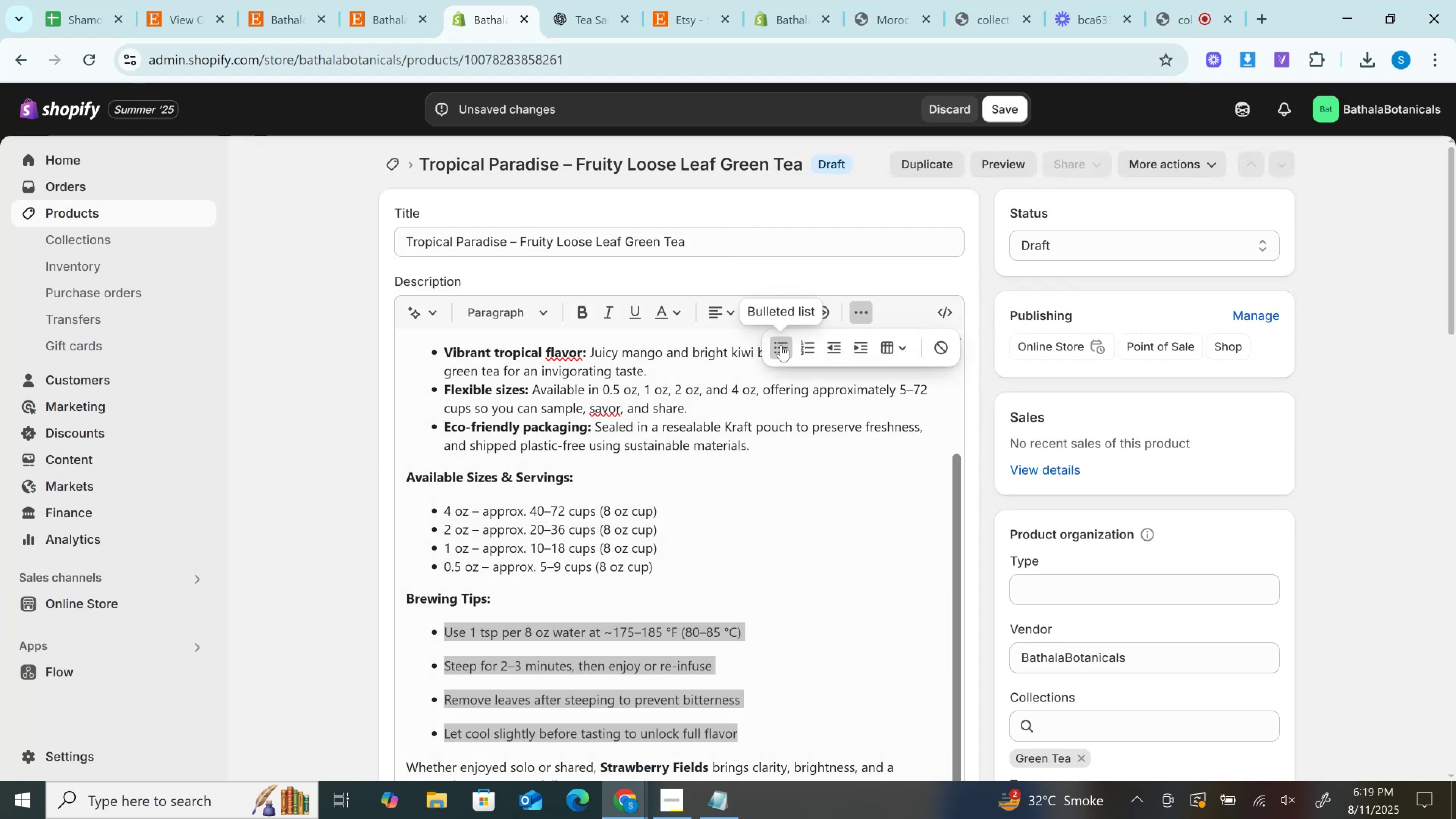 
left_click([781, 345])
 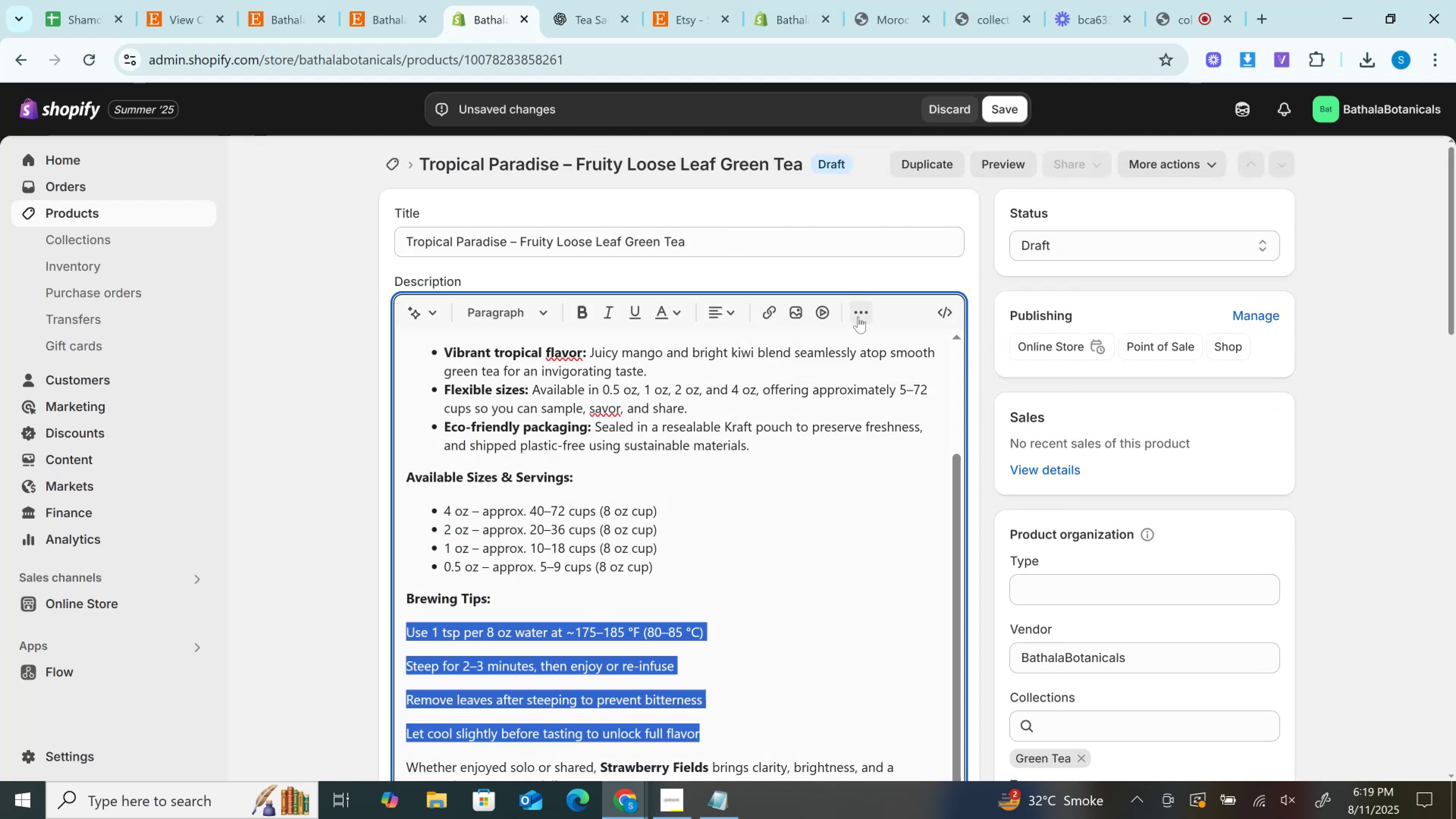 
left_click([863, 313])
 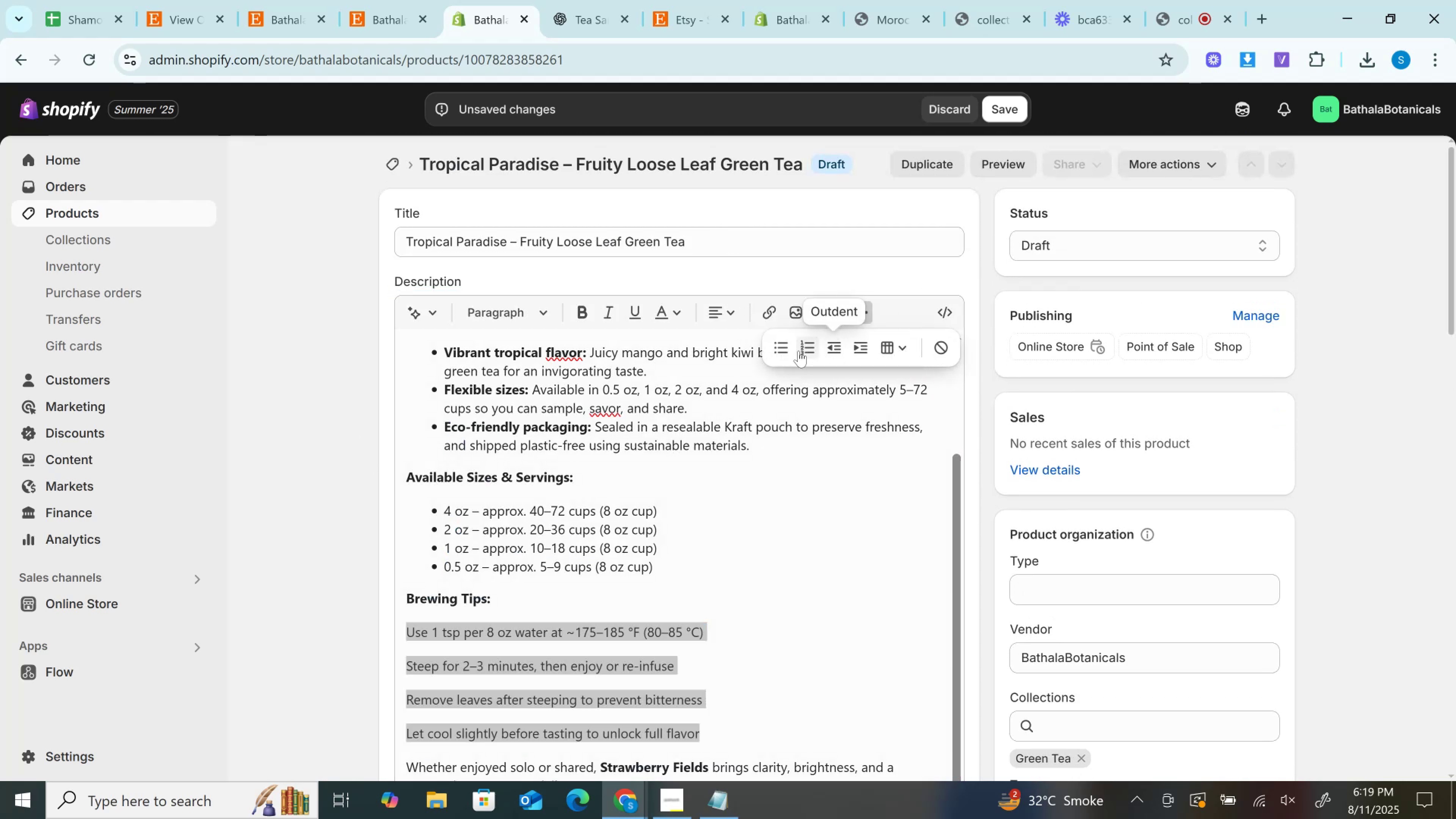 
left_click([799, 351])
 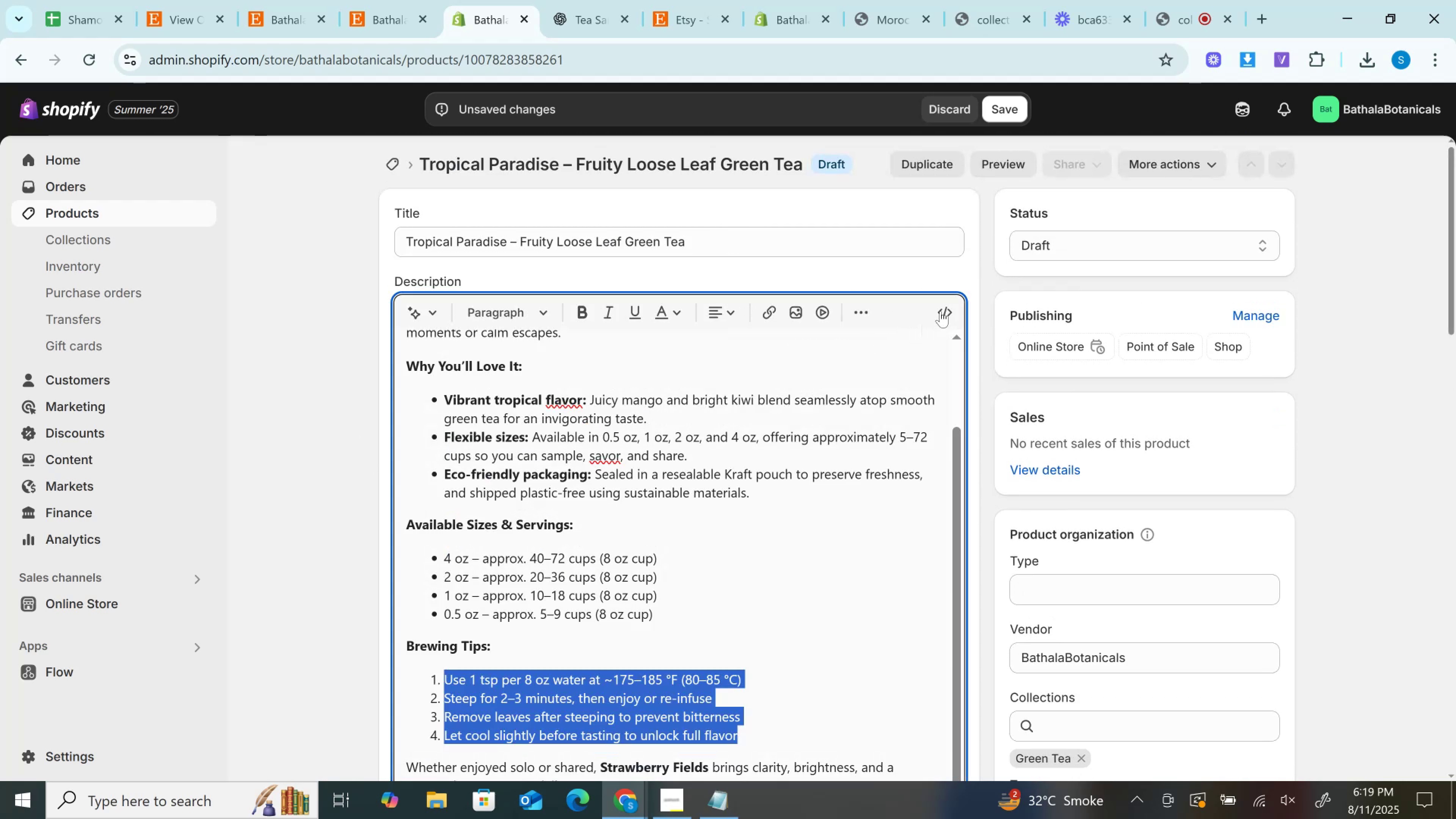 
left_click([942, 311])
 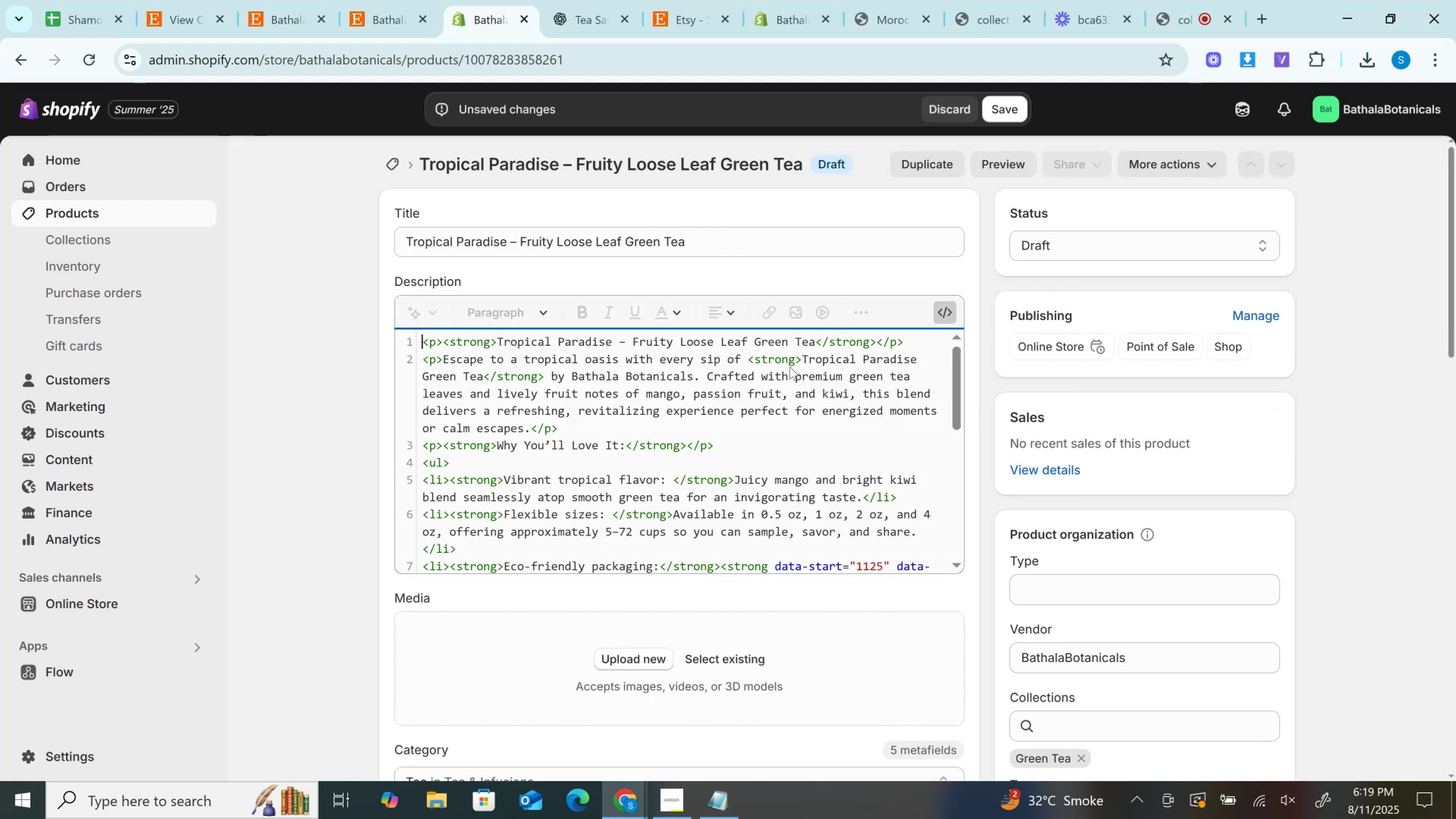 
scroll: coordinate [790, 367], scroll_direction: down, amount: 4.0
 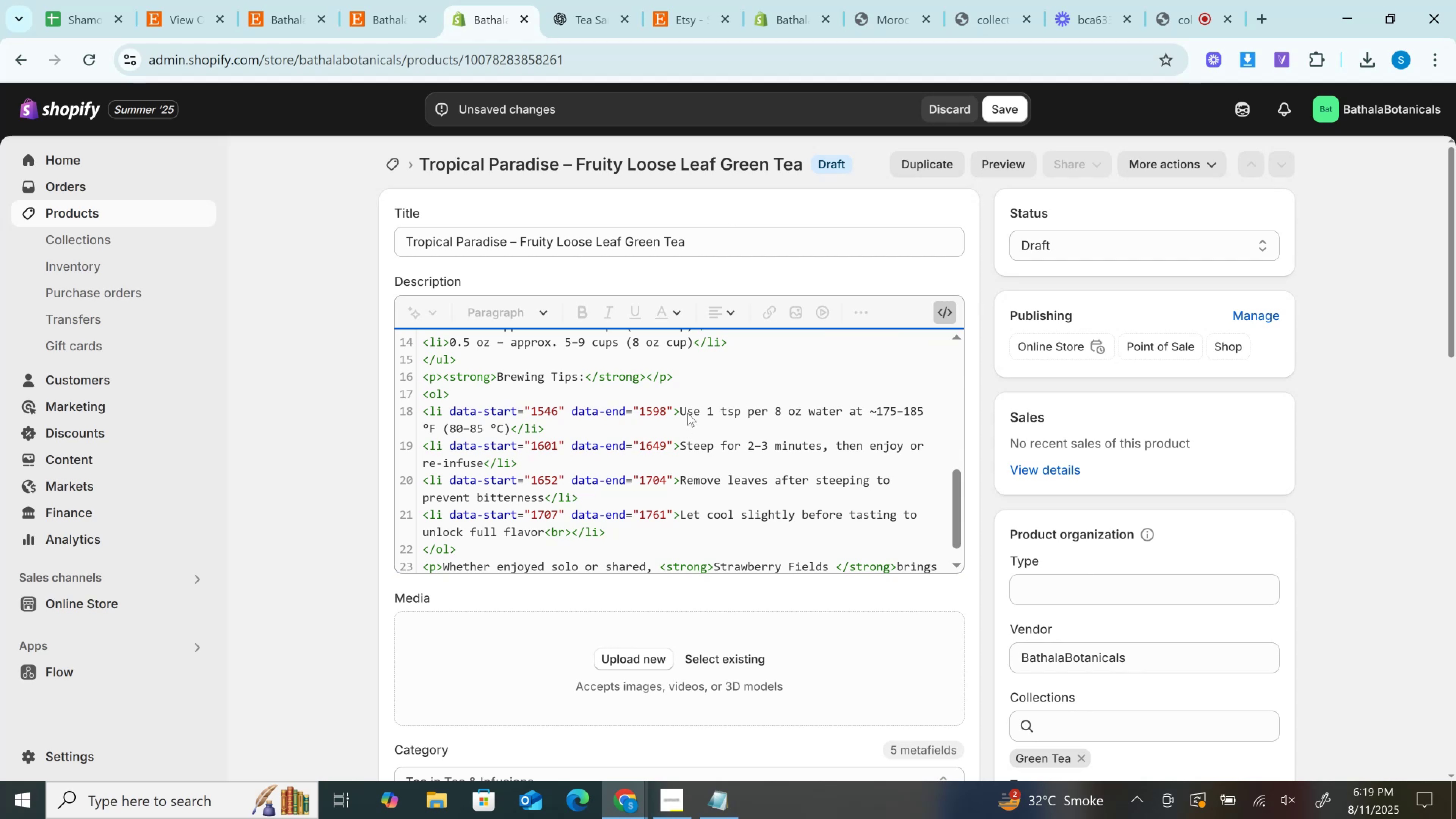 
left_click([679, 408])
 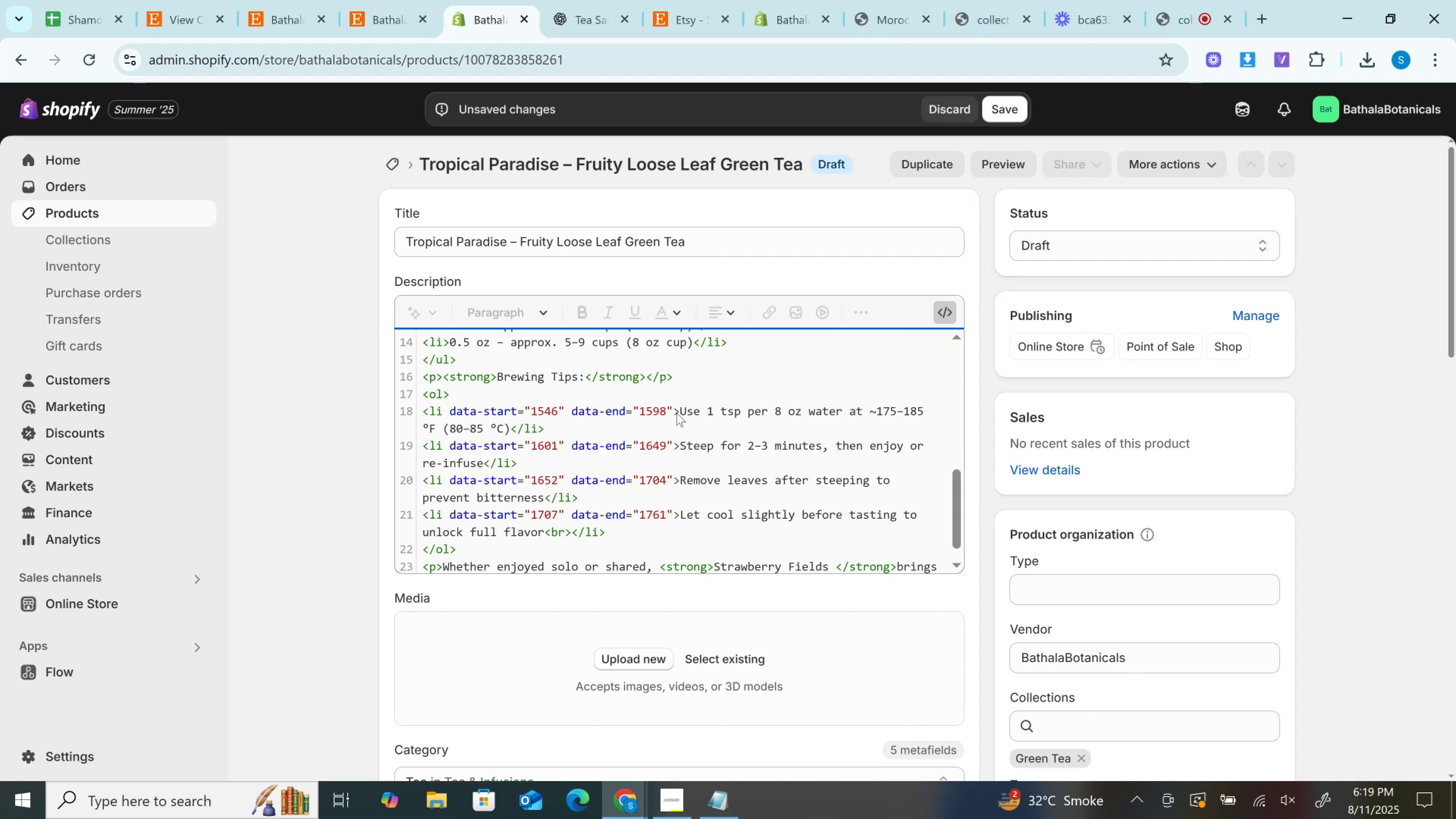 
left_click([676, 413])
 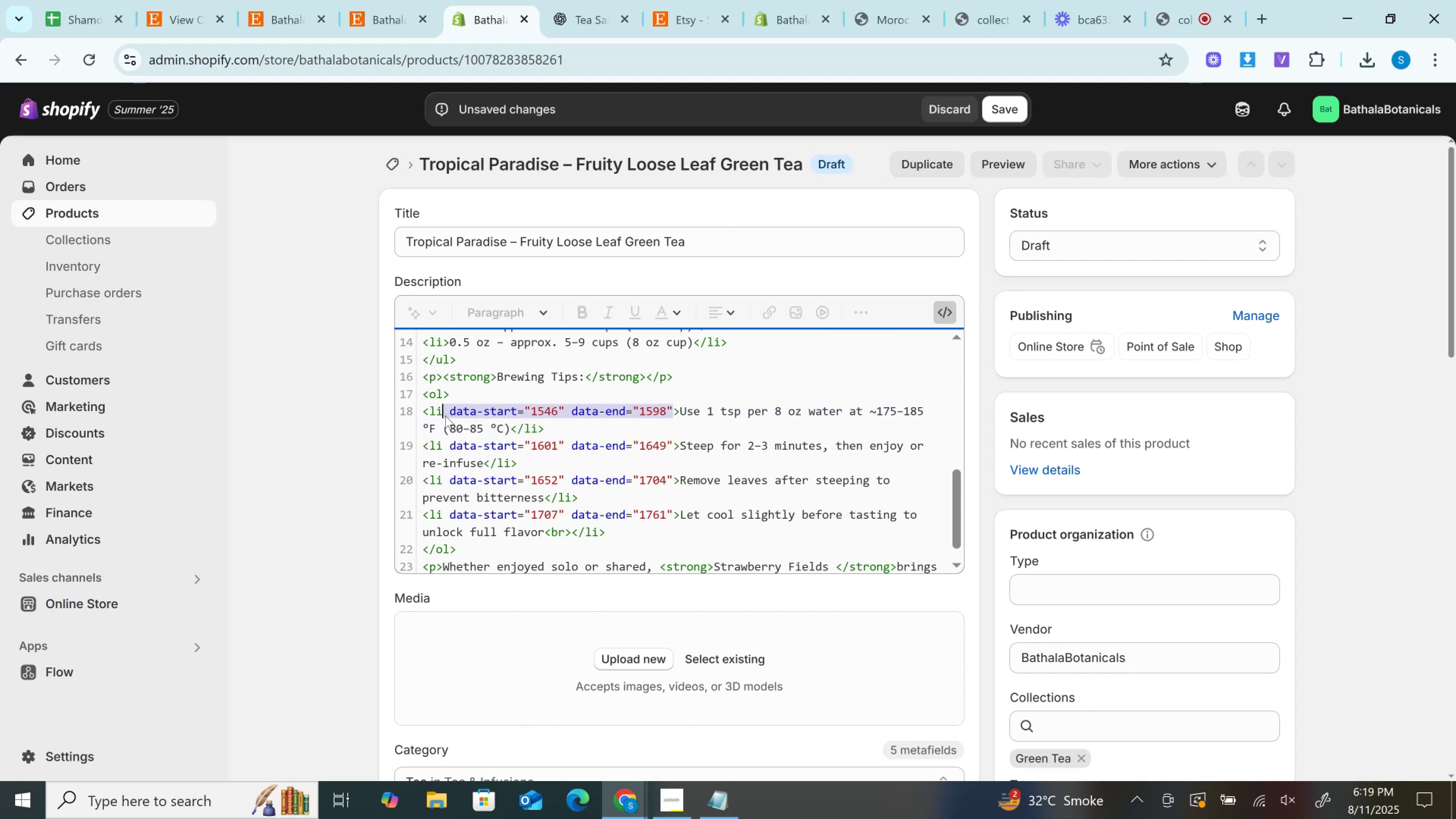 
key(Backspace)
 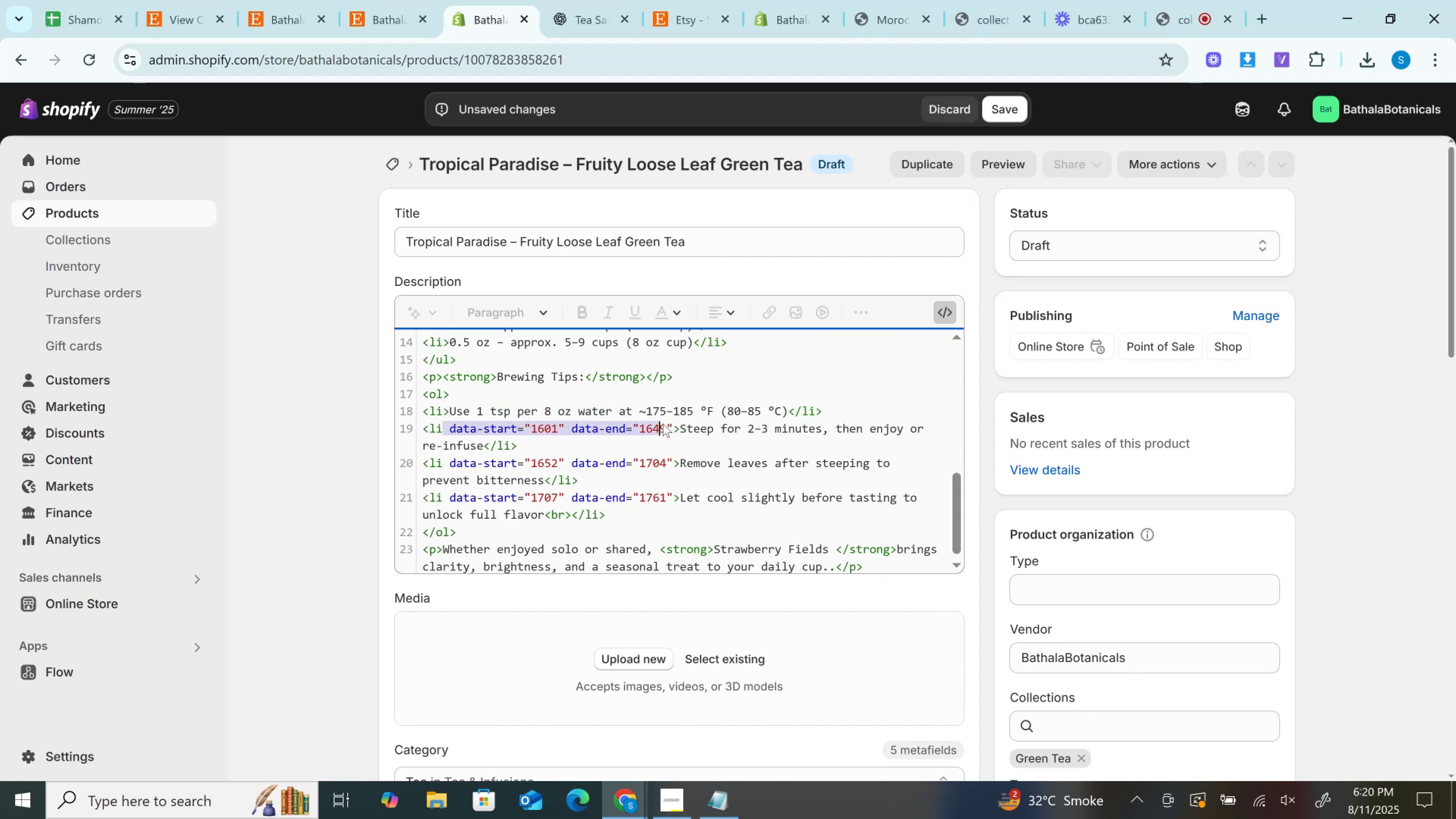 
key(Backspace)
 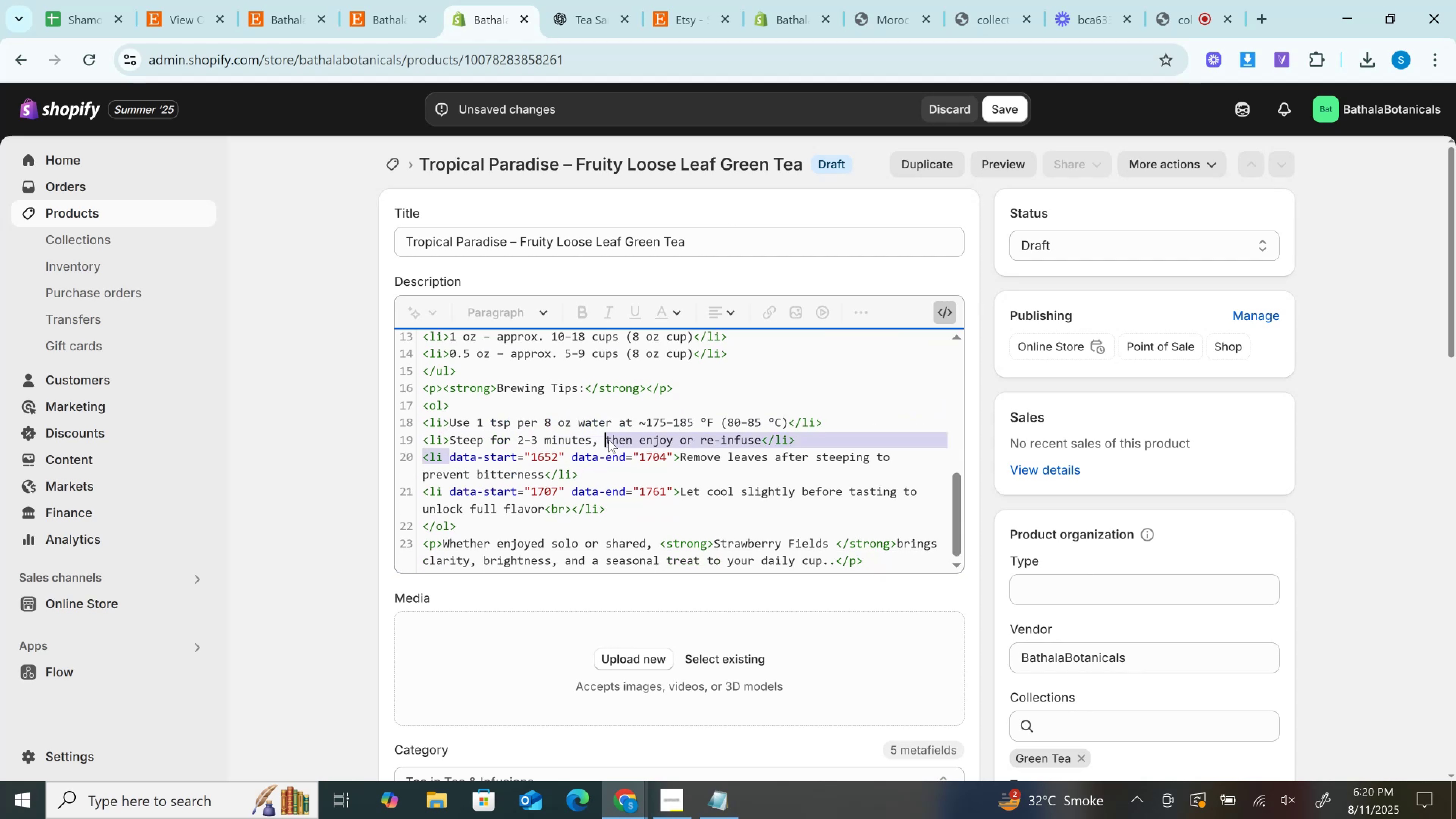 
key(Backspace)
 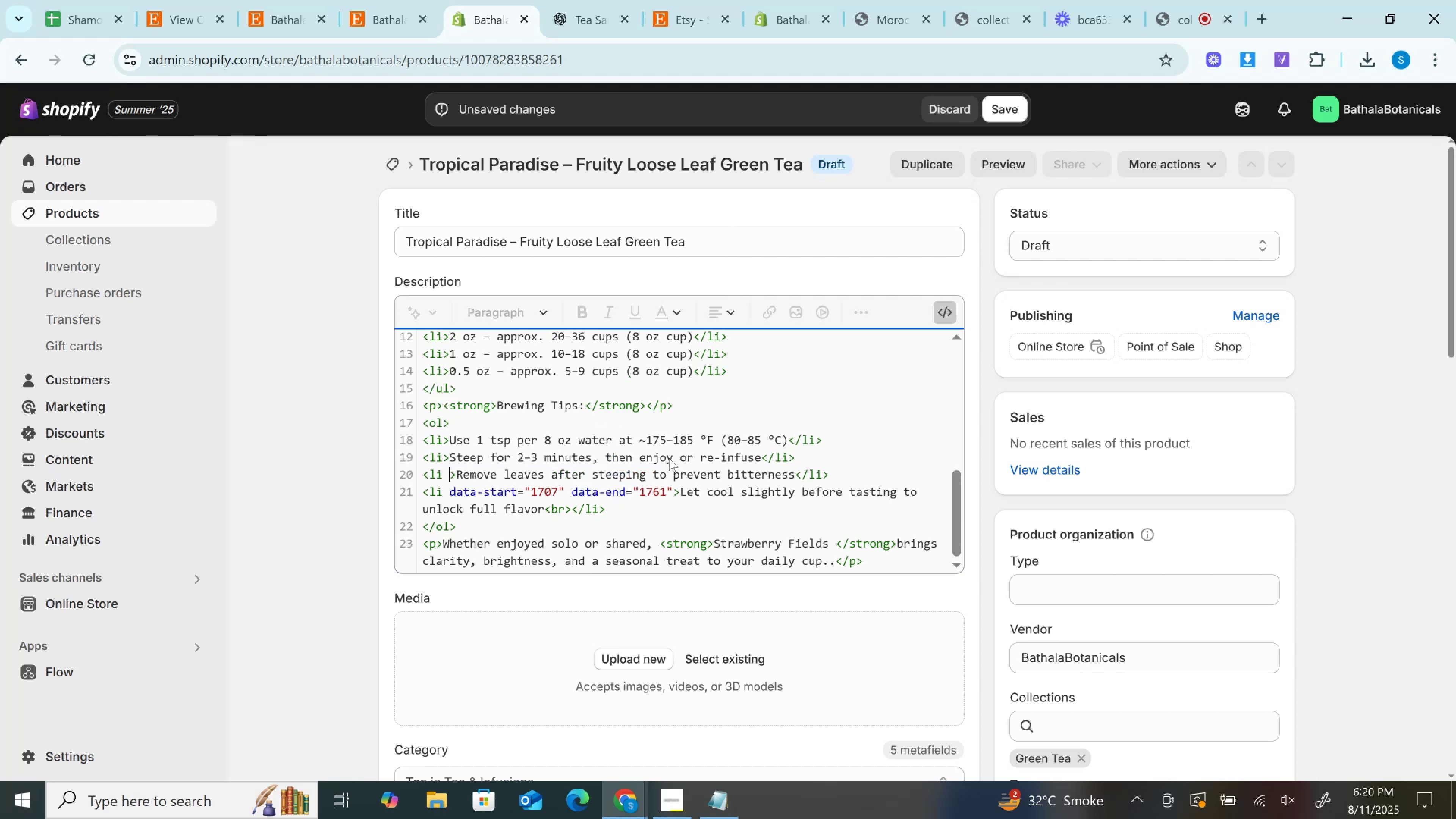 
key(Backspace)
 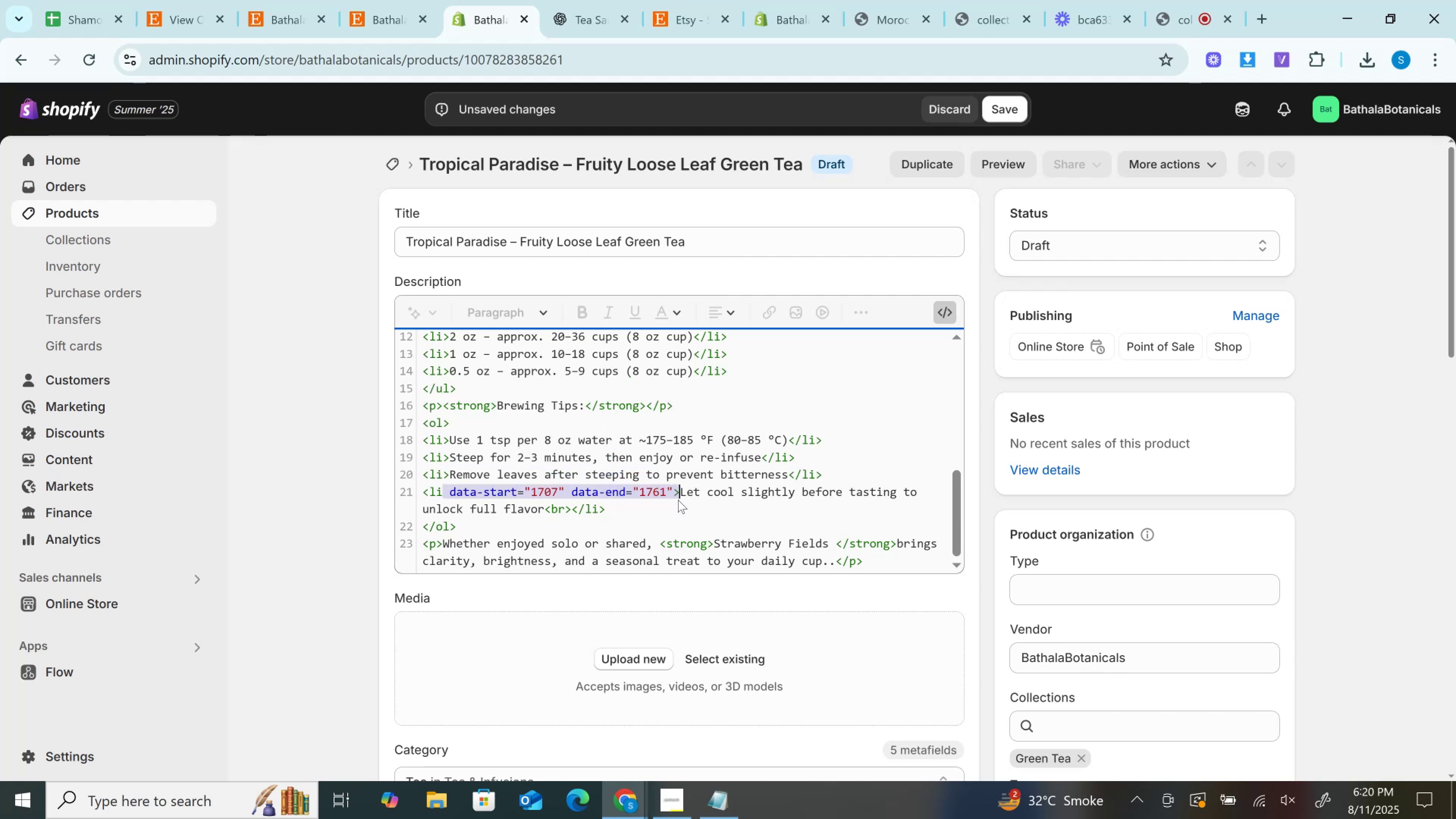 
key(Backspace)
 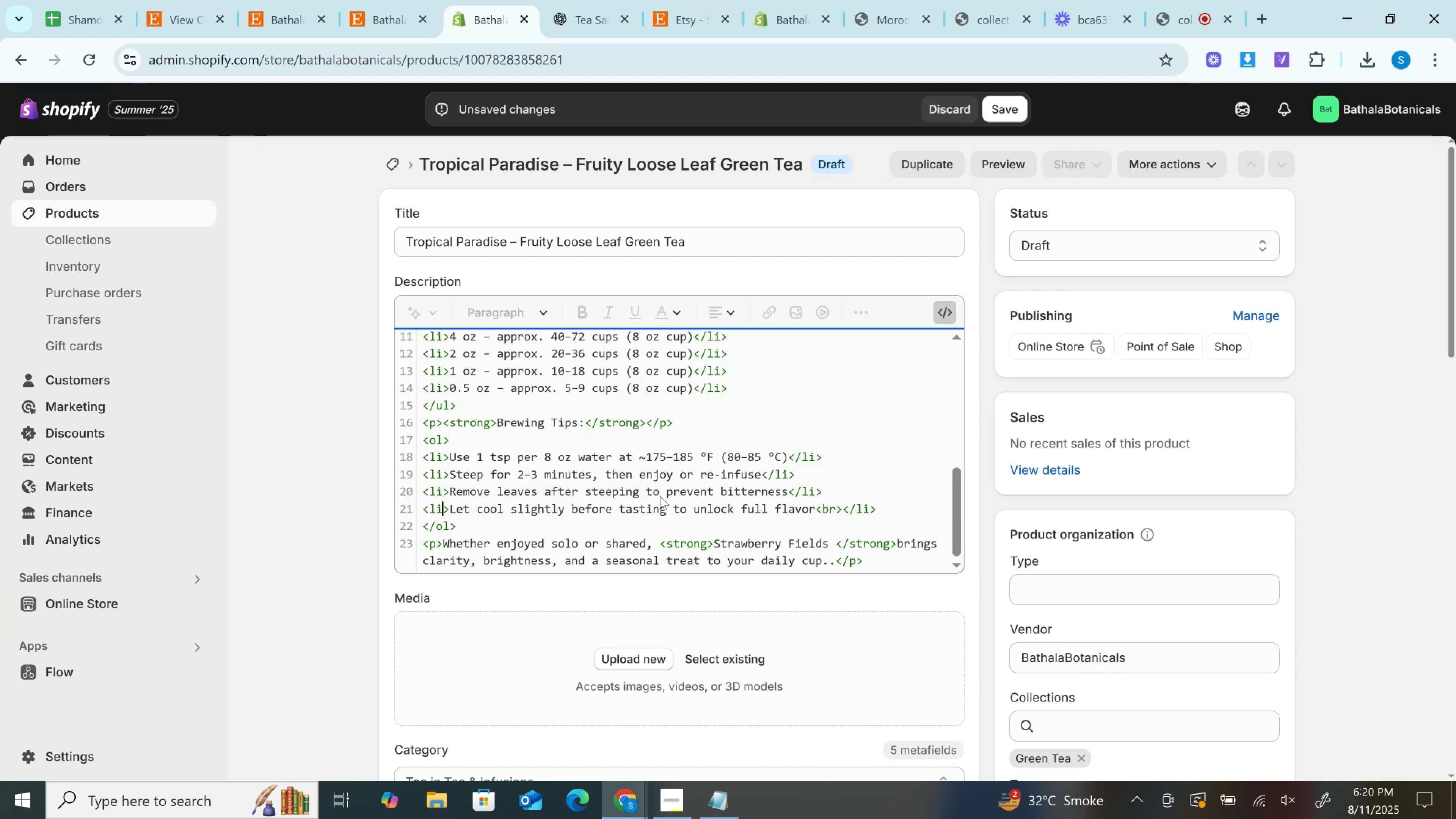 
key(Backspace)
 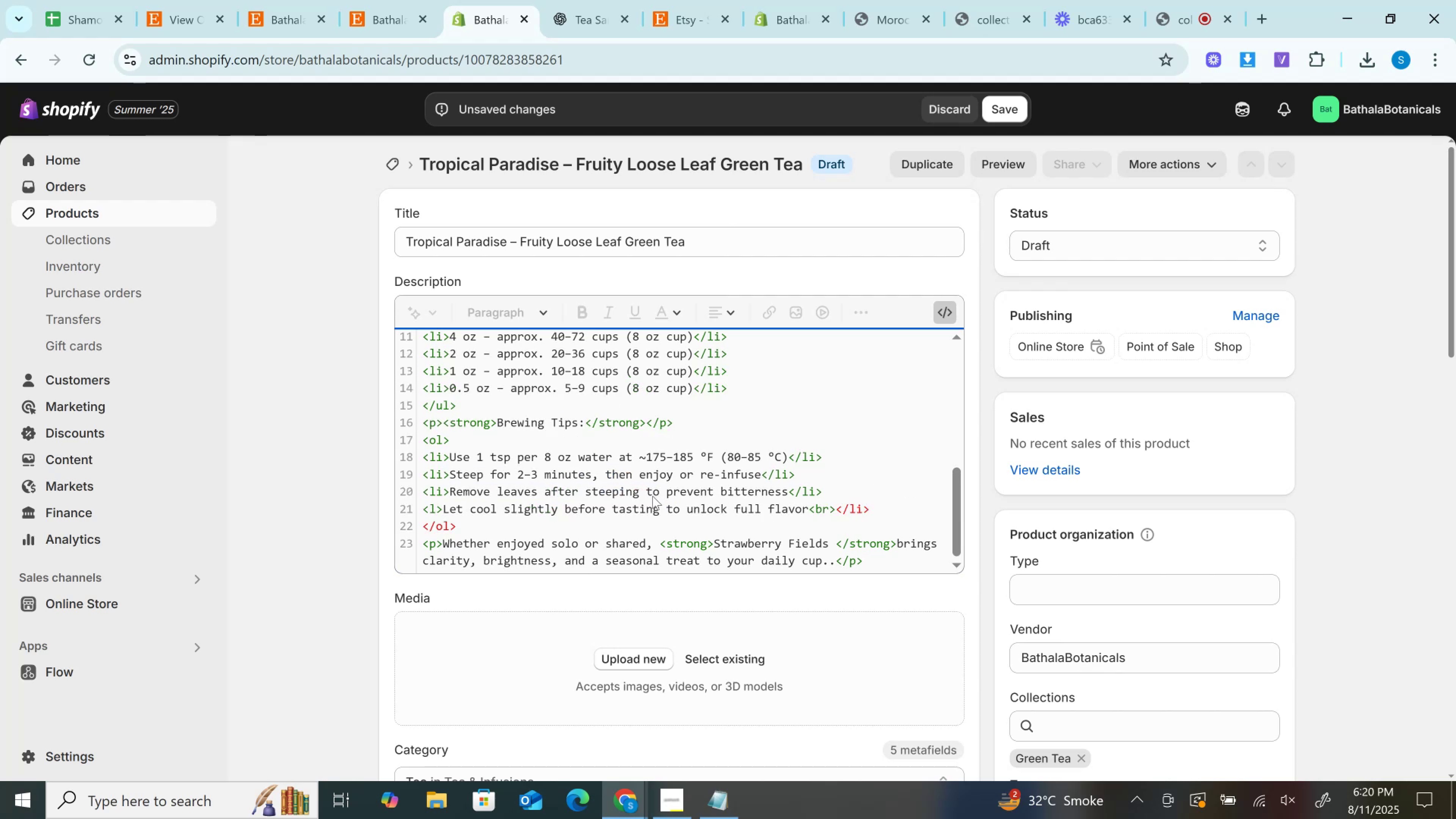 
key(I)
 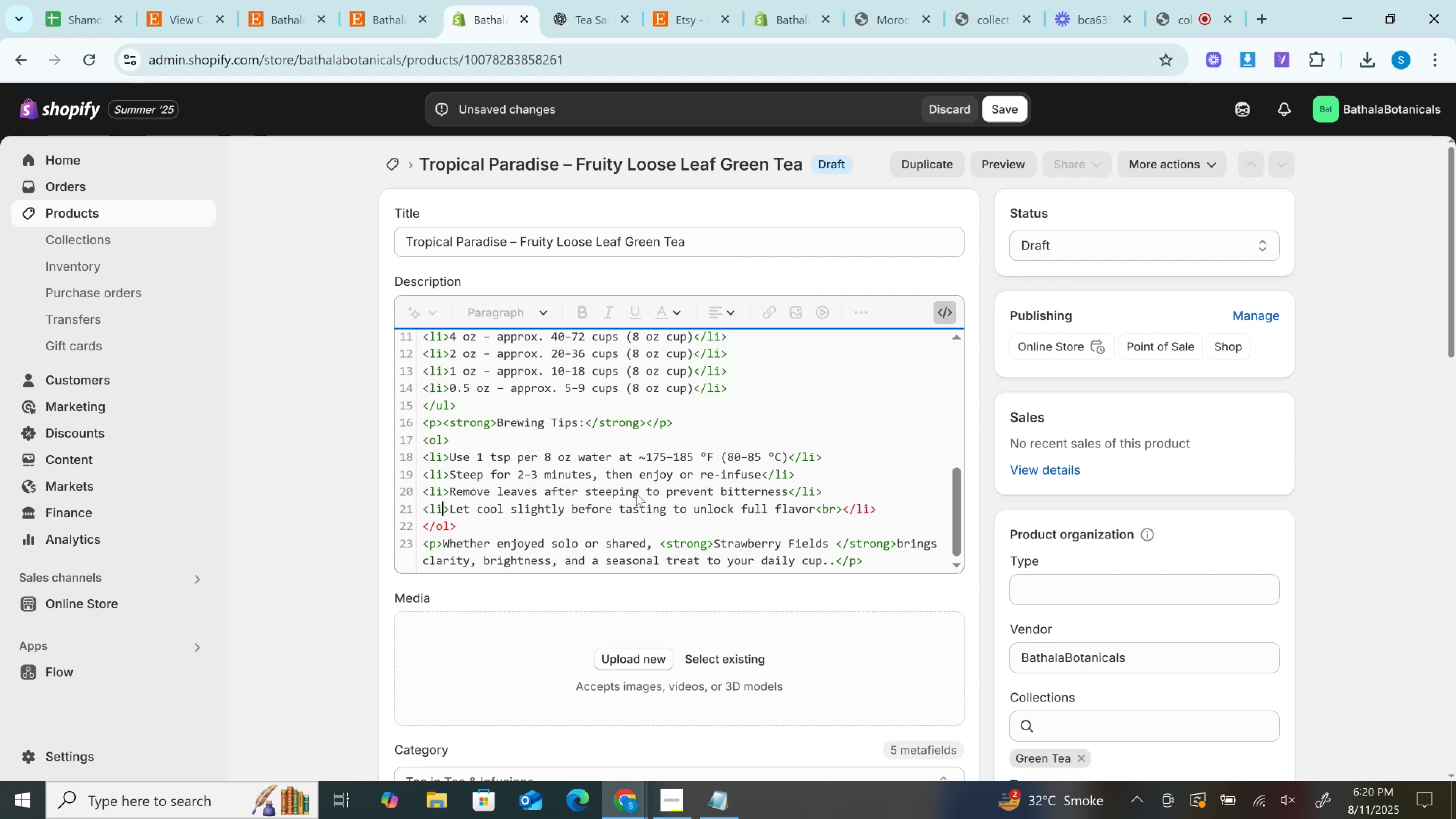 
scroll: coordinate [638, 503], scroll_direction: down, amount: 1.0
 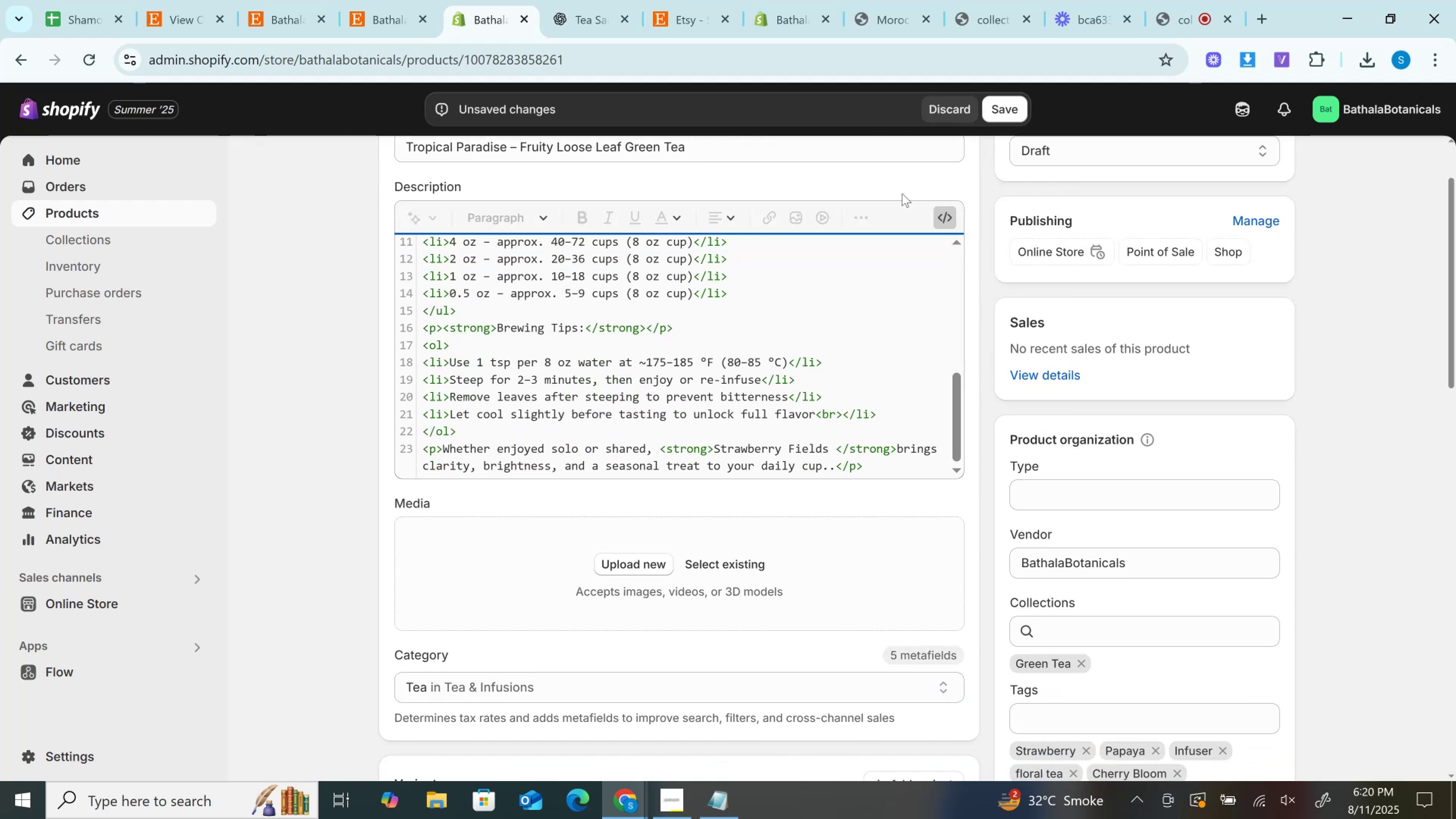 
left_click([943, 213])
 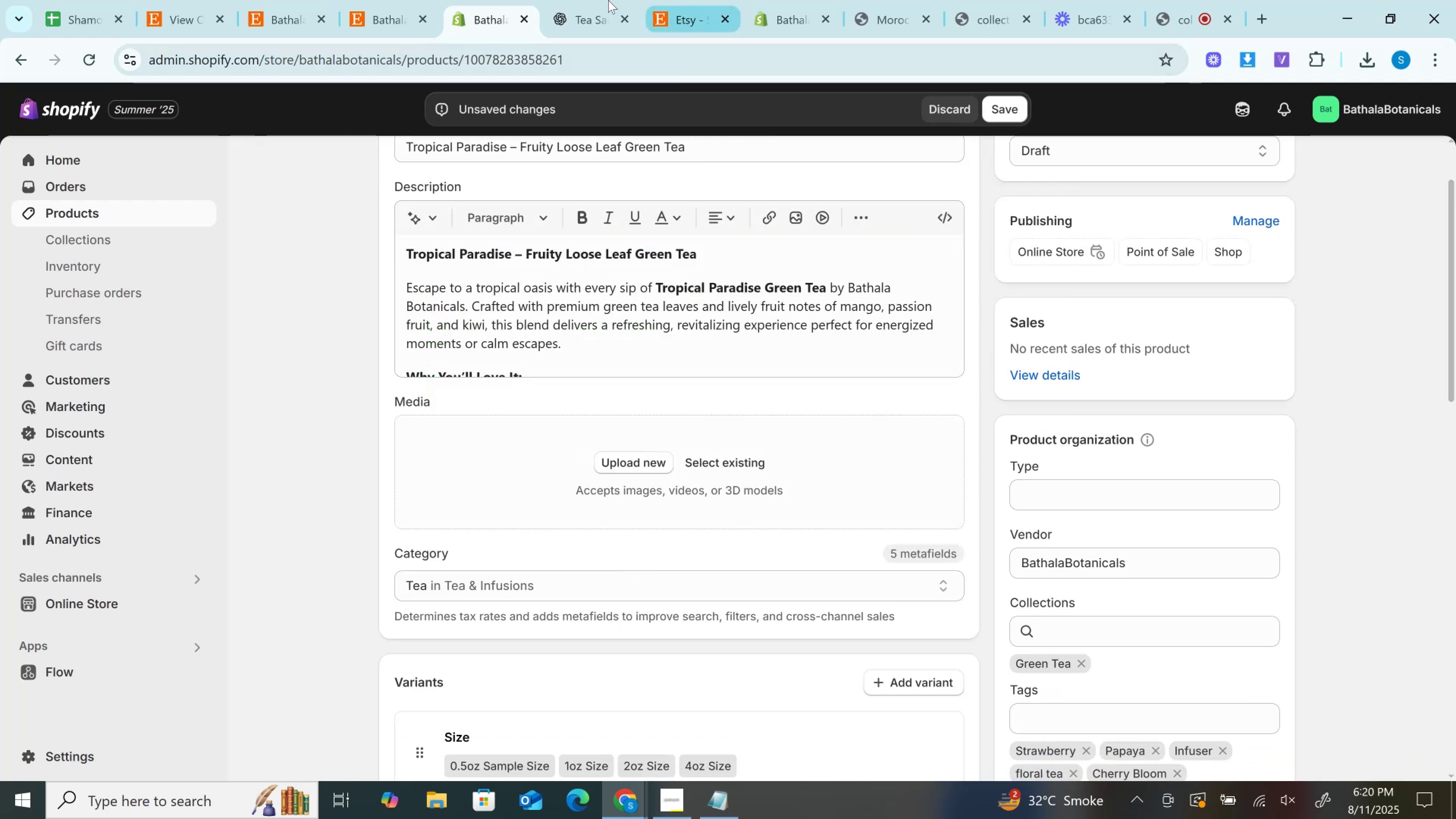 
left_click([608, 0])
 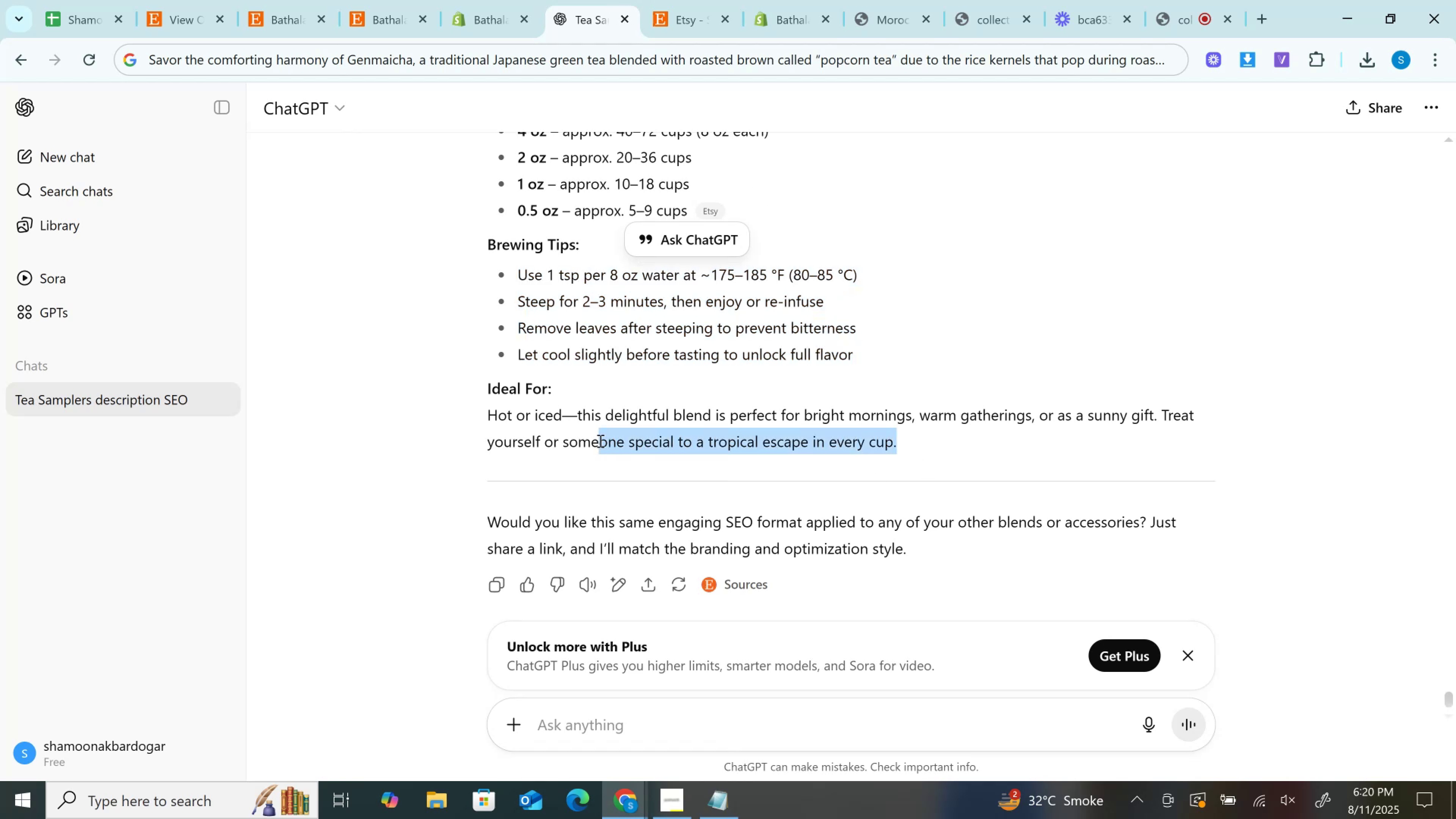 
key(Control+C)
 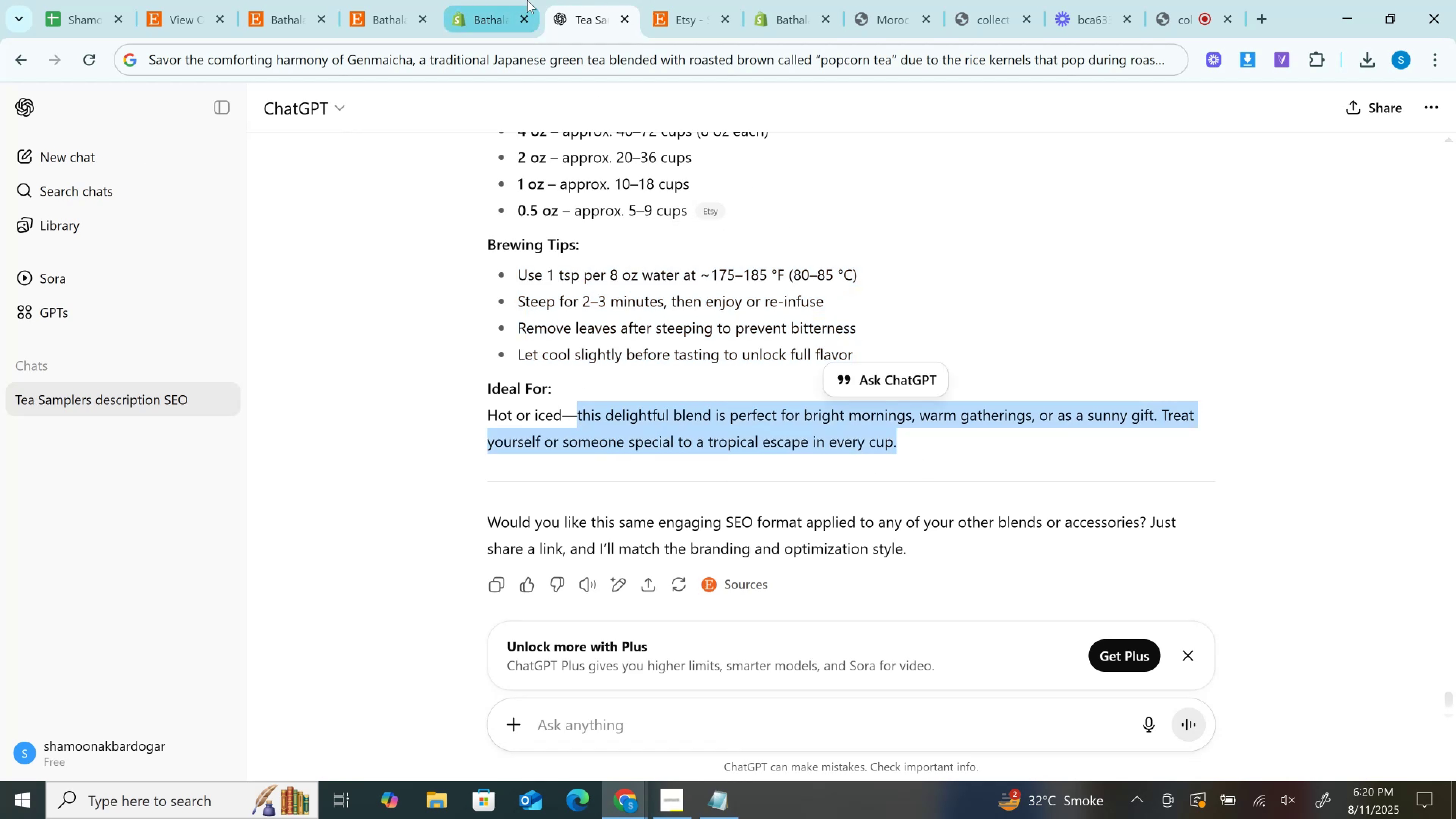 
left_click([527, 0])
 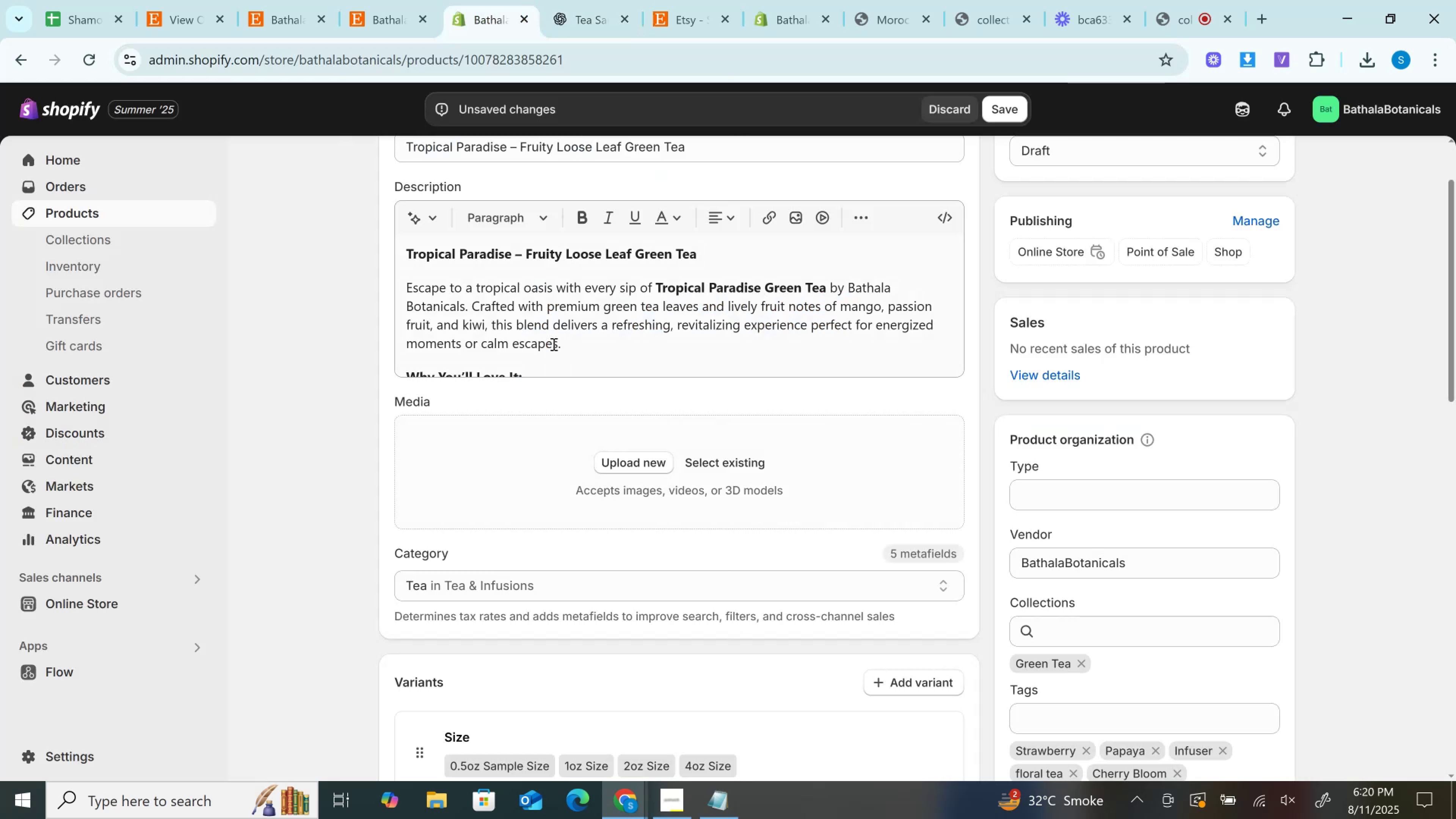 
left_click([553, 344])
 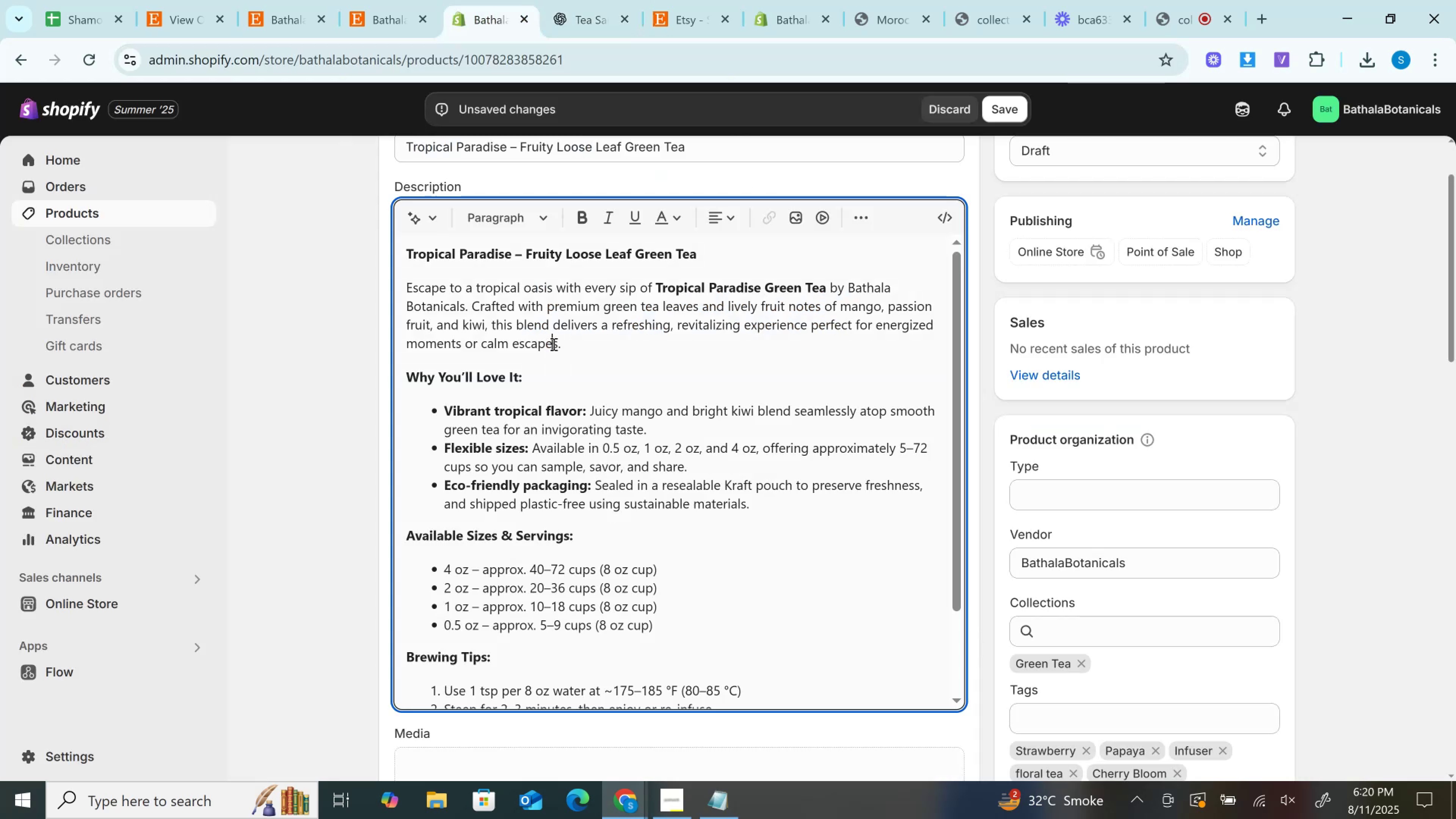 
scroll: coordinate [679, 491], scroll_direction: down, amount: 5.0
 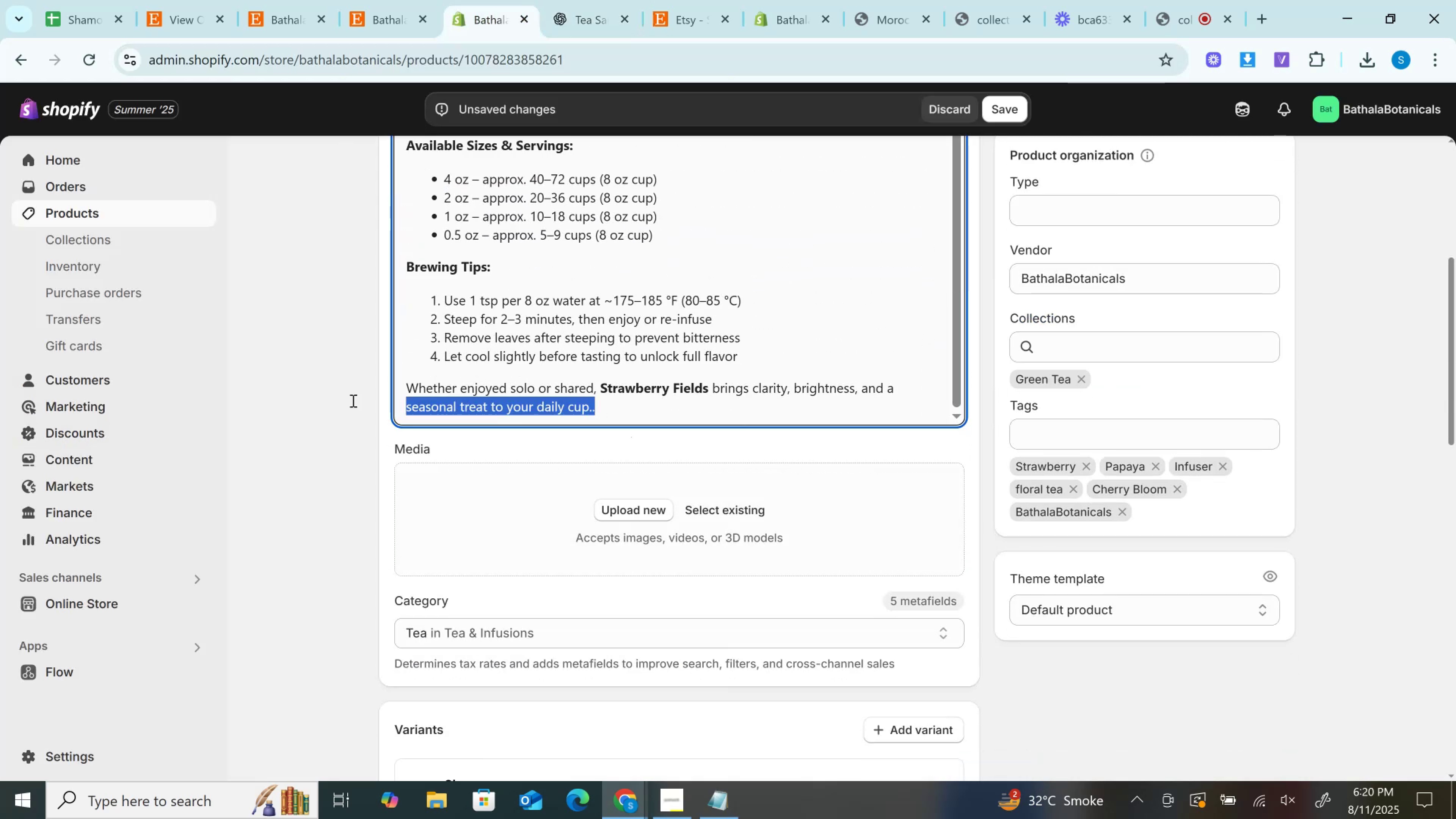 
key(Control+V)
 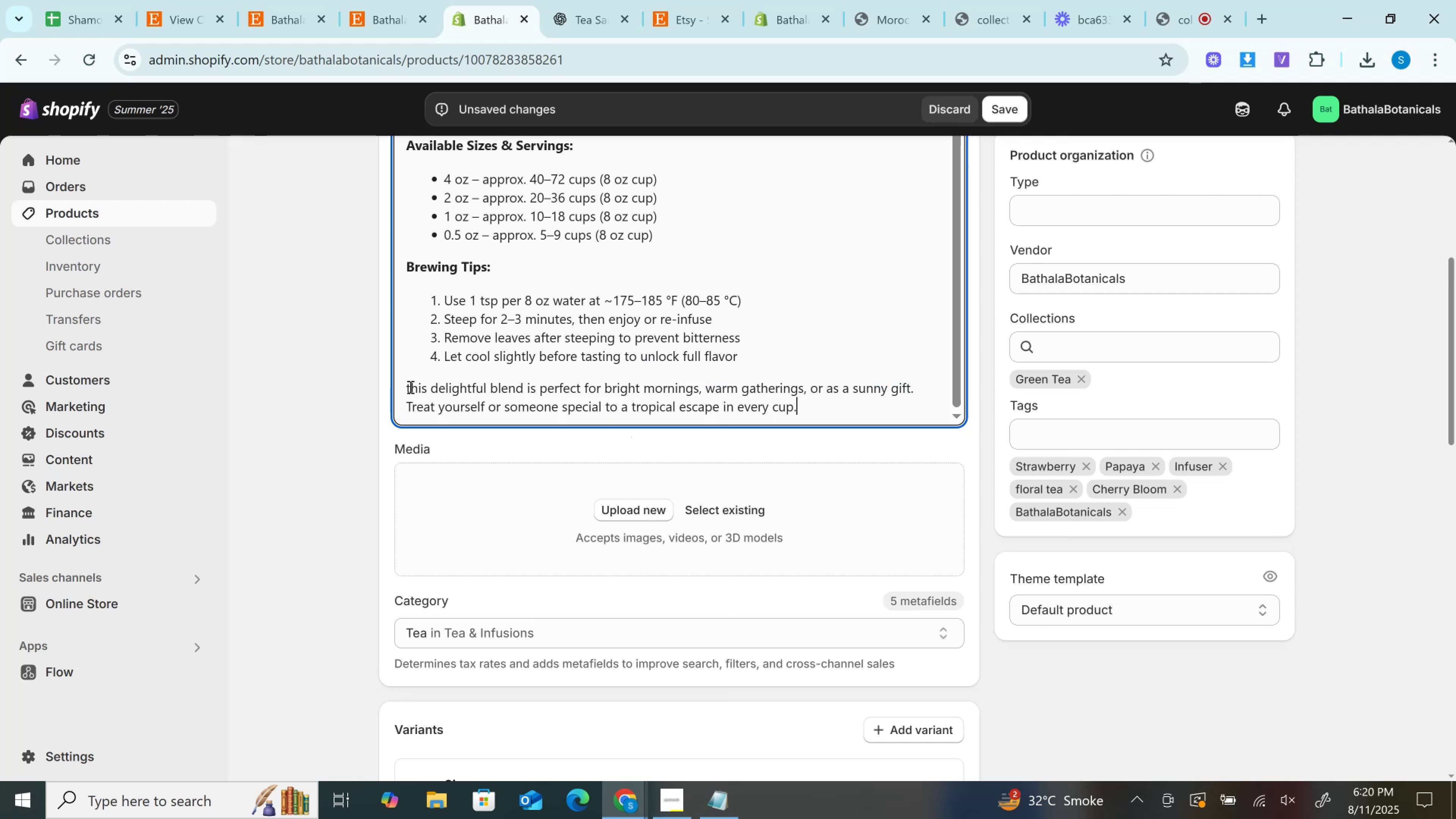 
key(Shift+T)
 